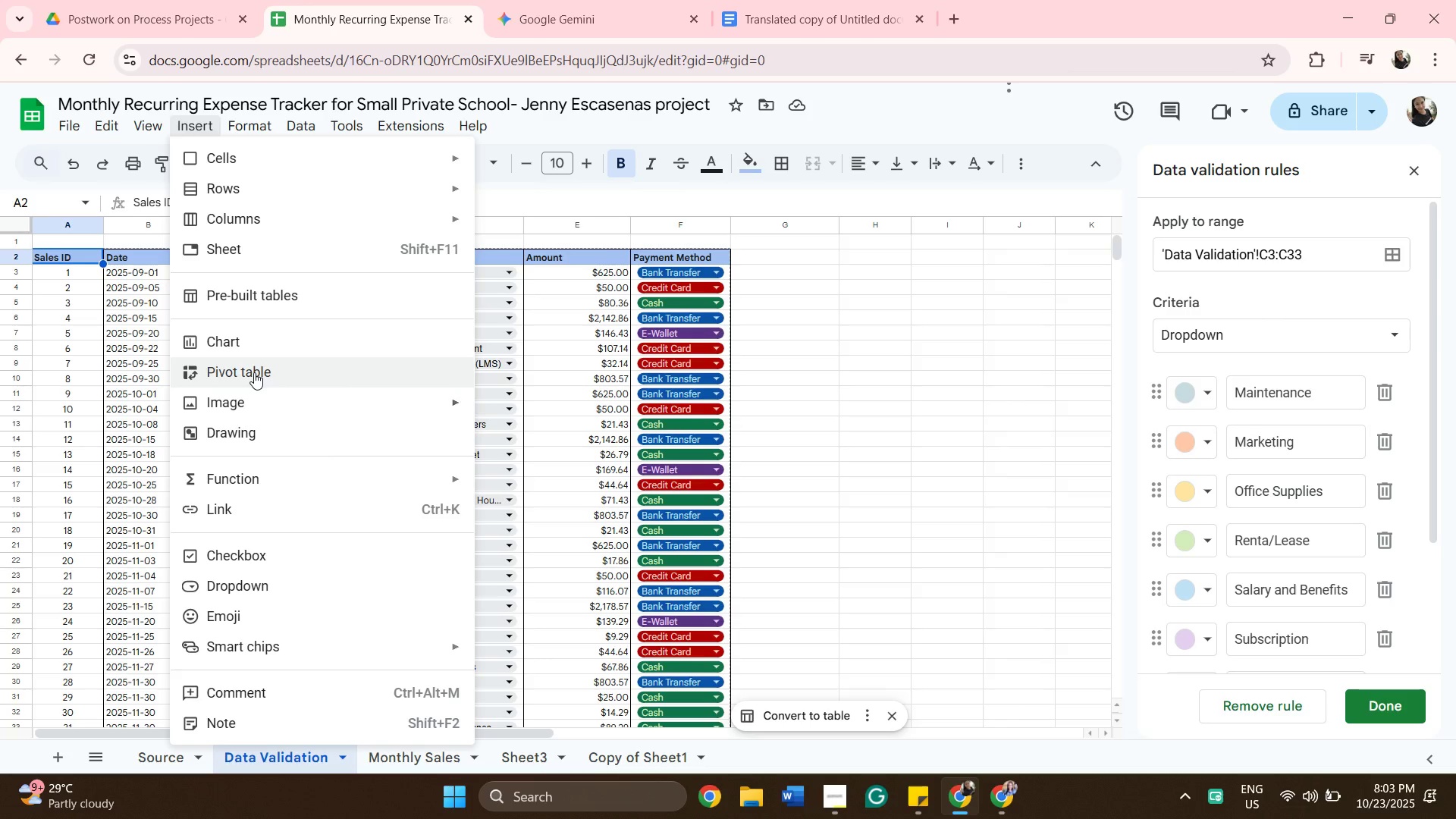 
left_click([254, 372])
 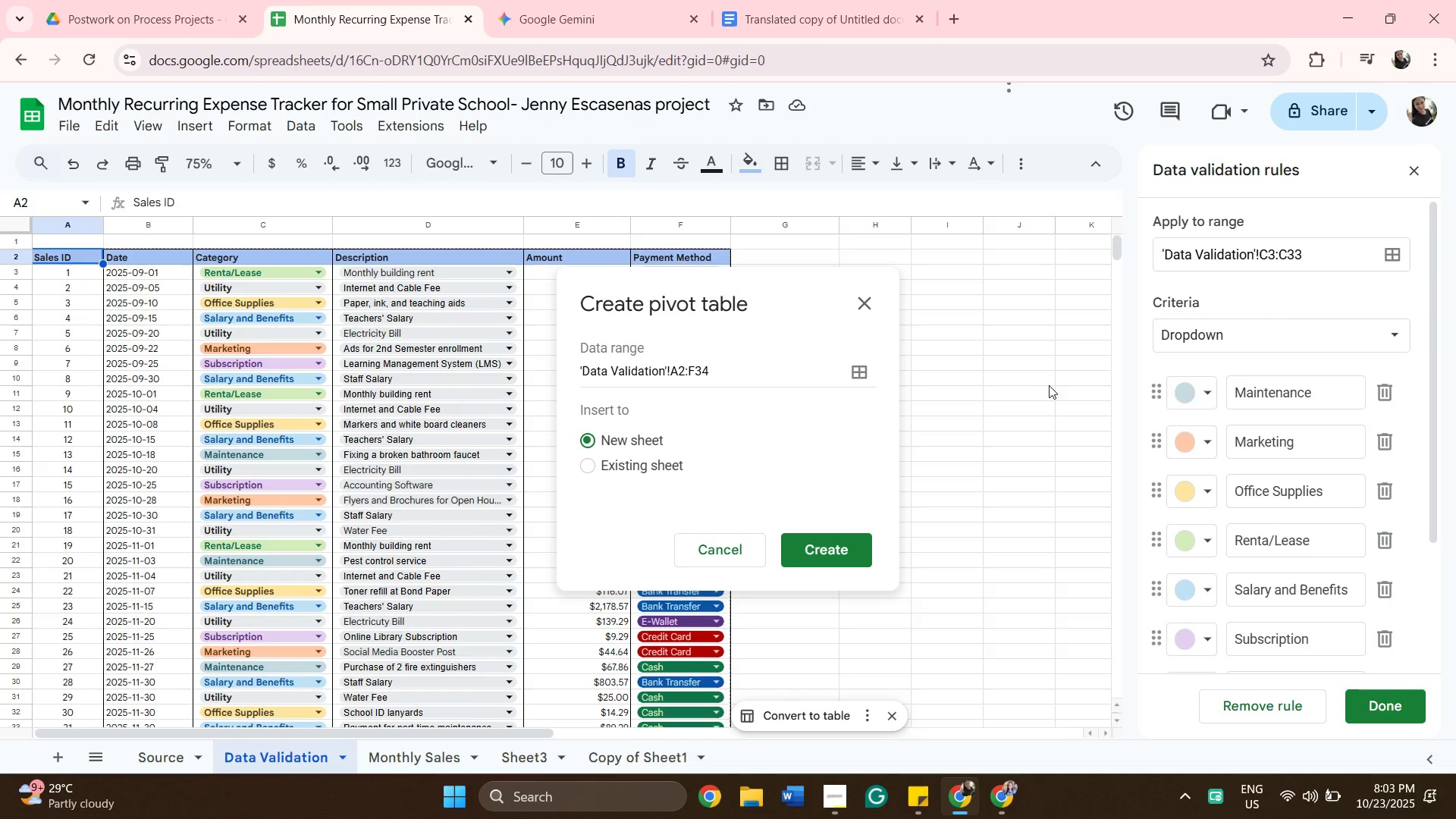 
left_click([1051, 382])
 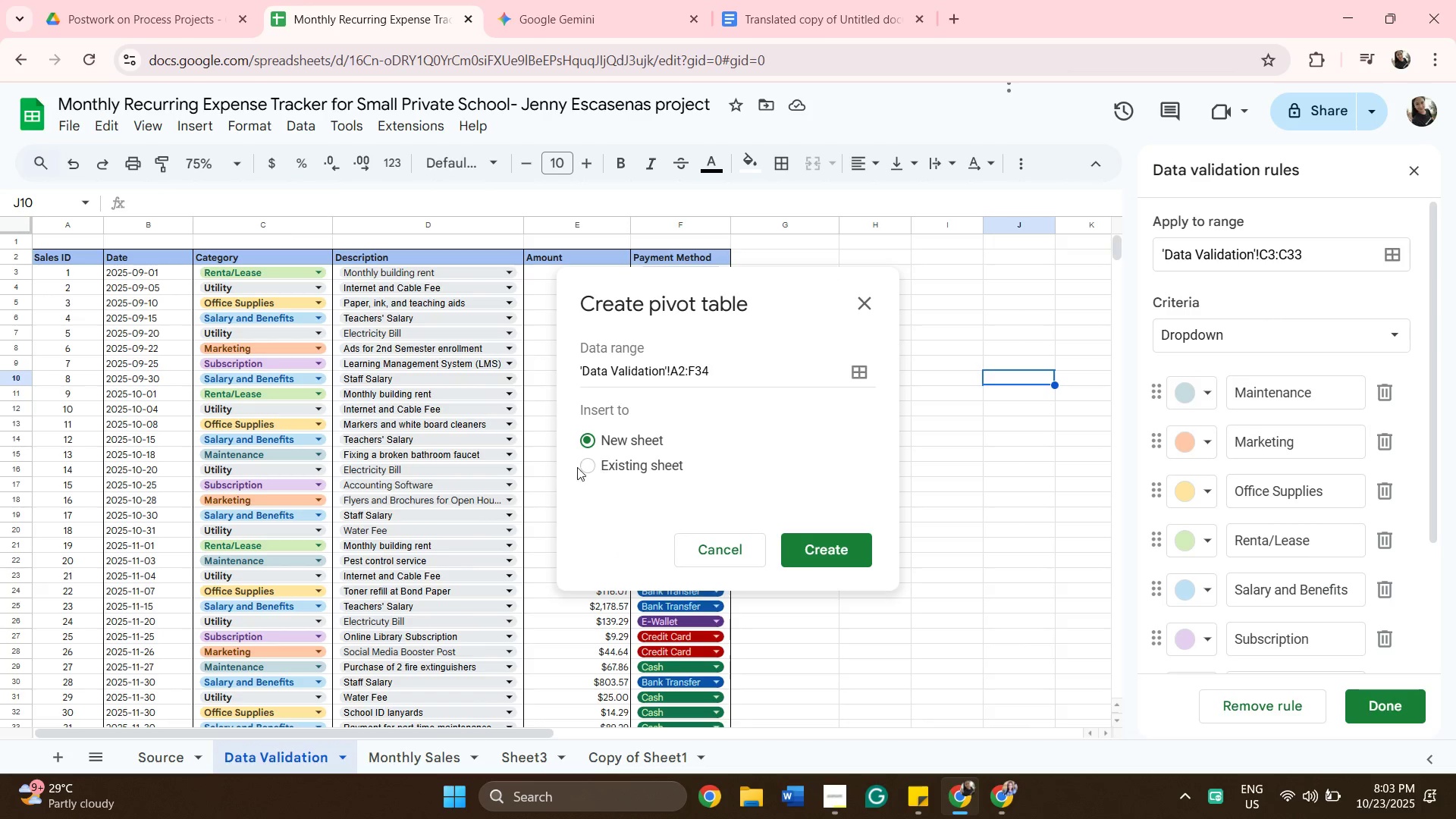 
left_click([591, 459])
 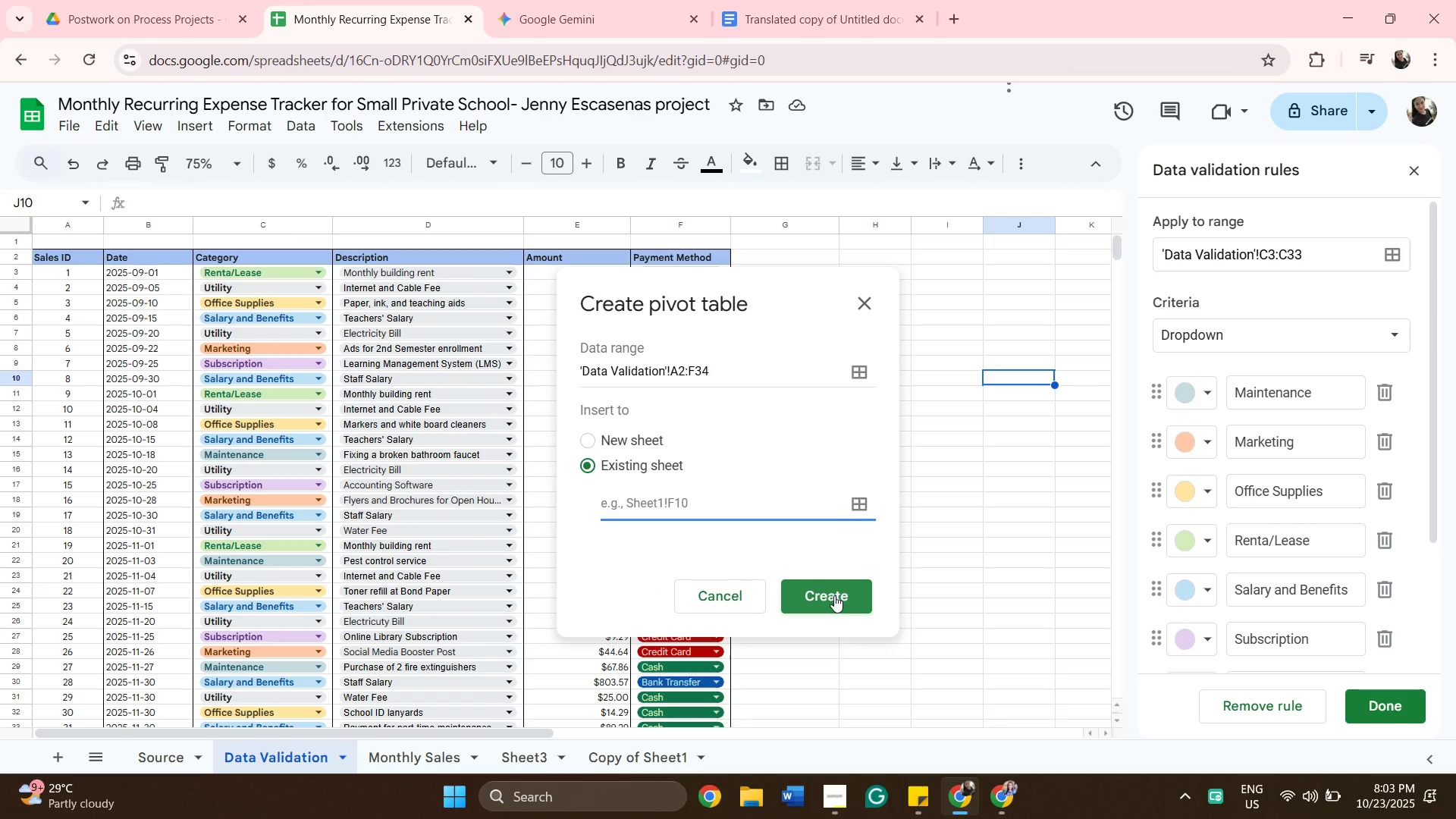 
scroll: coordinate [834, 595], scroll_direction: down, amount: 1.0
 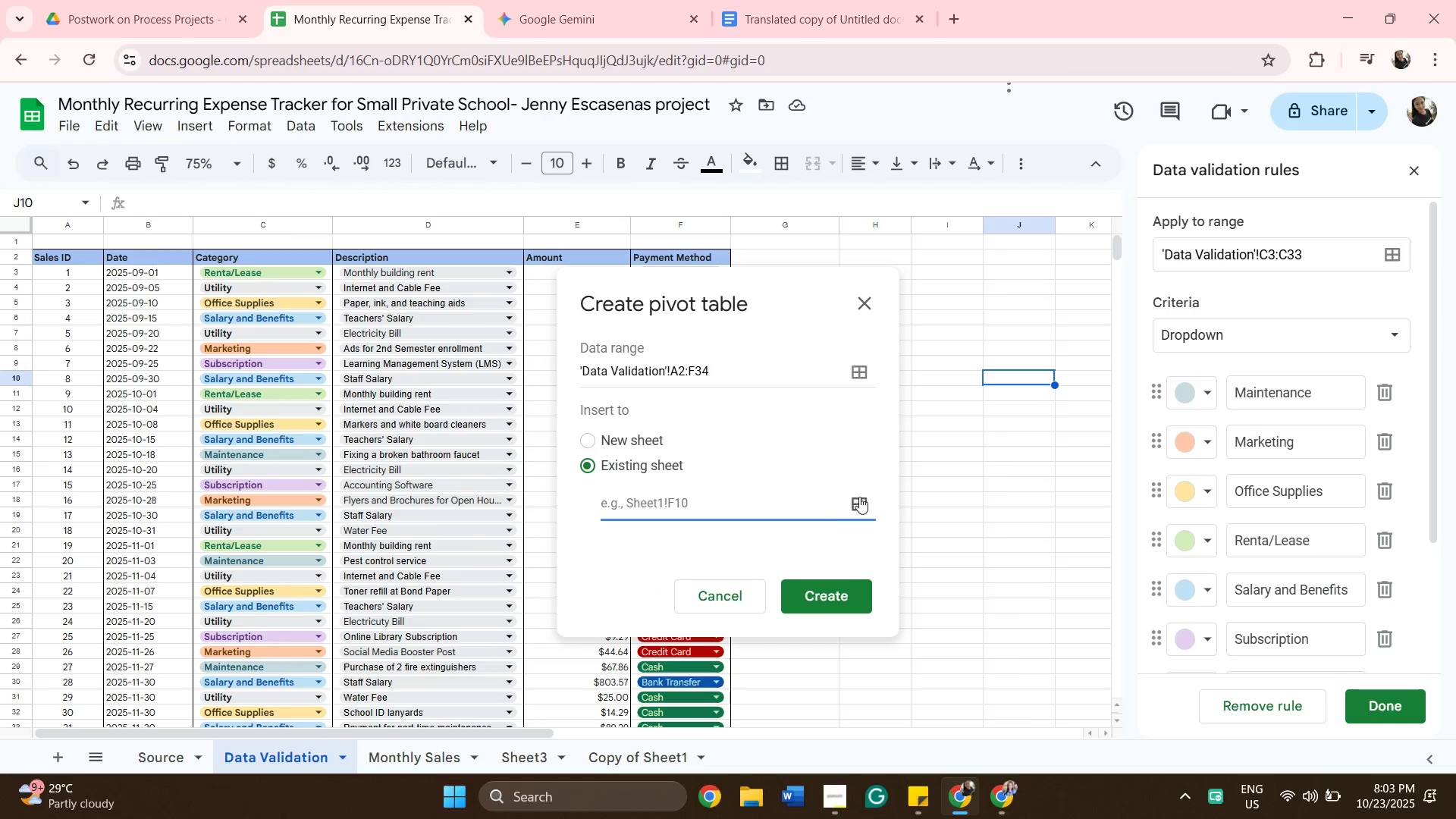 
left_click([860, 497])
 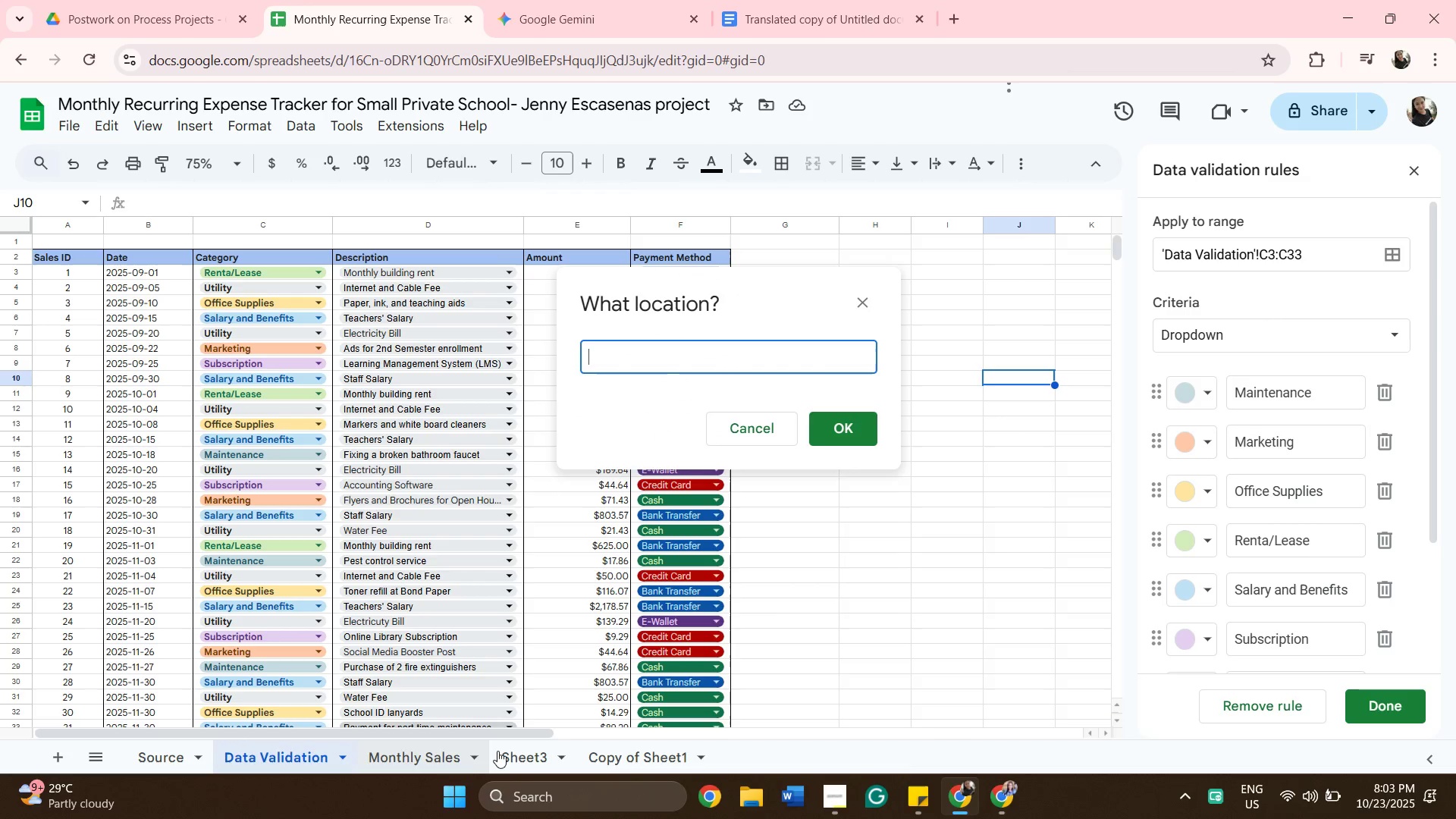 
left_click([510, 751])
 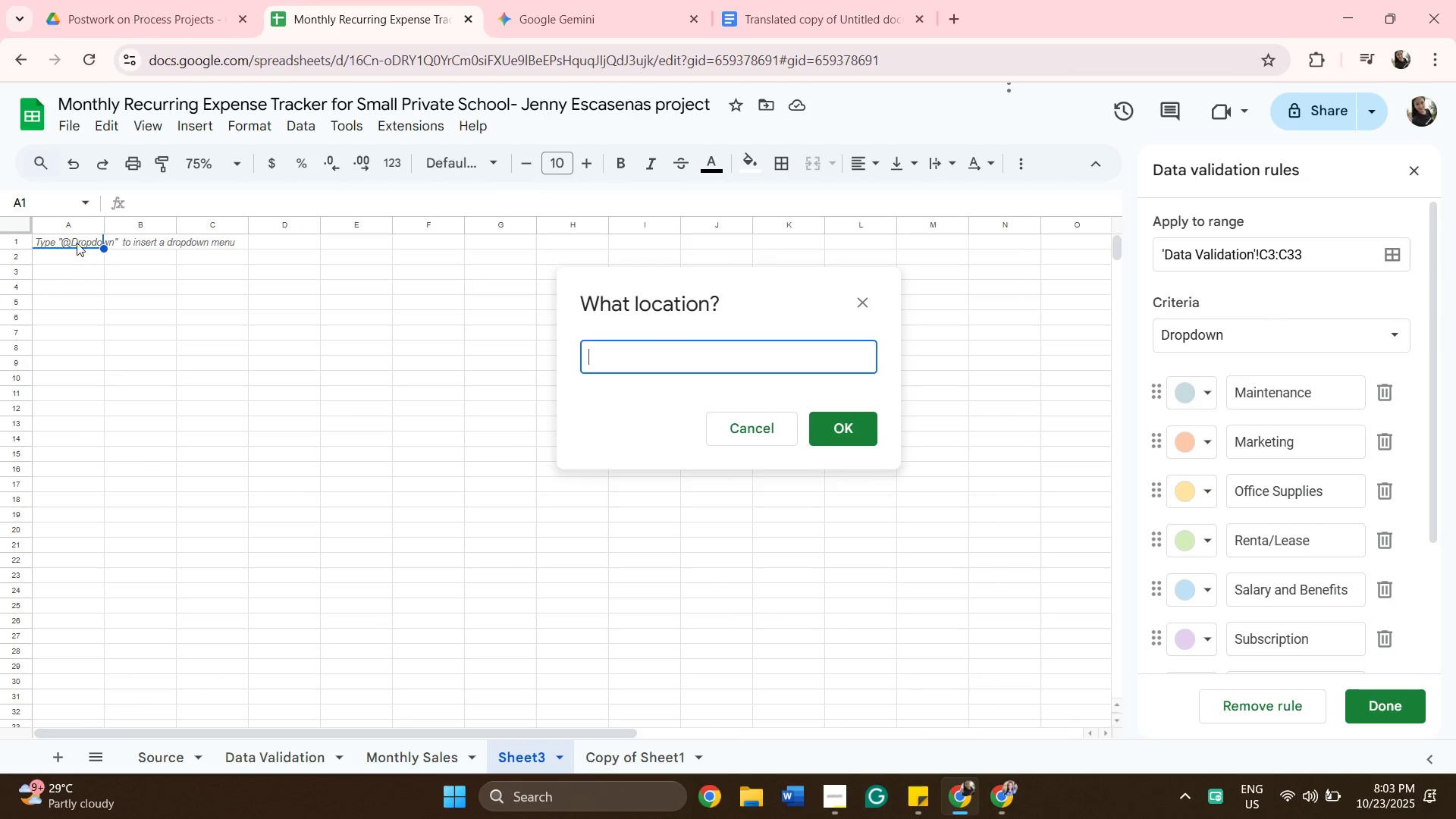 
left_click([77, 242])
 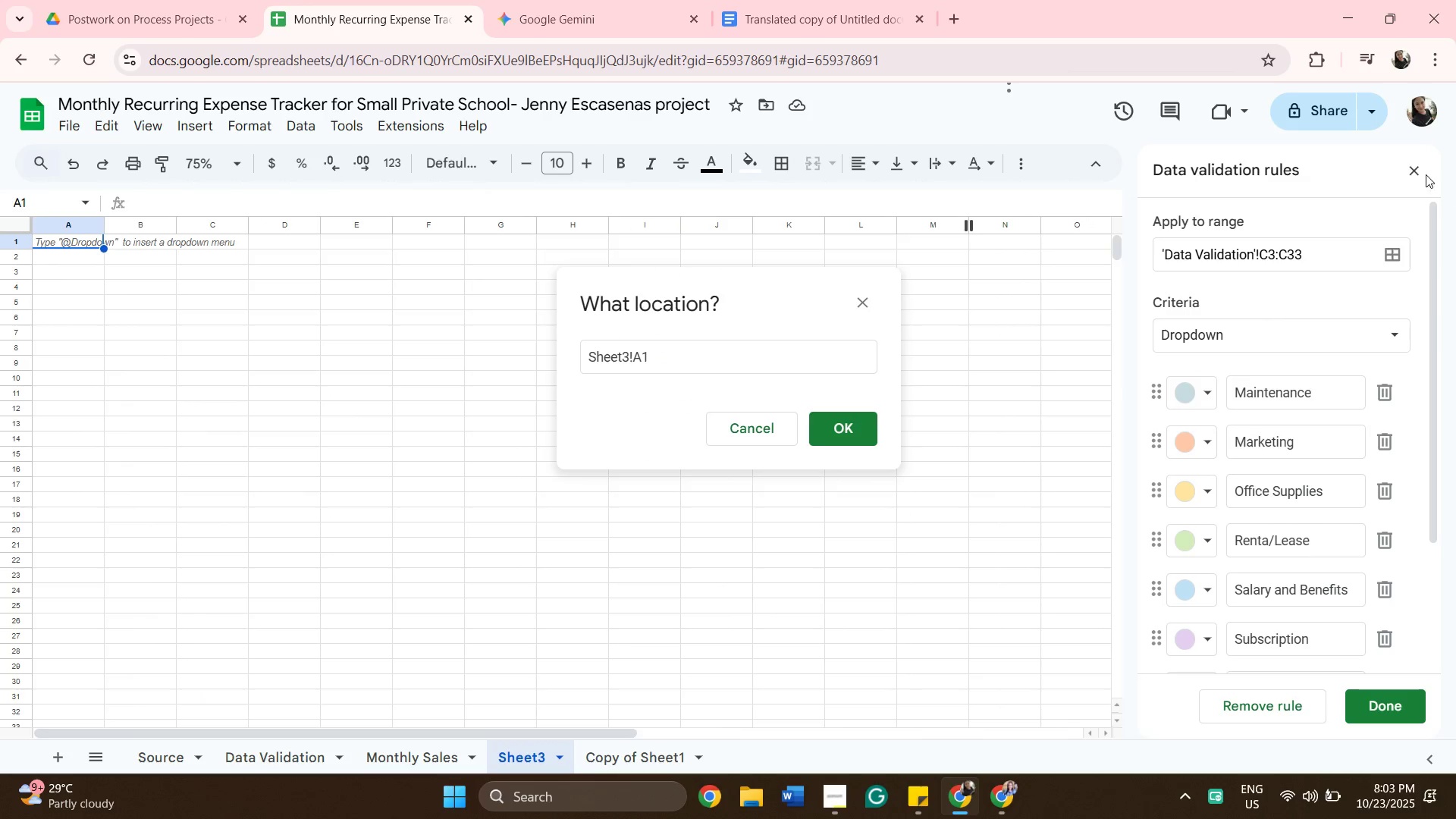 
left_click([1417, 174])
 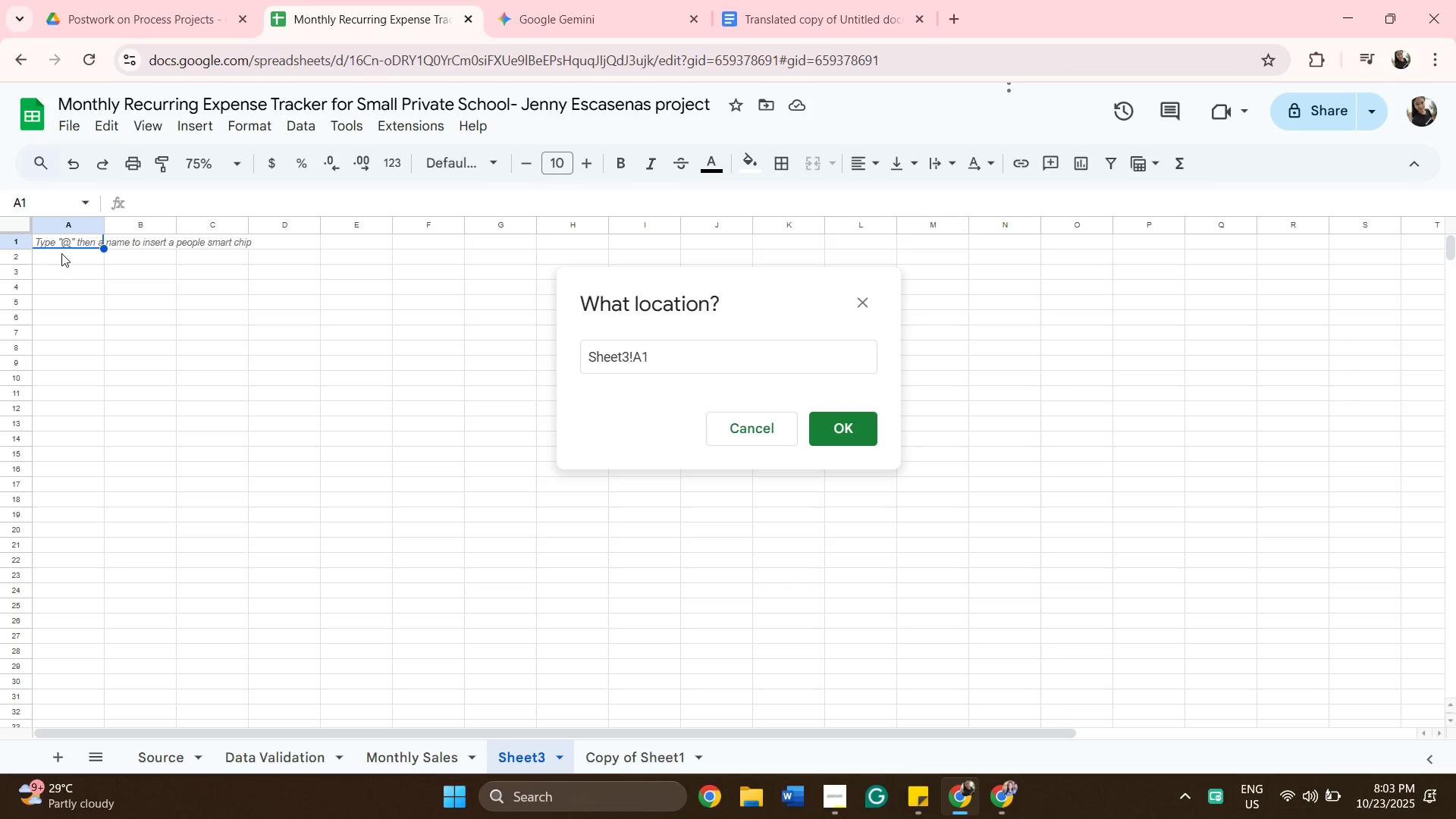 
wait(6.76)
 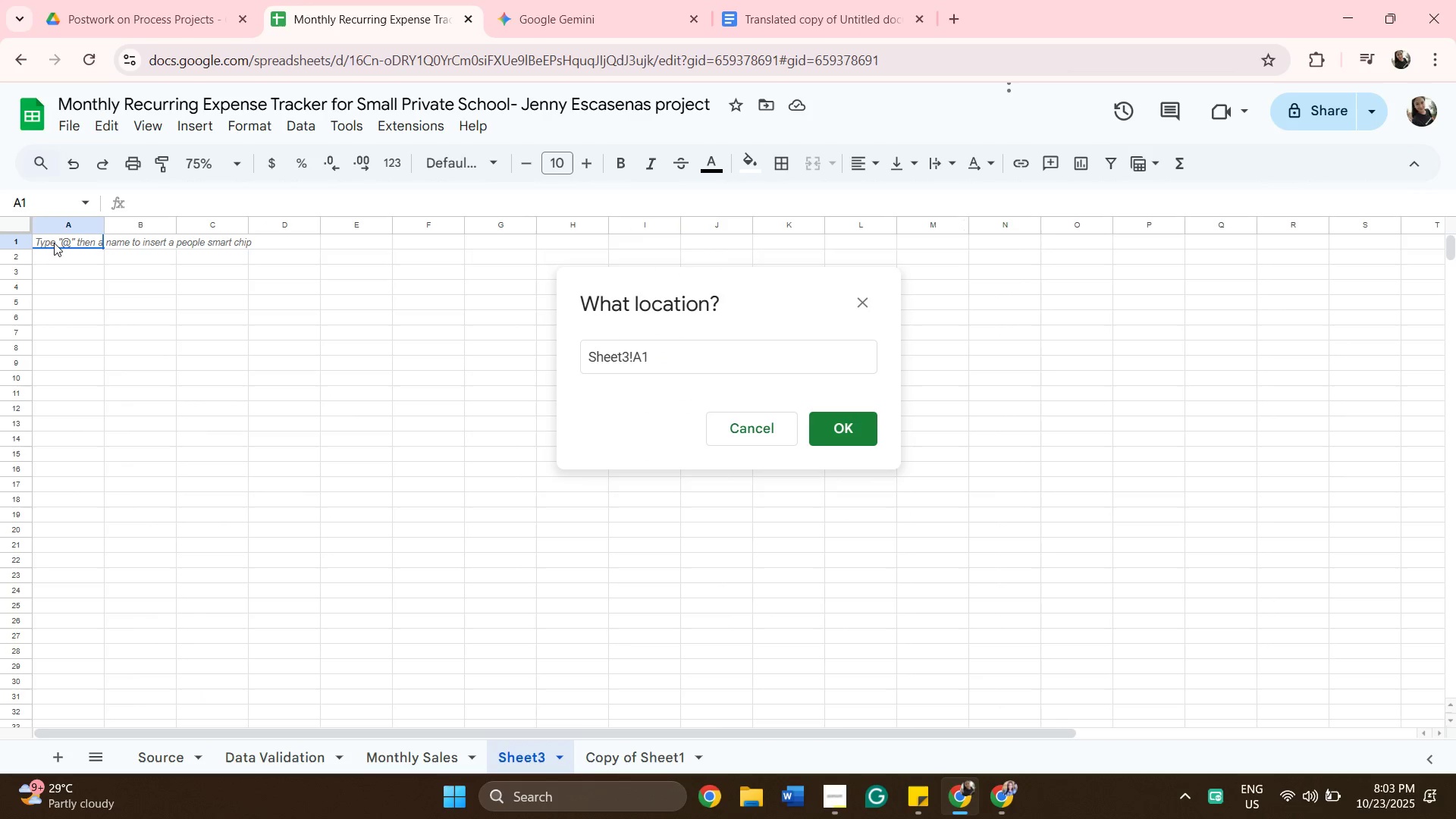 
left_click([421, 758])
 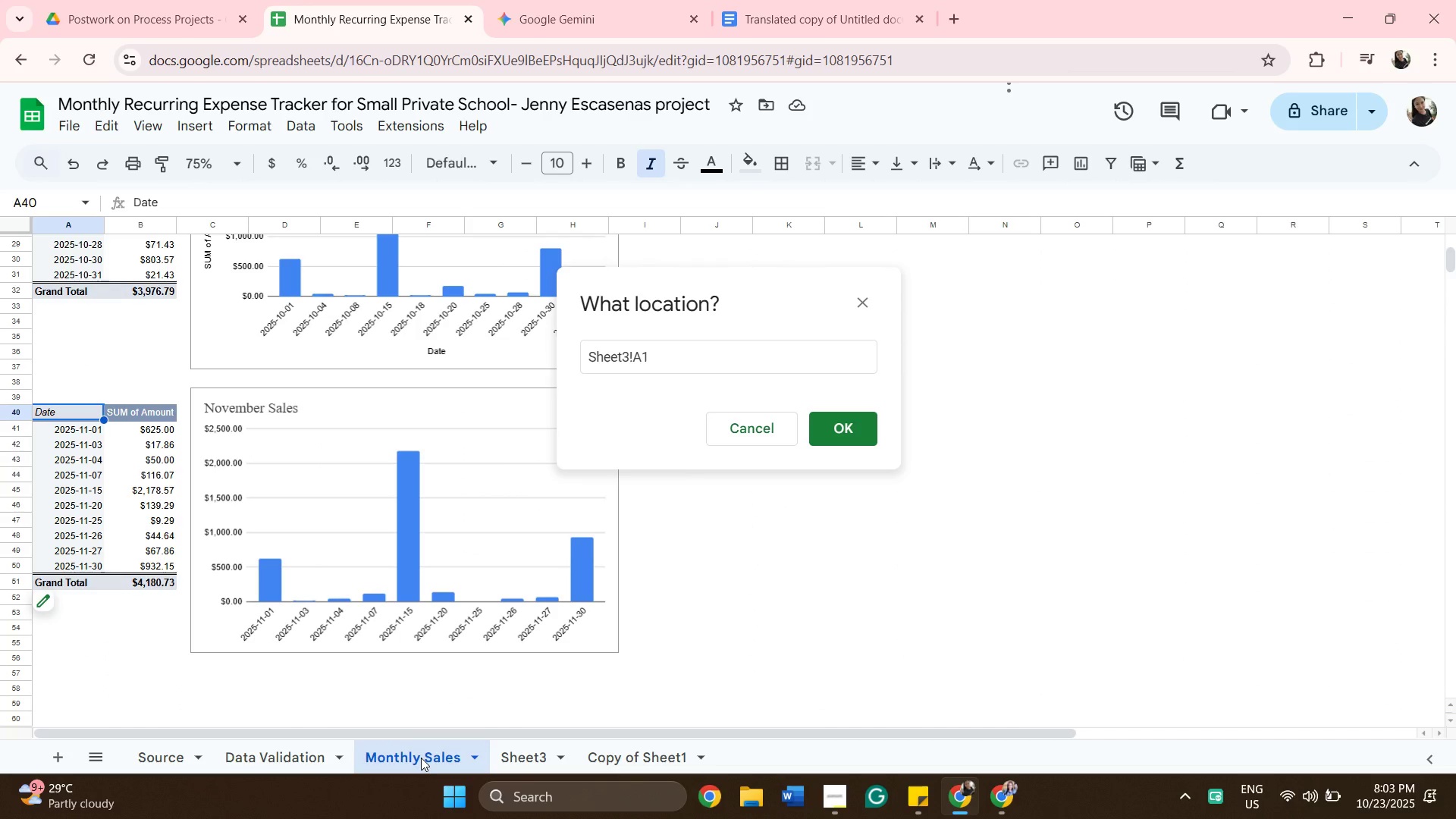 
scroll: coordinate [376, 656], scroll_direction: up, amount: 13.0
 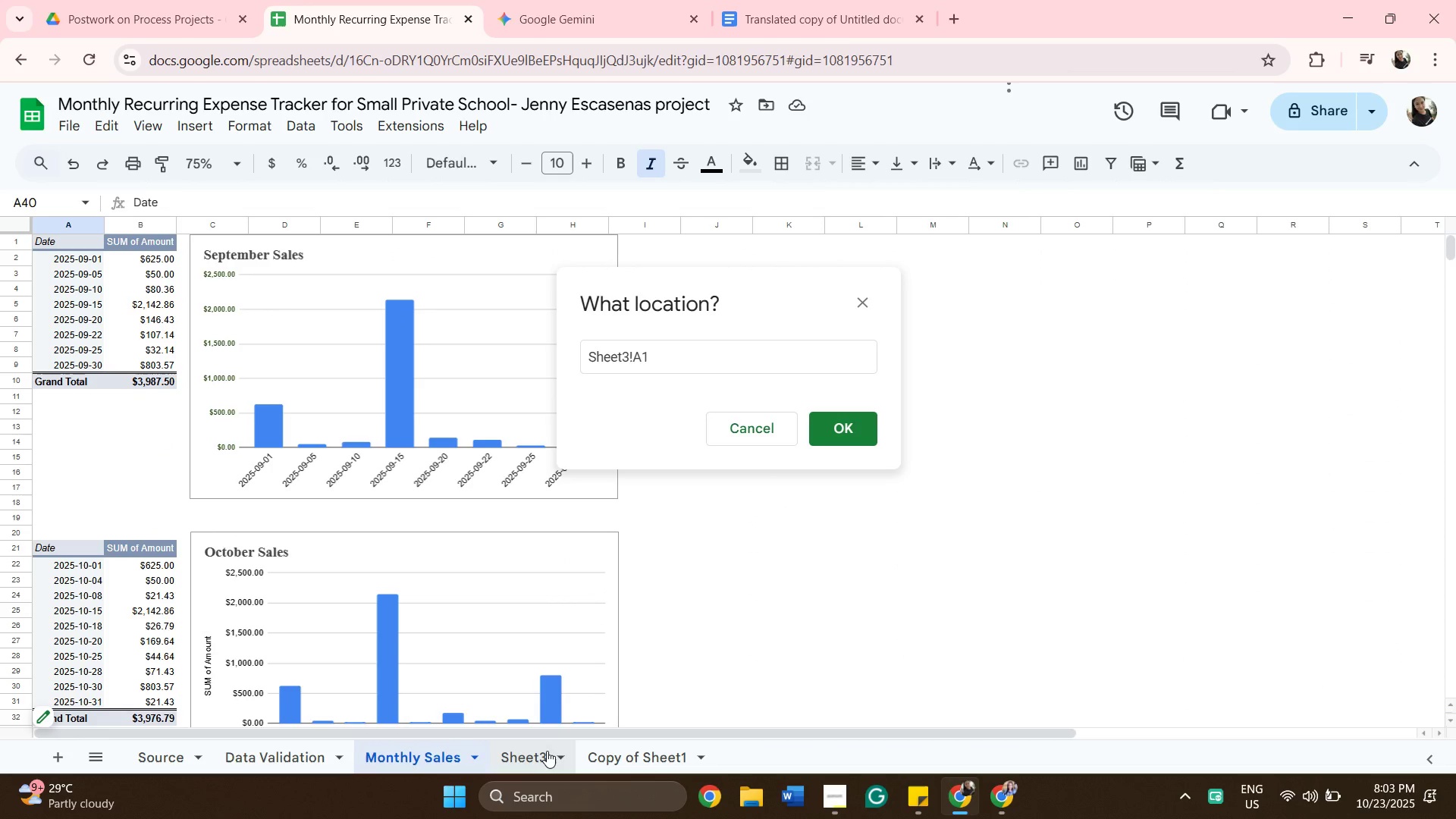 
left_click([547, 751])
 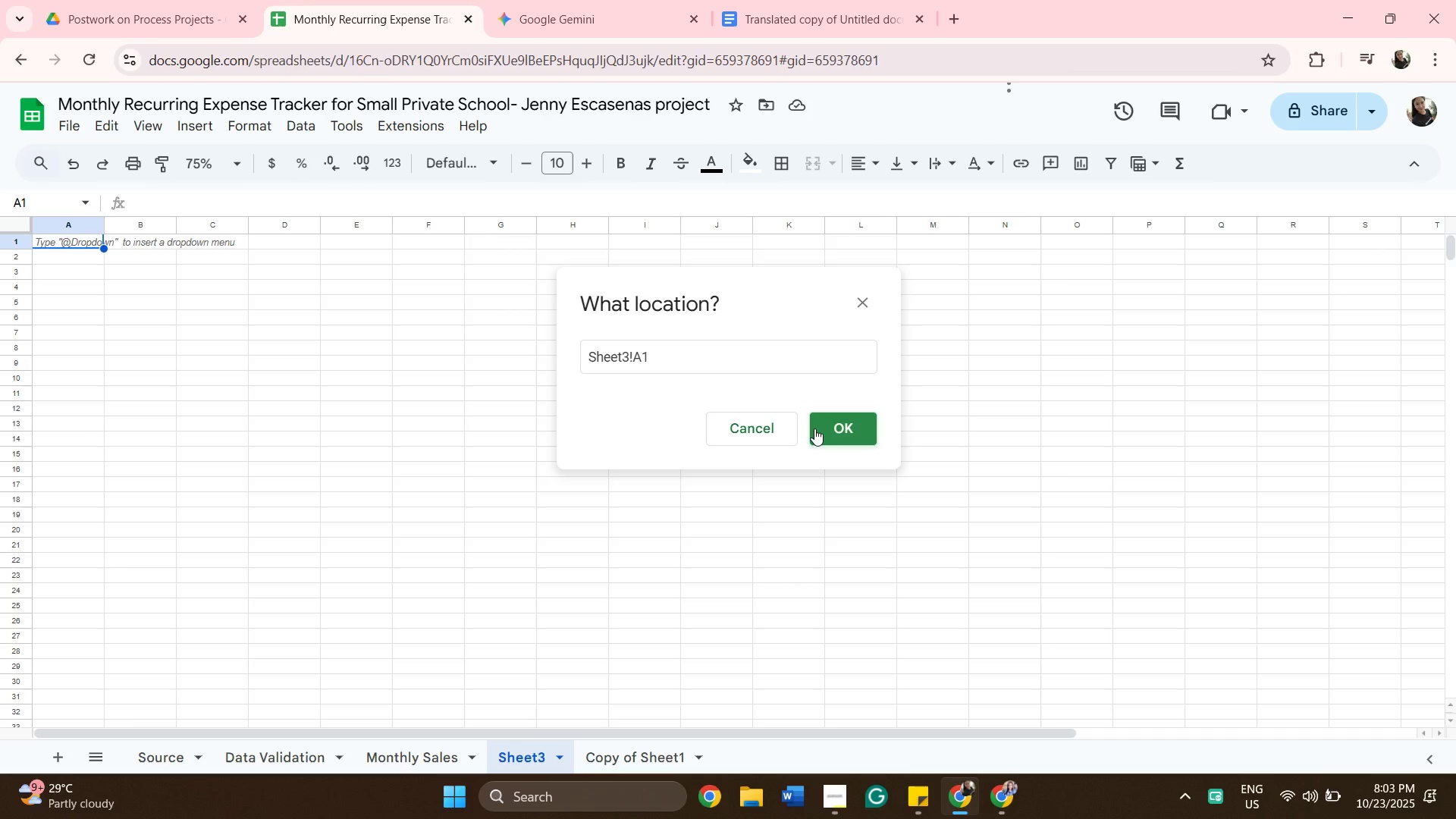 
left_click([821, 428])
 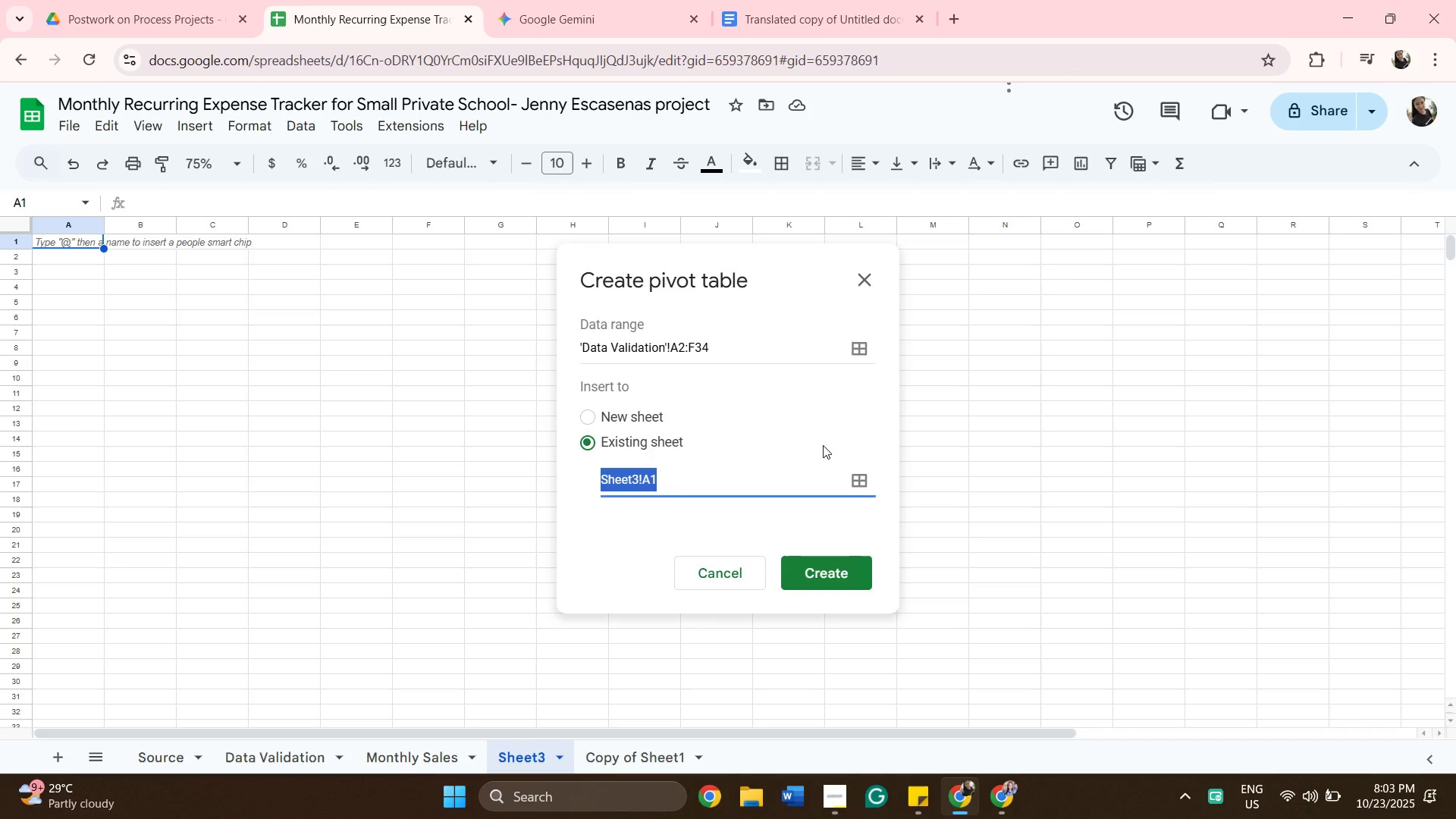 
wait(5.28)
 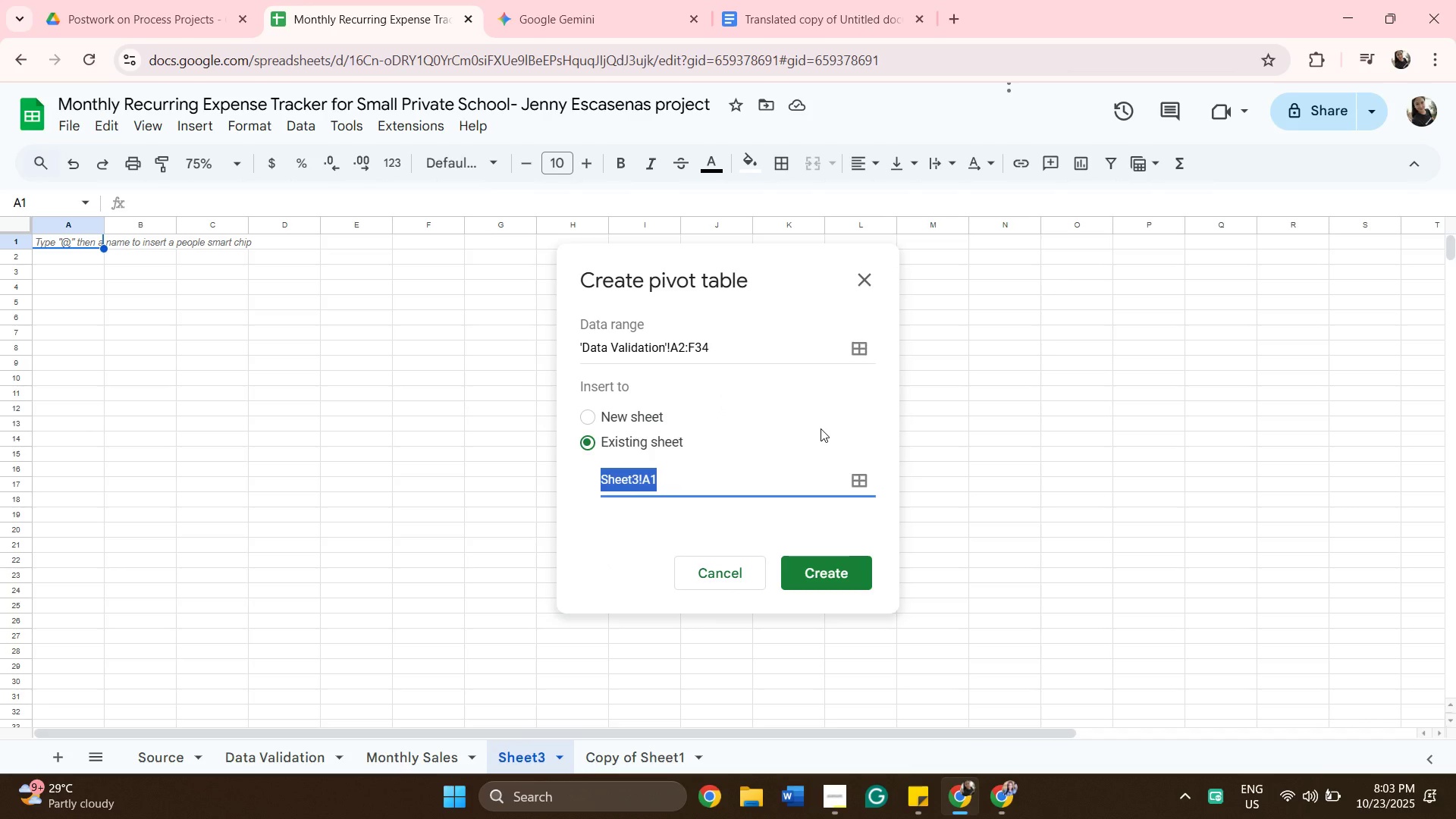 
left_click([837, 560])
 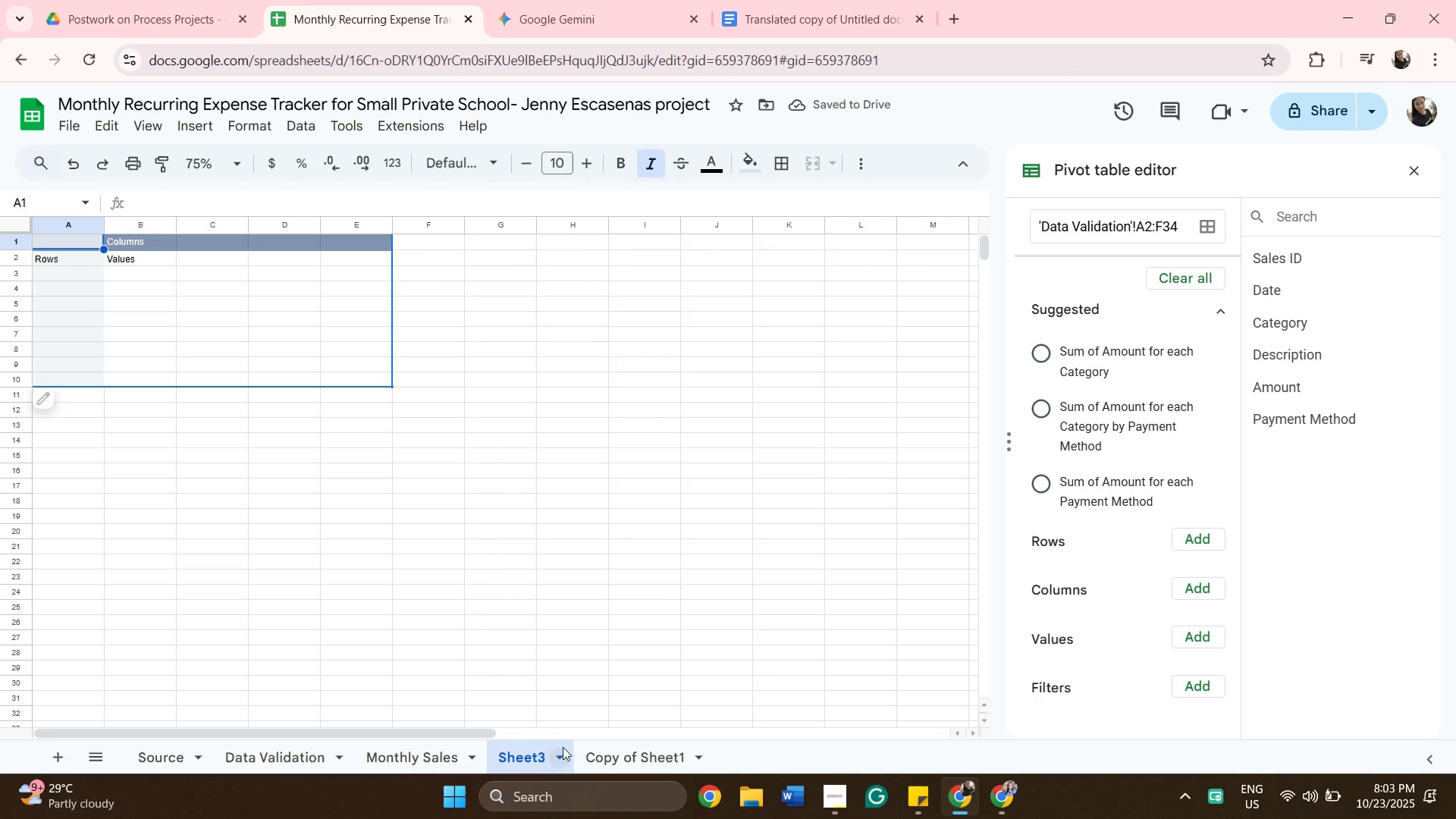 
left_click([559, 759])
 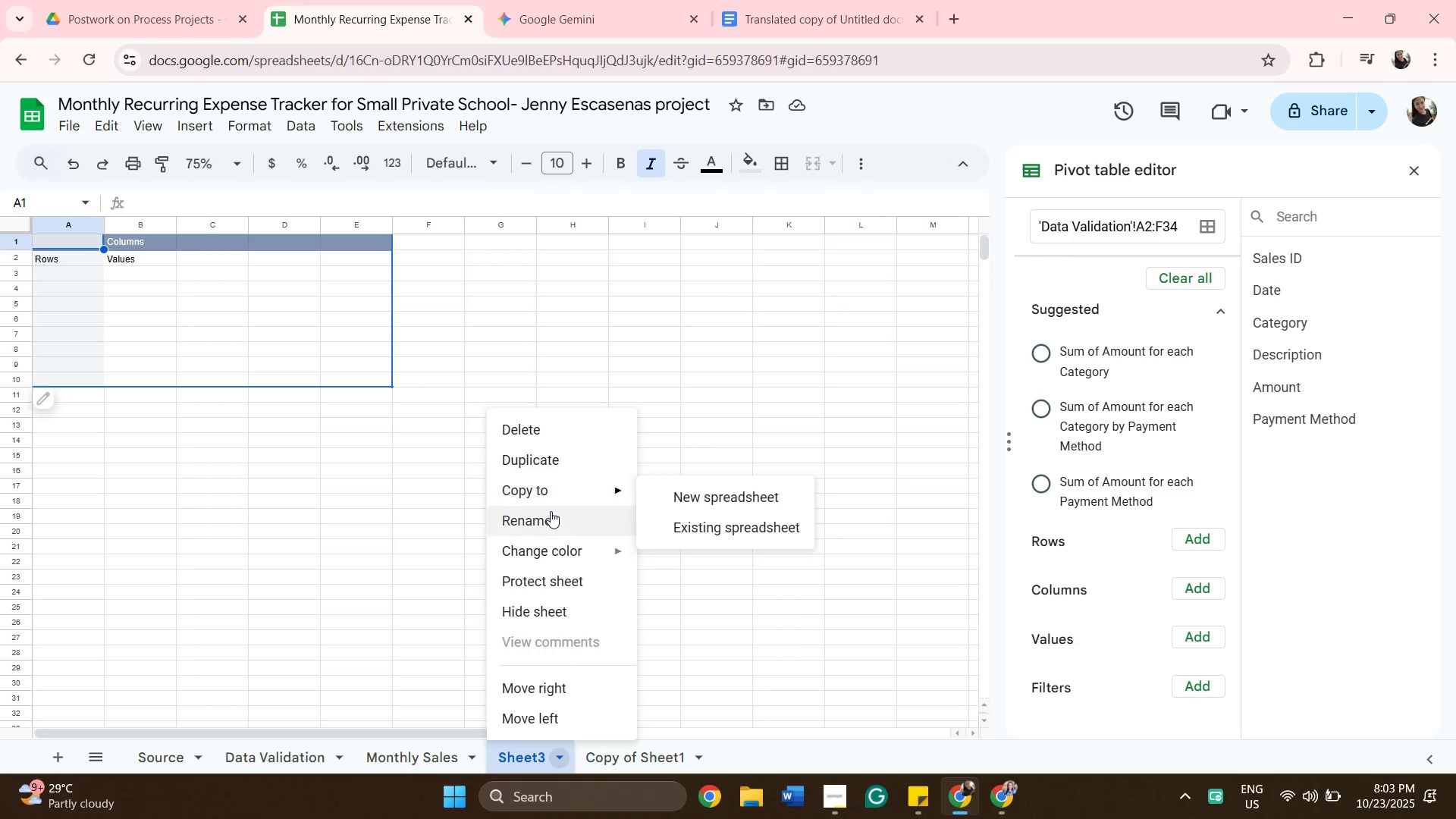 
left_click([551, 528])
 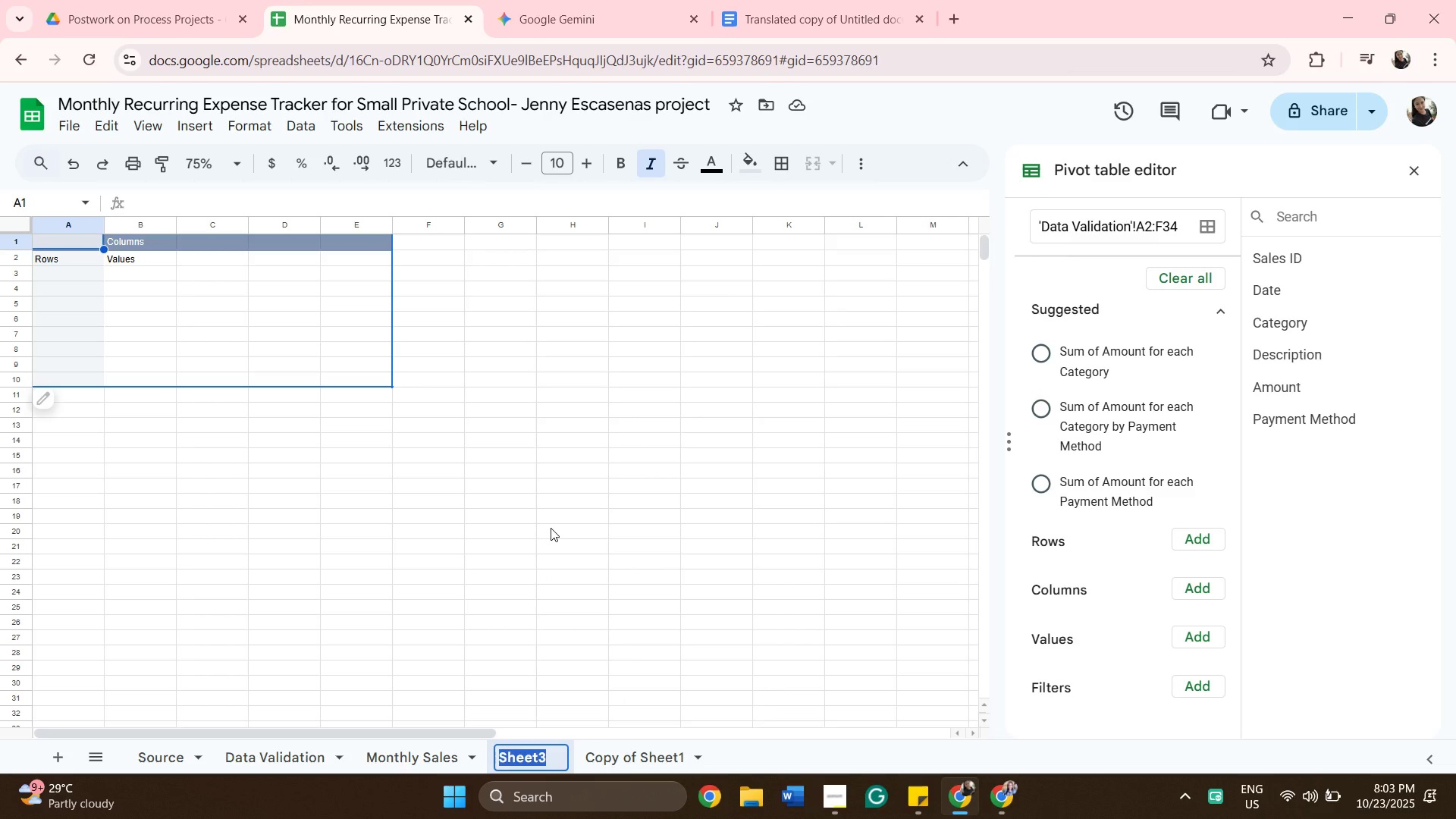 
key(Backspace)
type(Sort by a)
key(Backspace)
key(Backspace)
 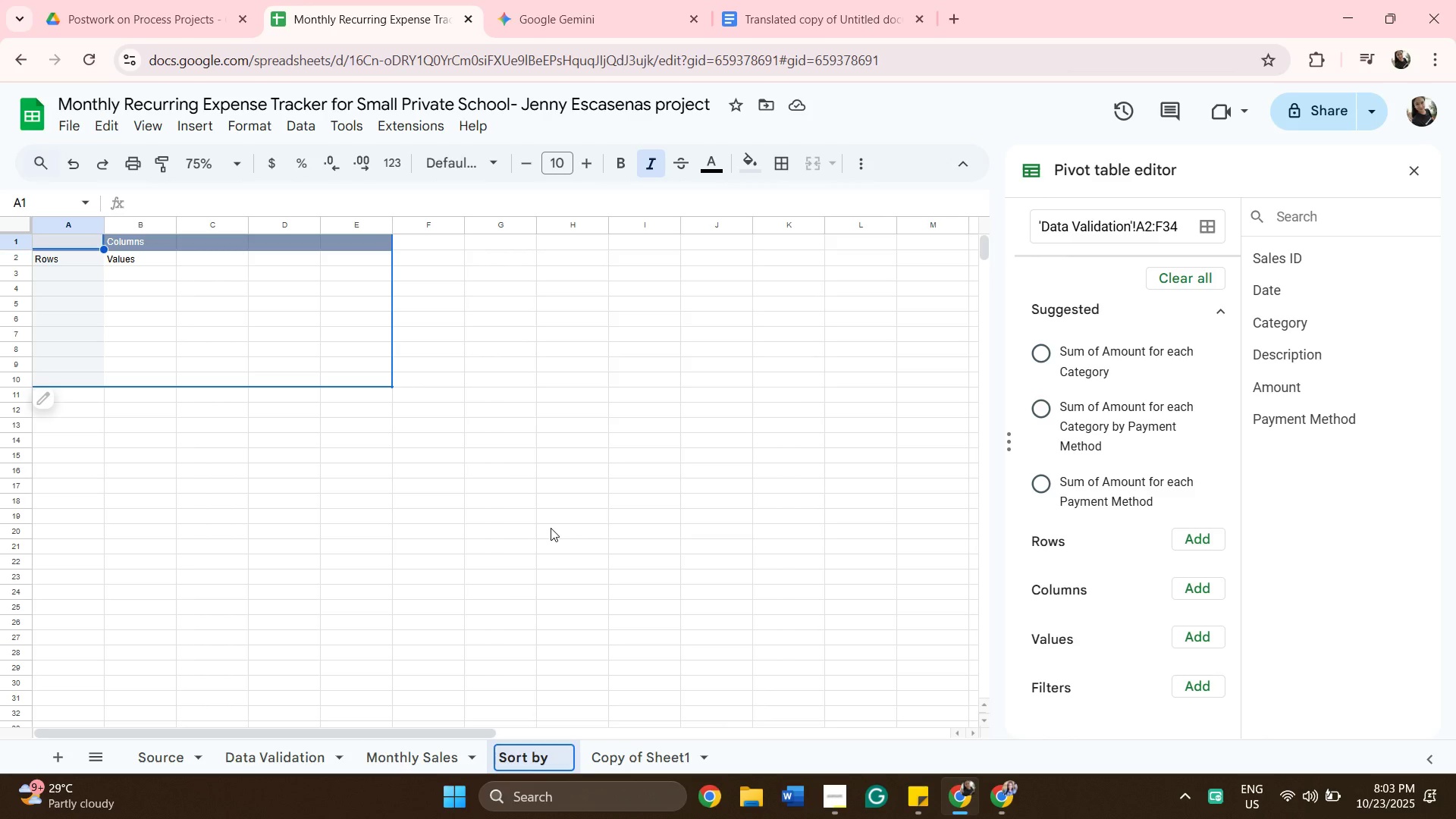 
hold_key(key=X, duration=0.53)
 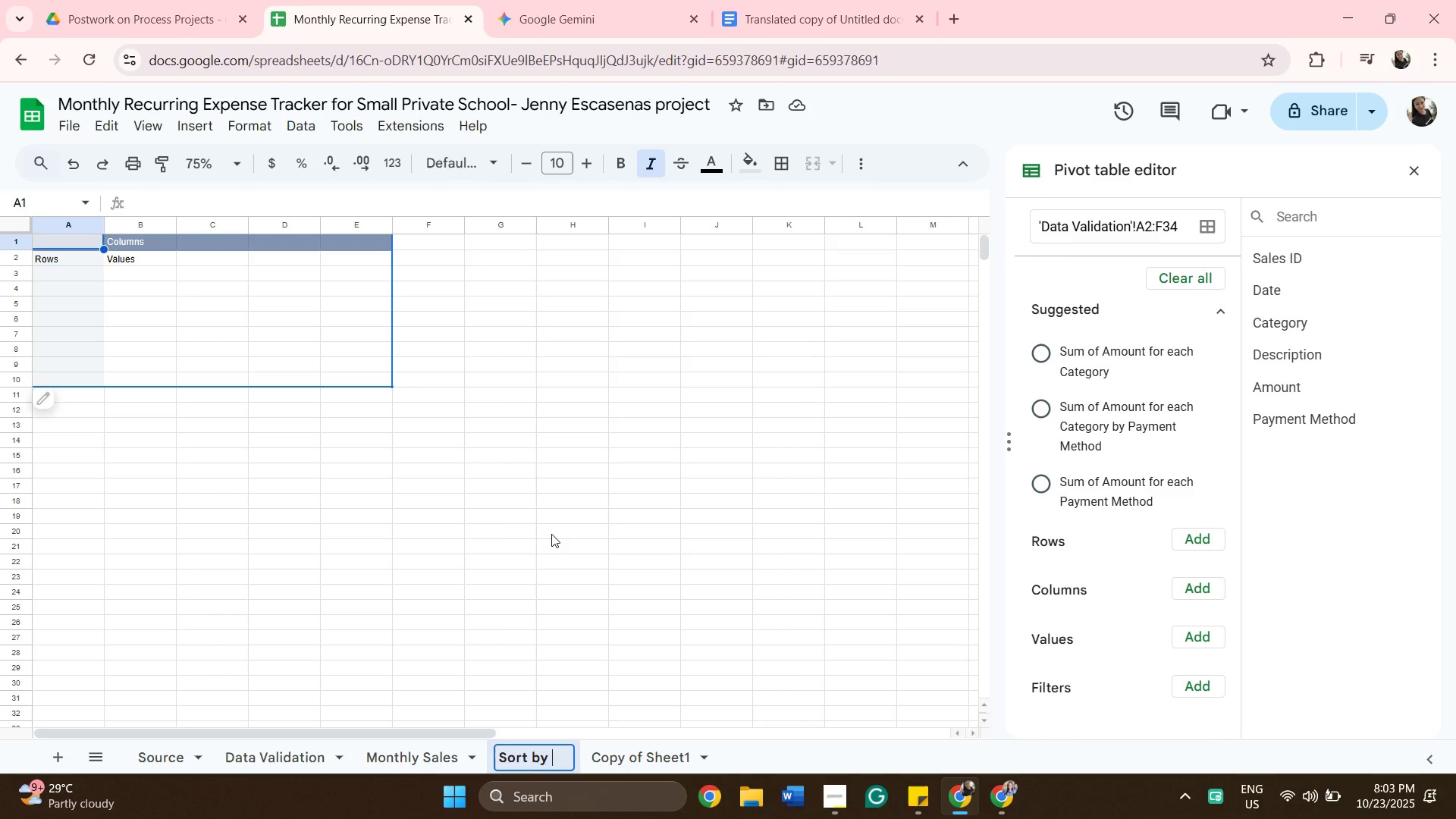 
hold_key(key=ShiftLeft, duration=0.33)
 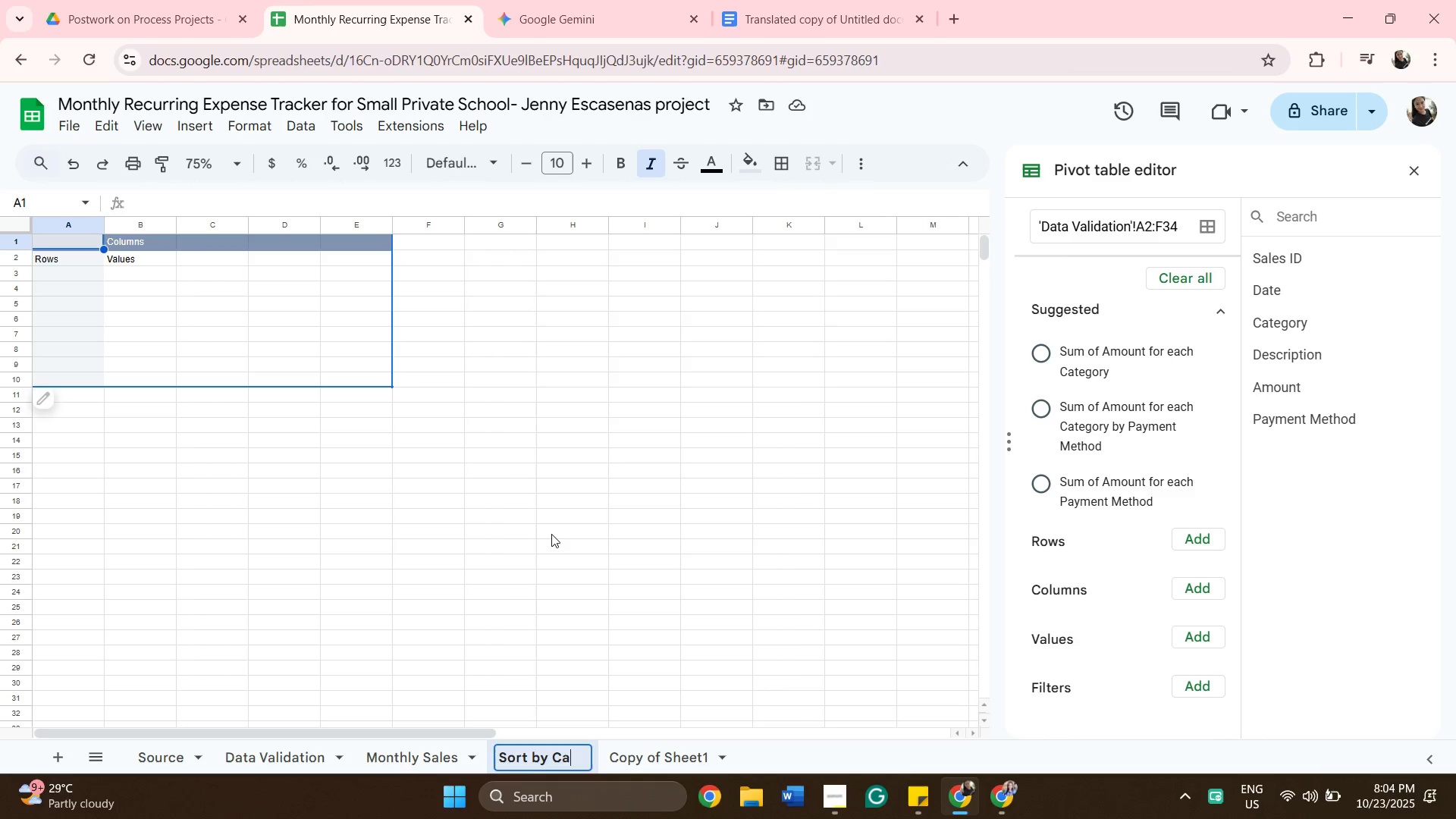 
hold_key(key=C, duration=0.39)
 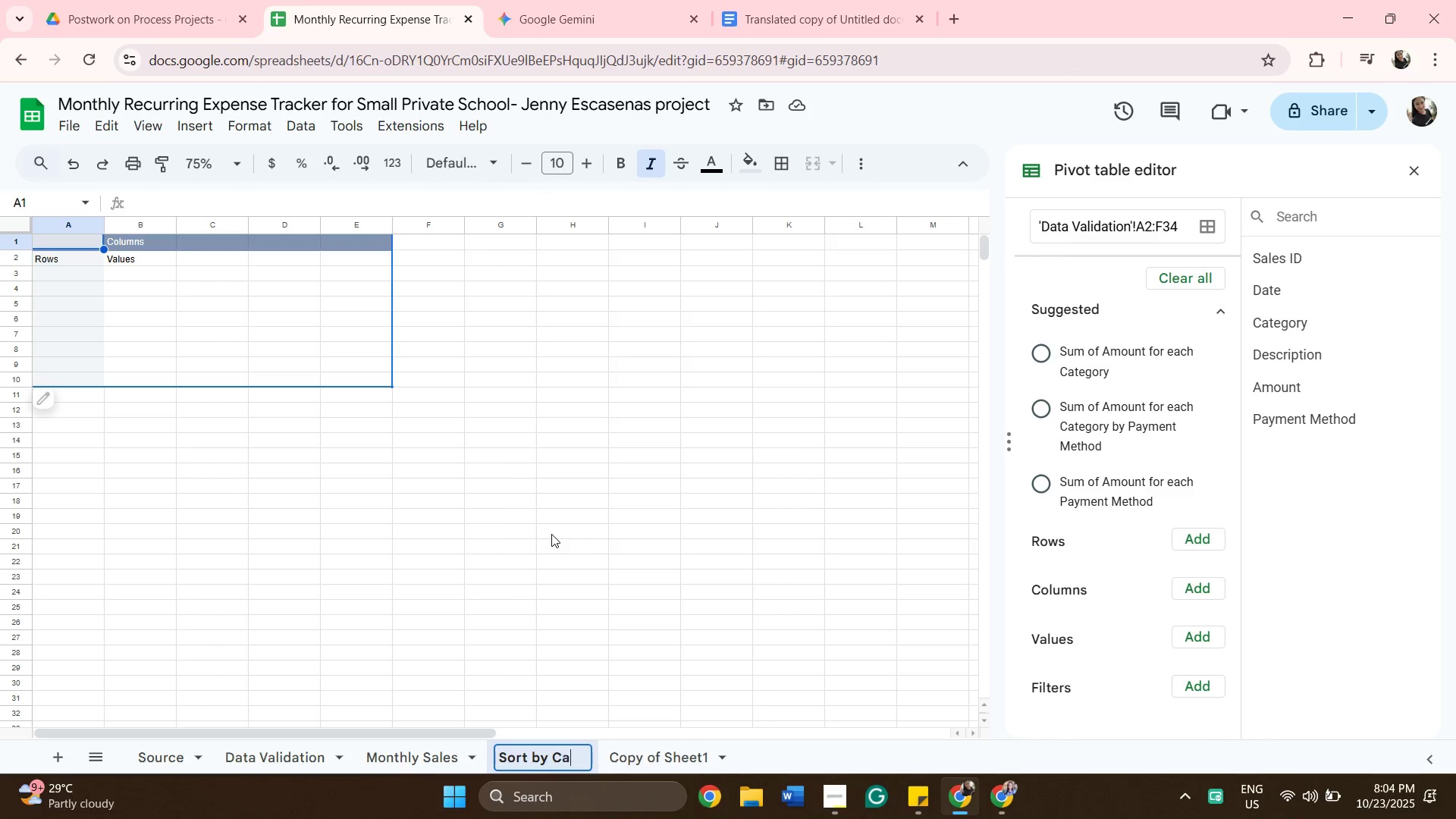 
type(aegory)
 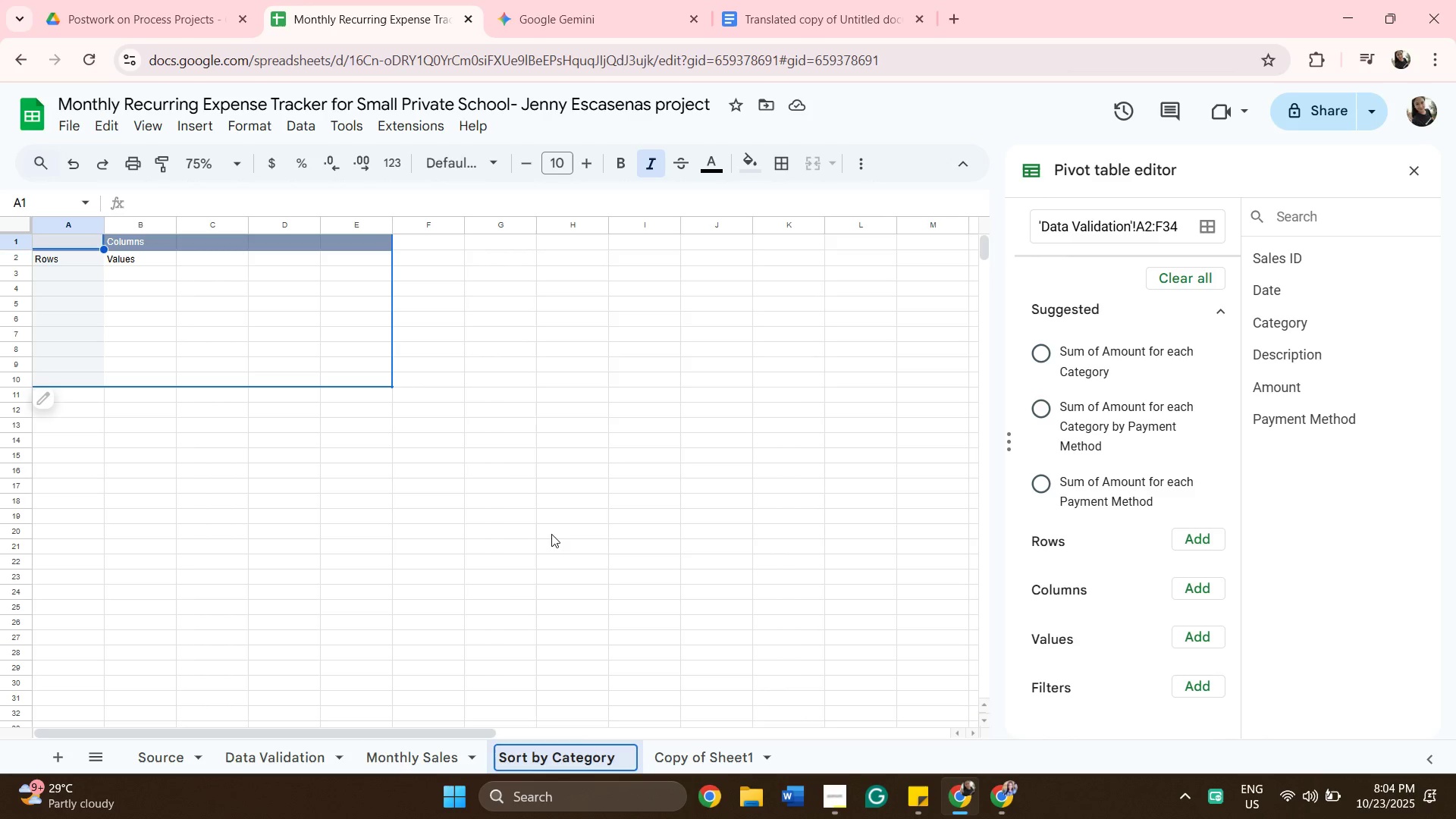 
hold_key(key=T, duration=0.36)
 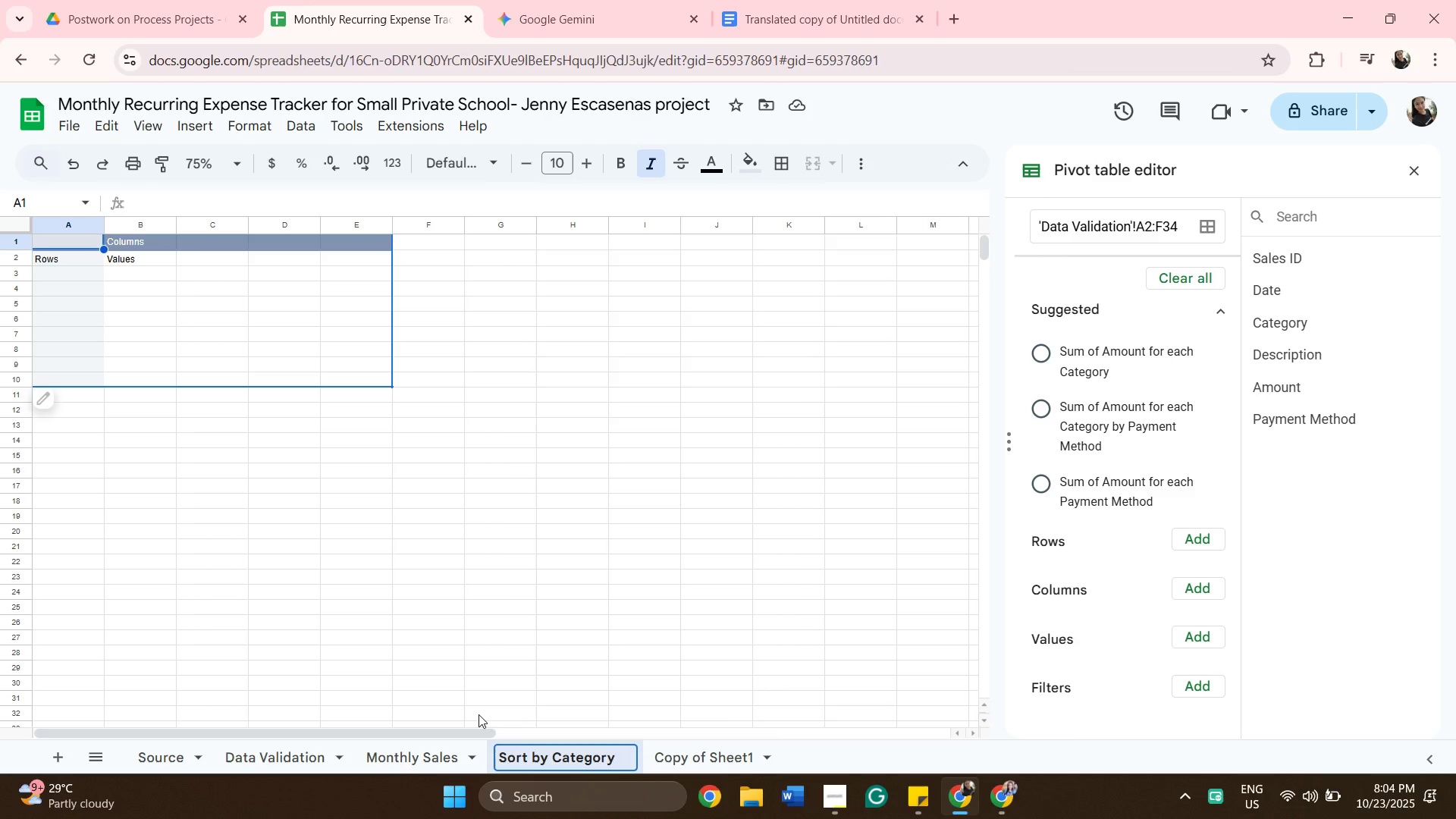 
left_click([466, 760])
 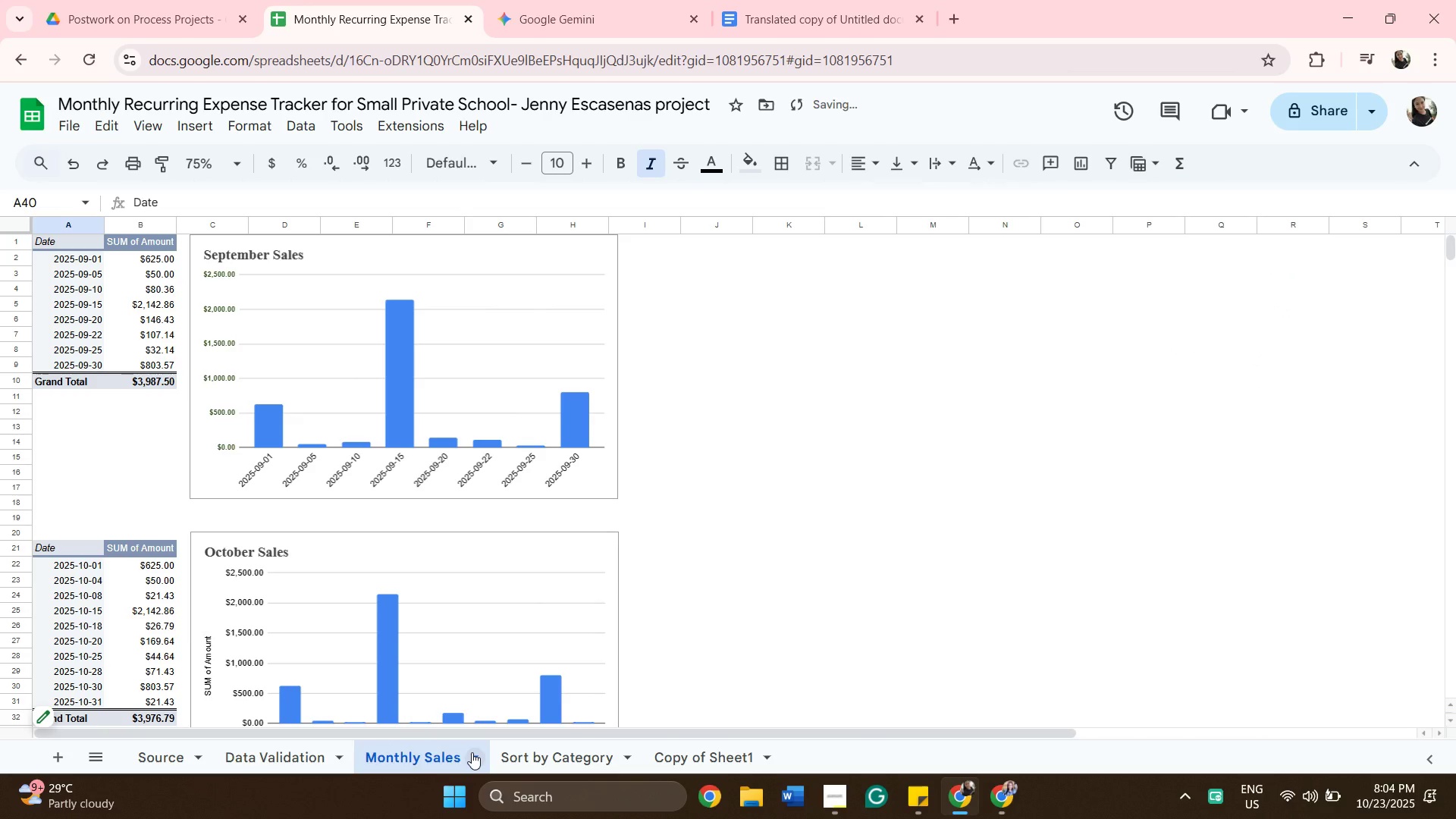 
left_click([472, 752])
 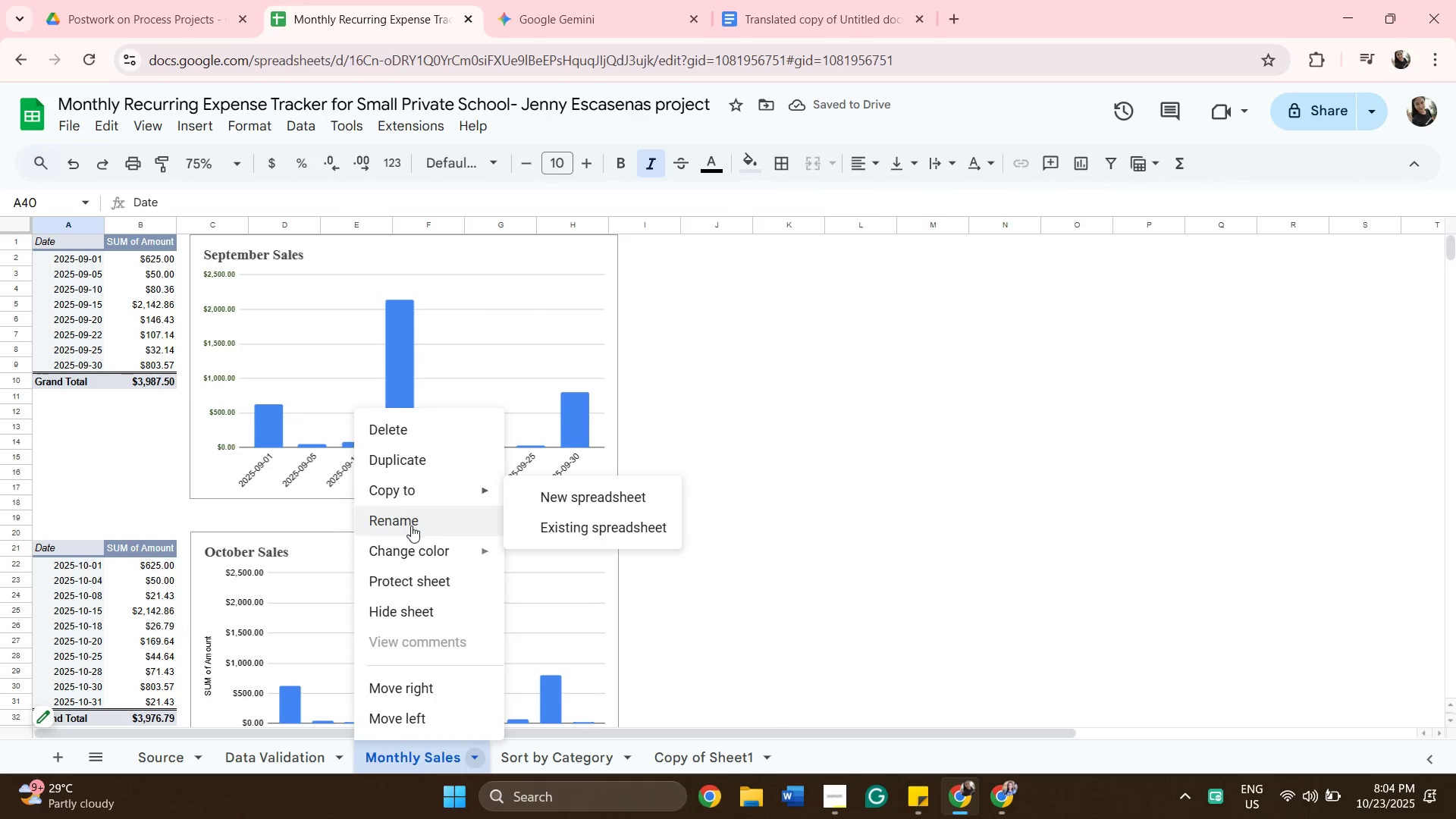 
left_click([411, 527])
 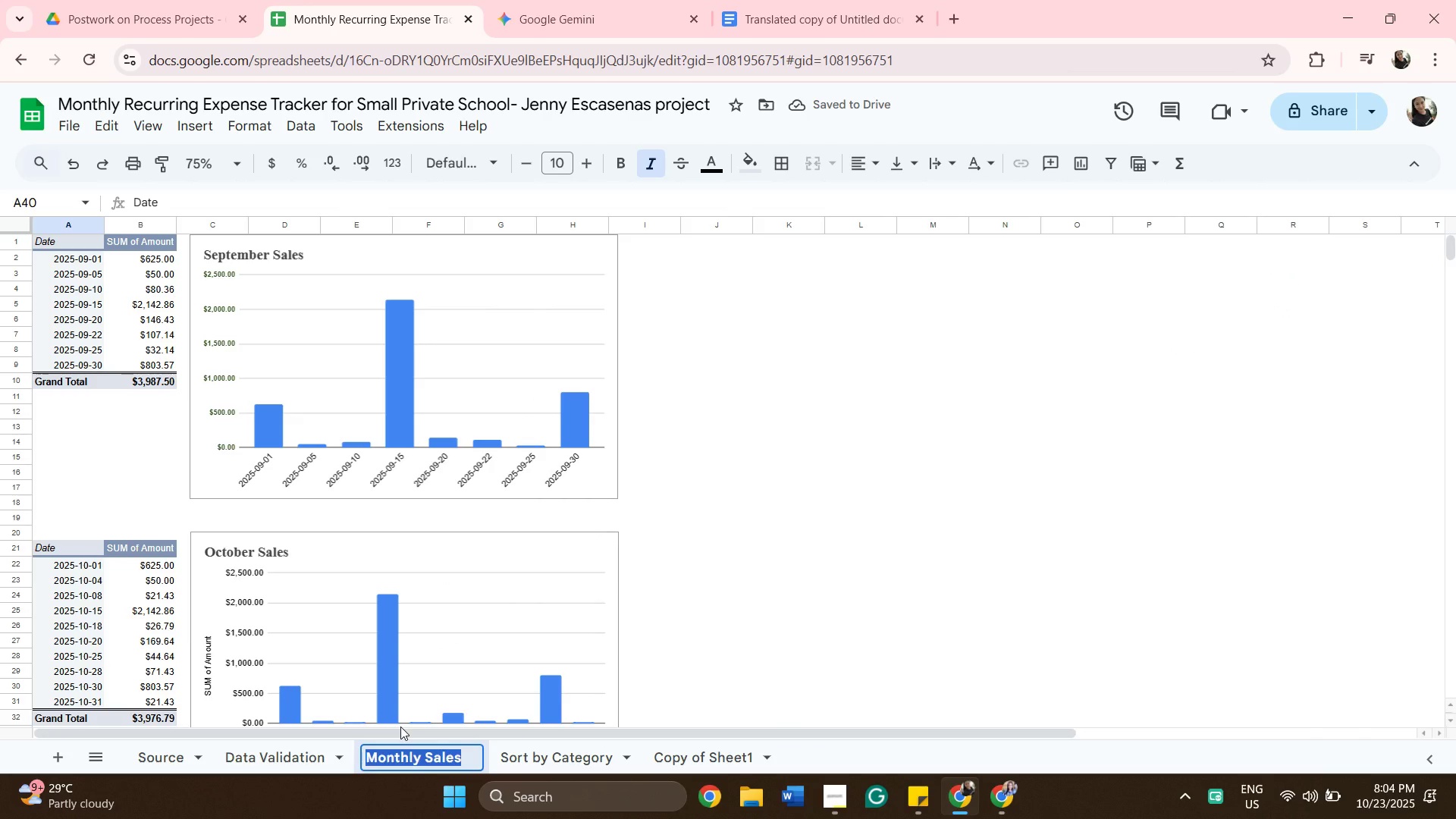 
key(Backspace)
type(Sort)
 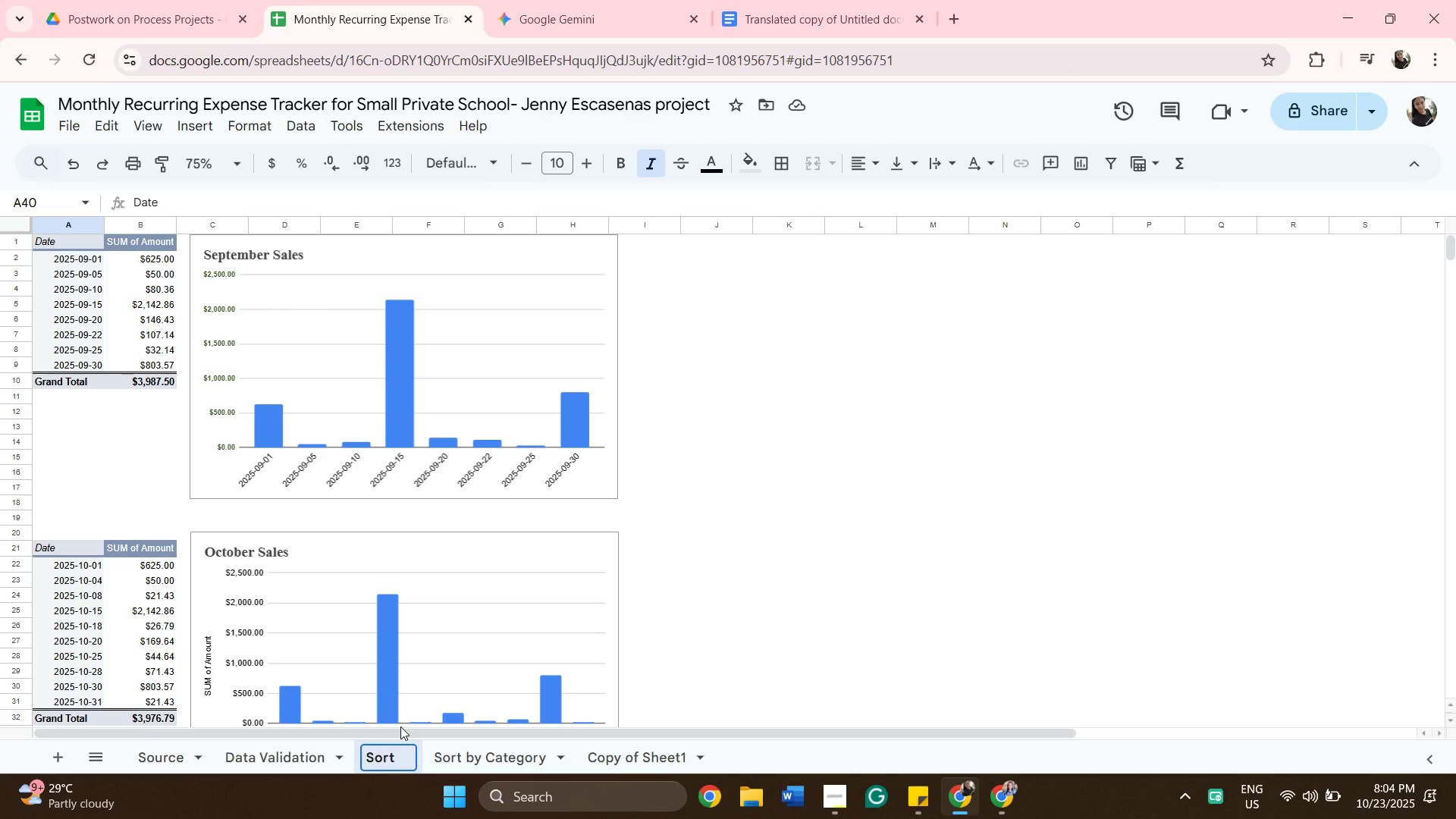 
wait(12.0)
 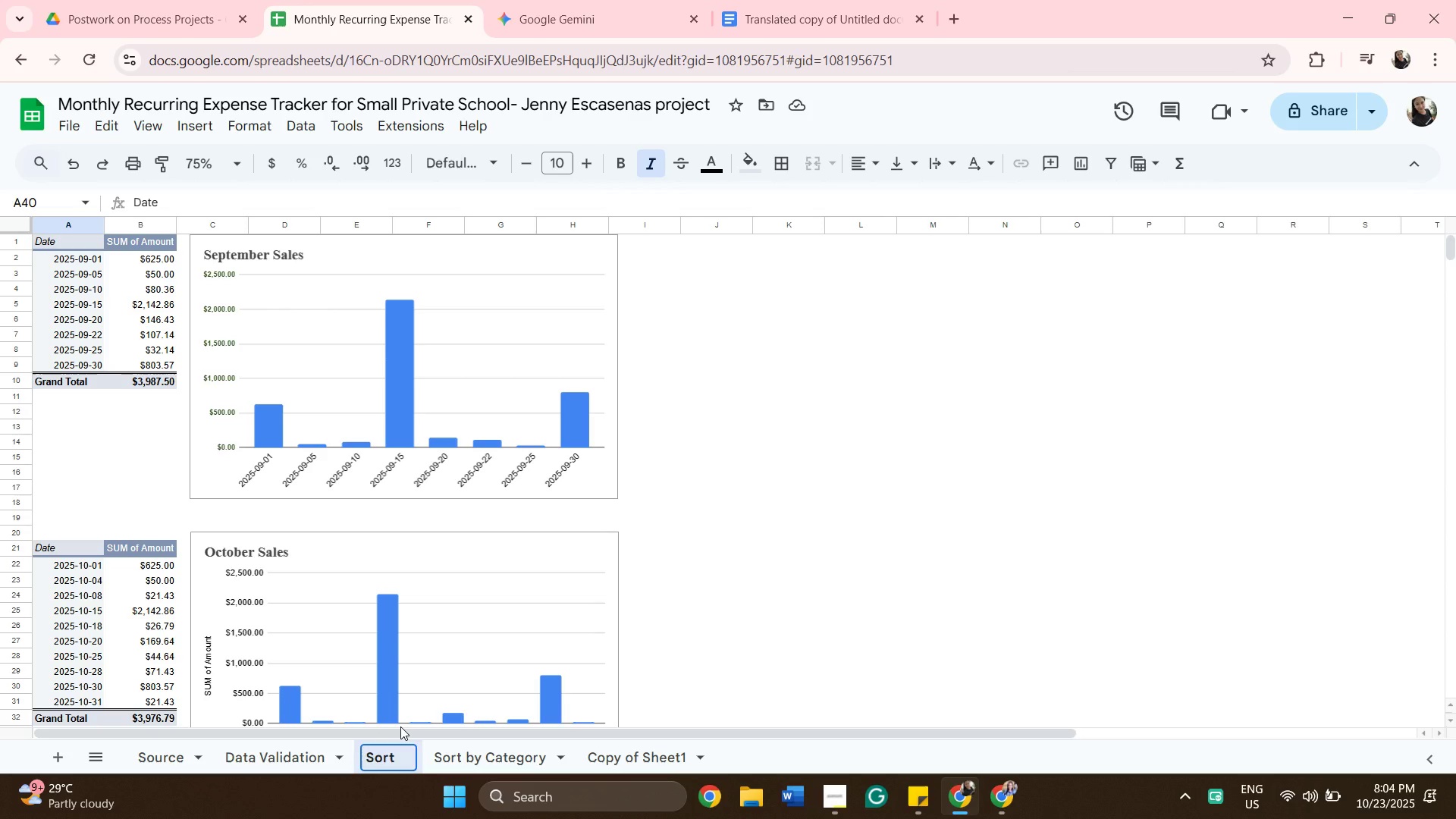 
type( by Month)
 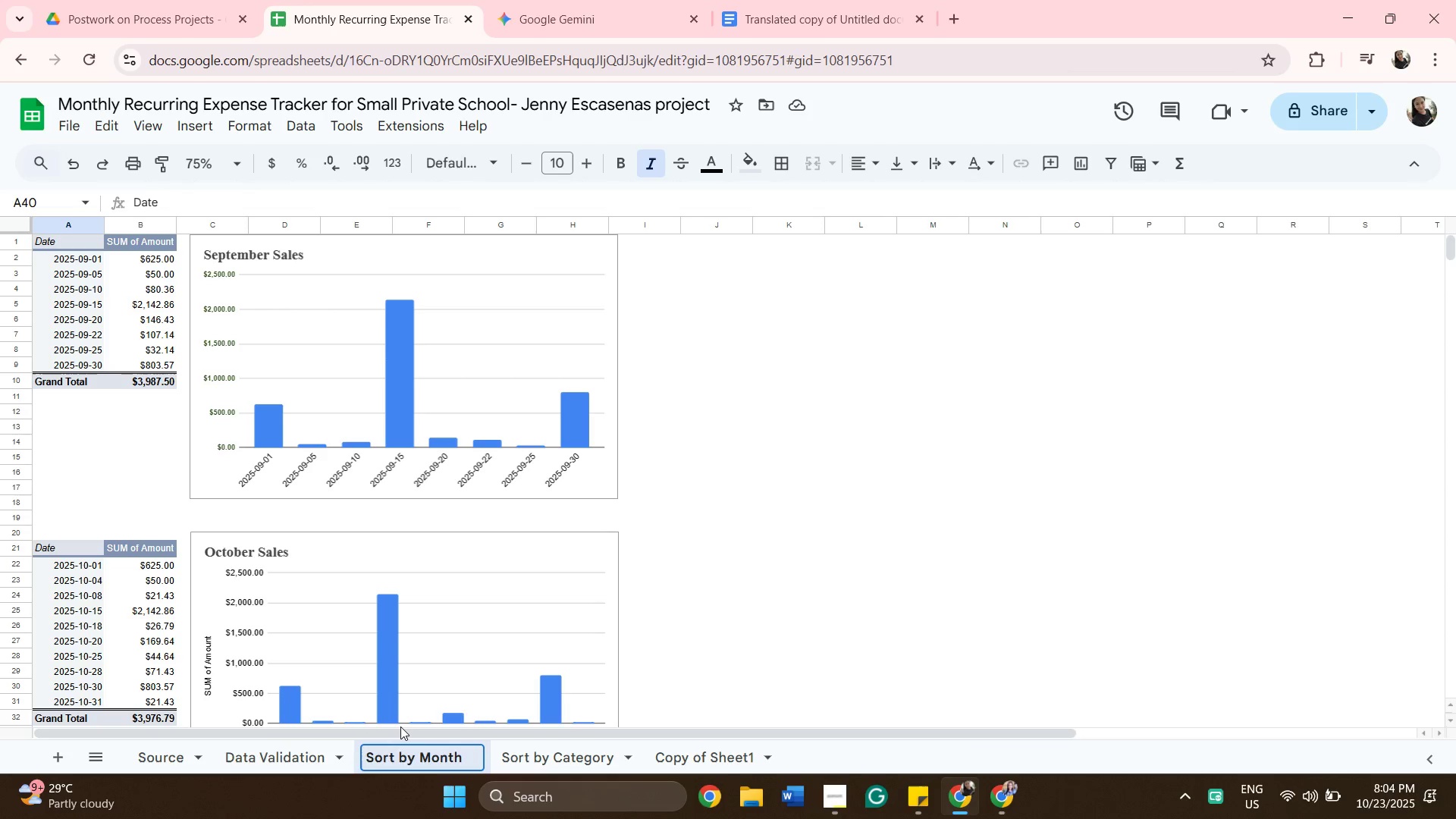 
left_click([555, 758])
 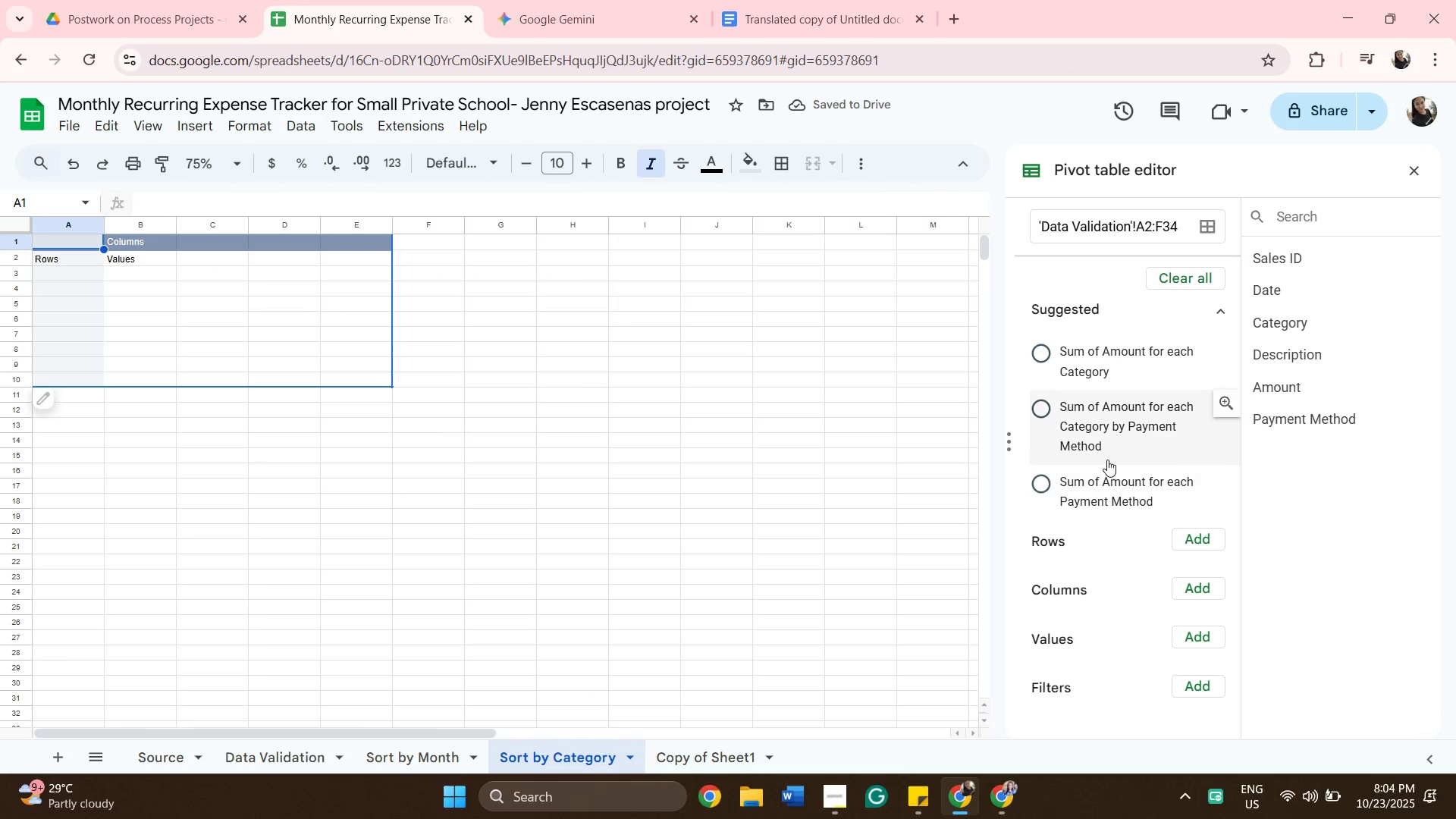 
left_click([1205, 540])
 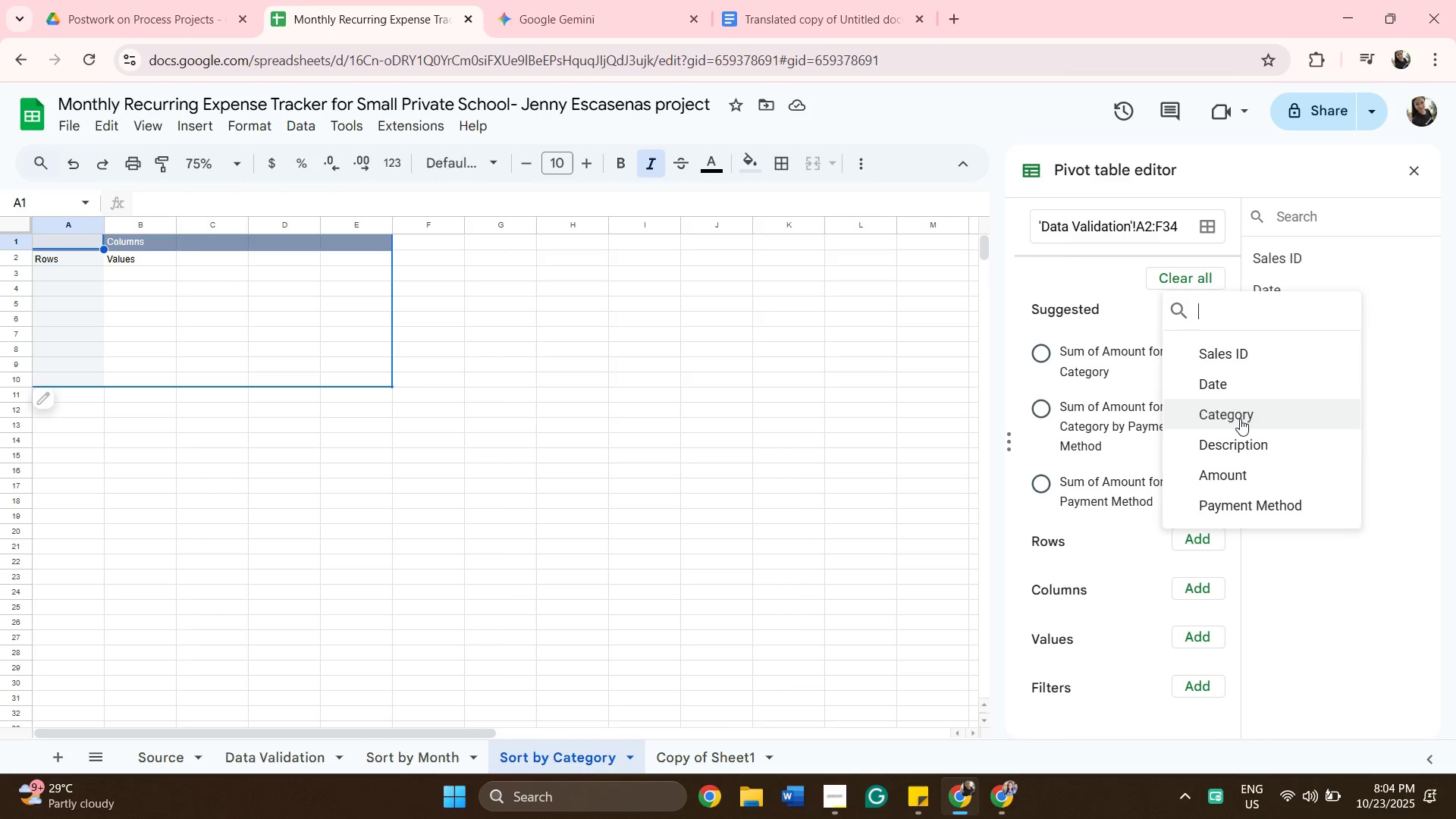 
left_click([1240, 419])
 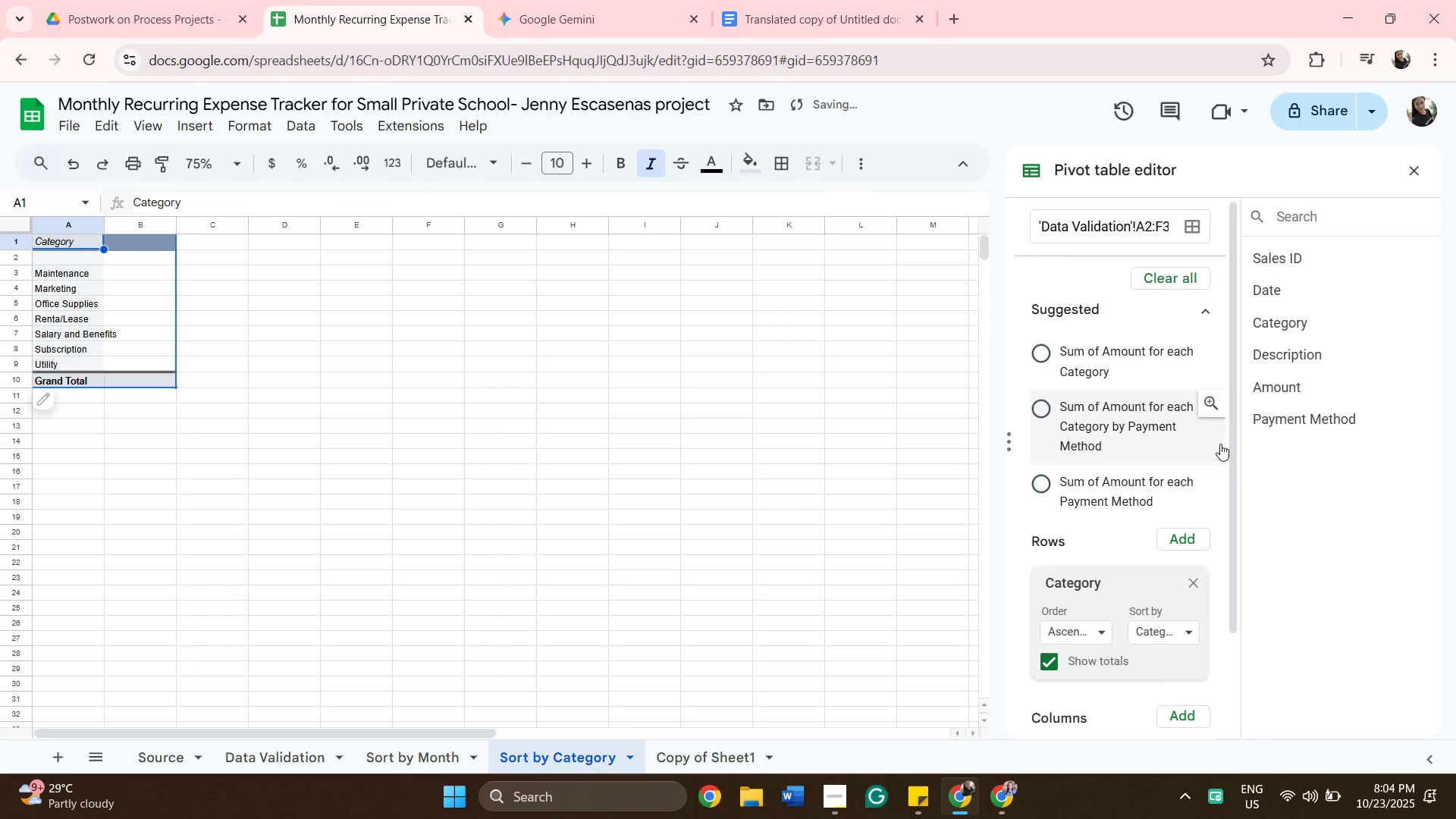 
scroll: coordinate [1219, 444], scroll_direction: down, amount: 3.0
 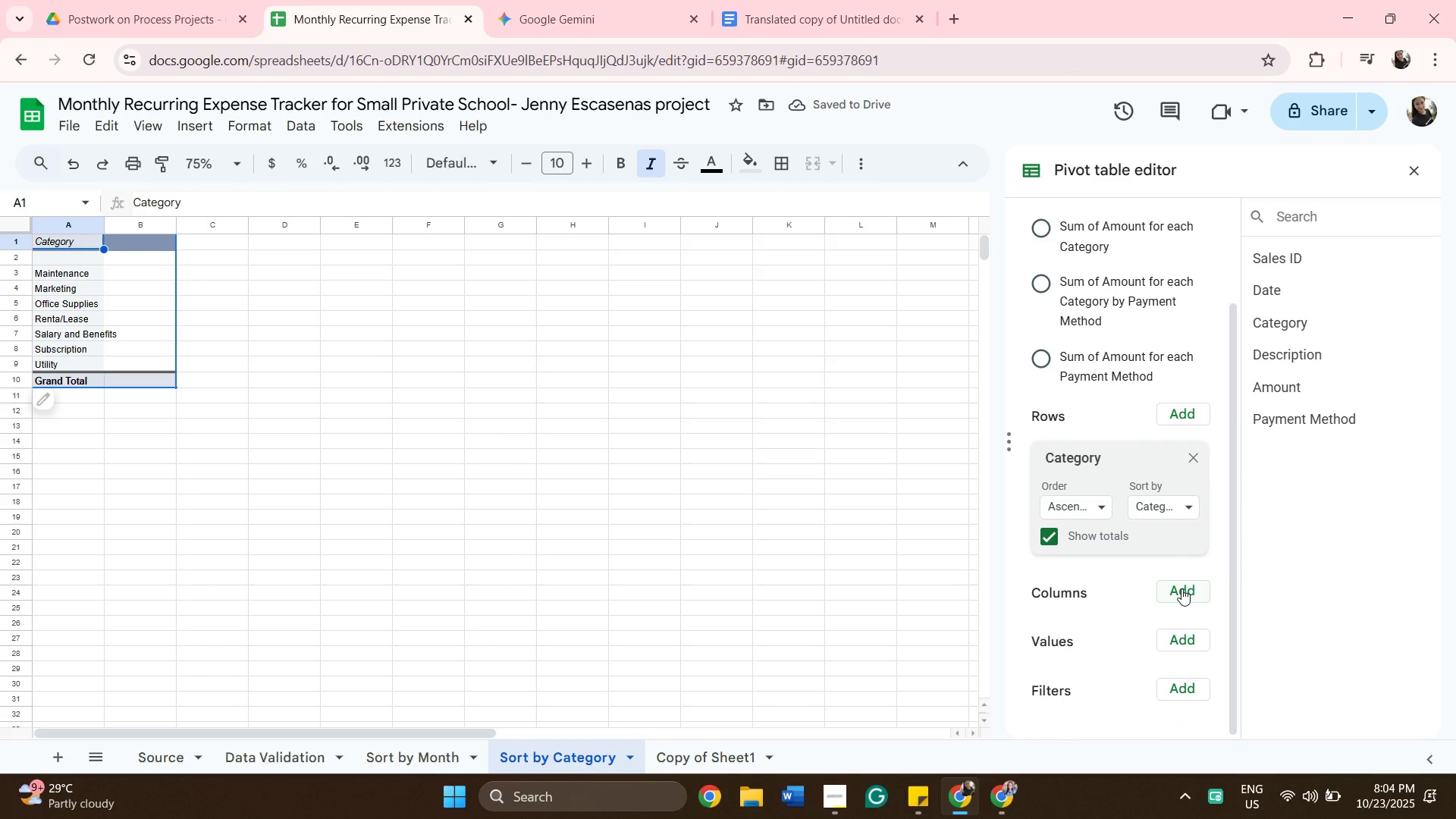 
left_click([1181, 588])
 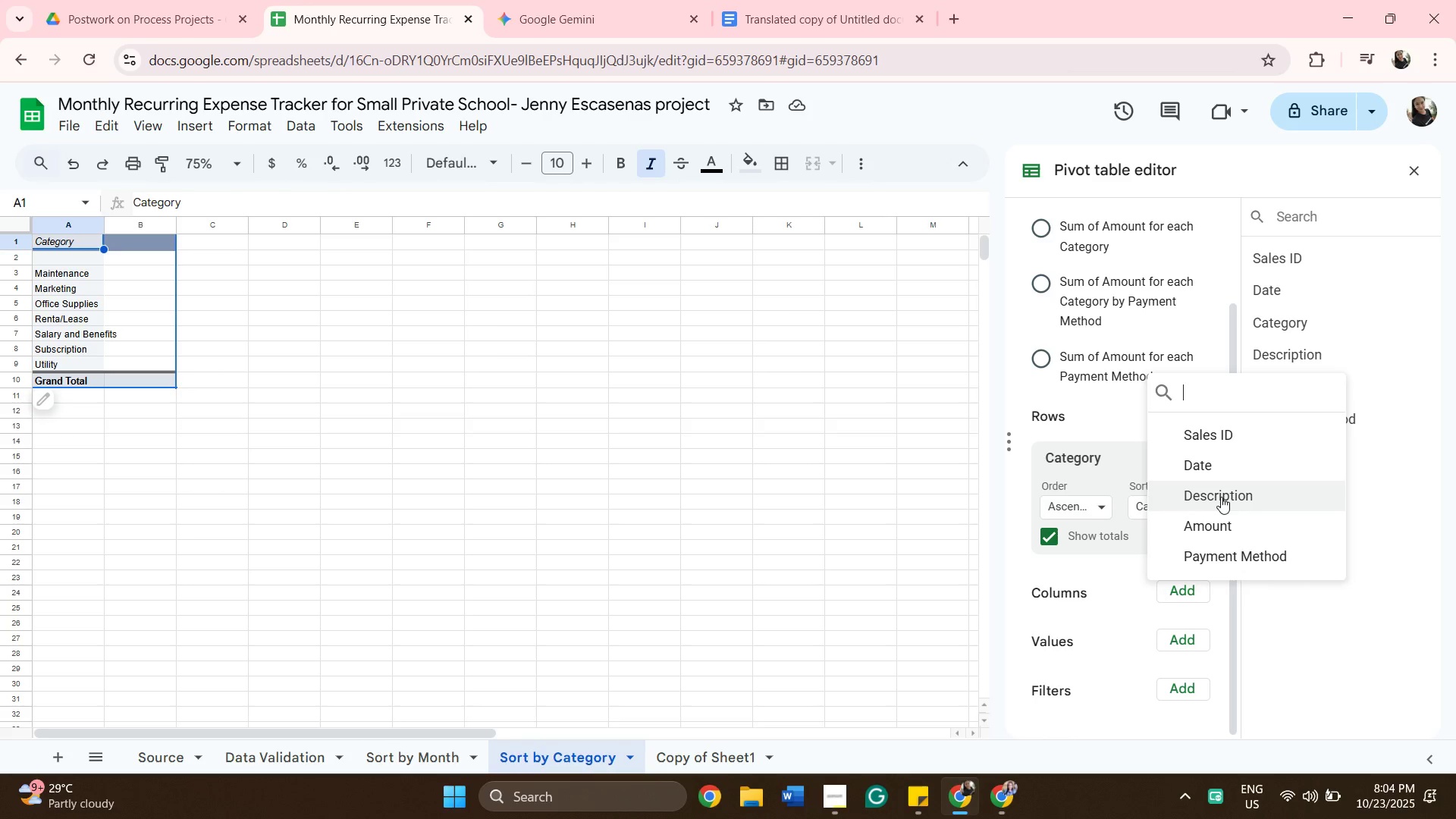 
left_click([1203, 469])
 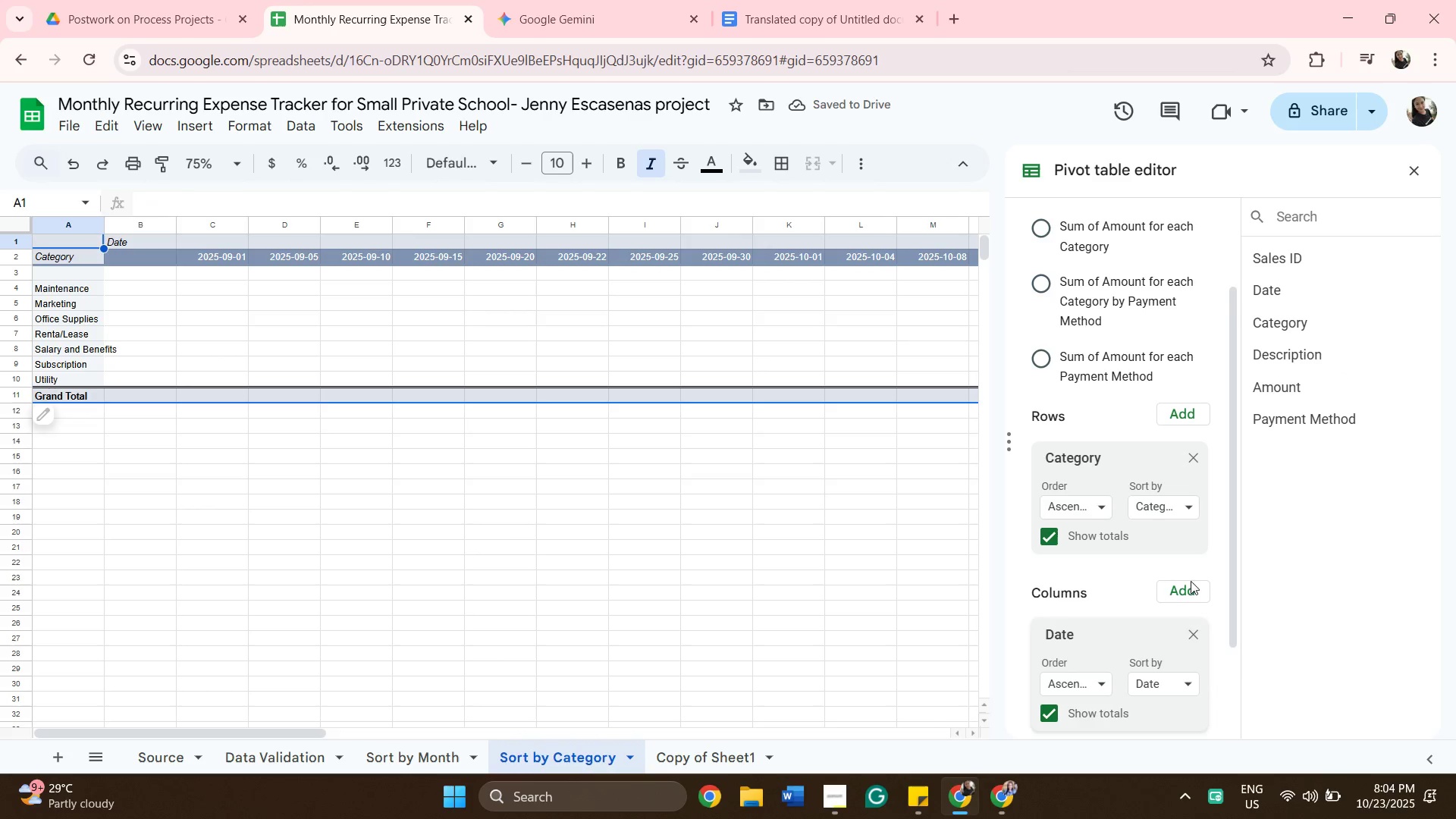 
wait(5.4)
 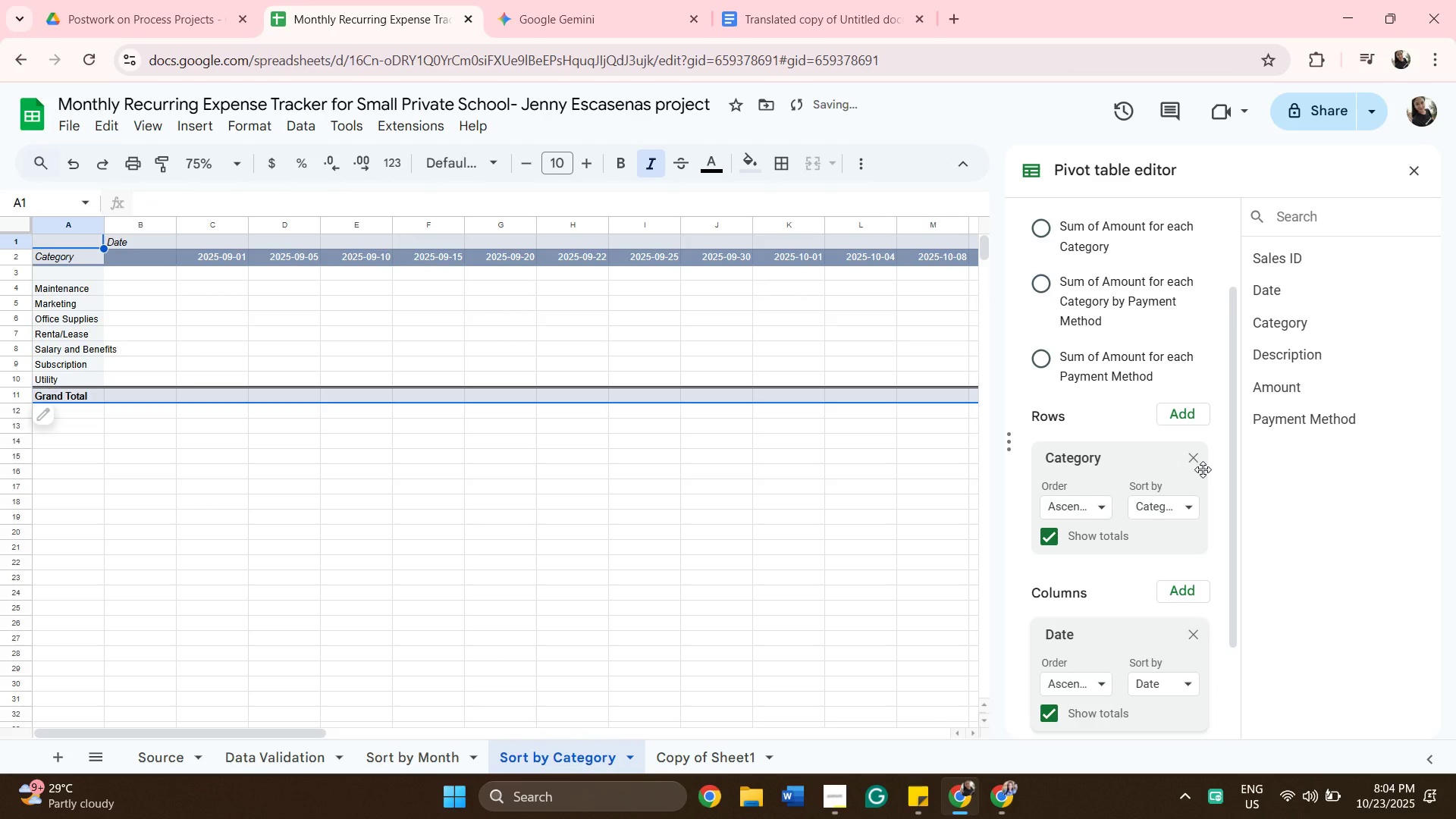 
left_click([1196, 633])
 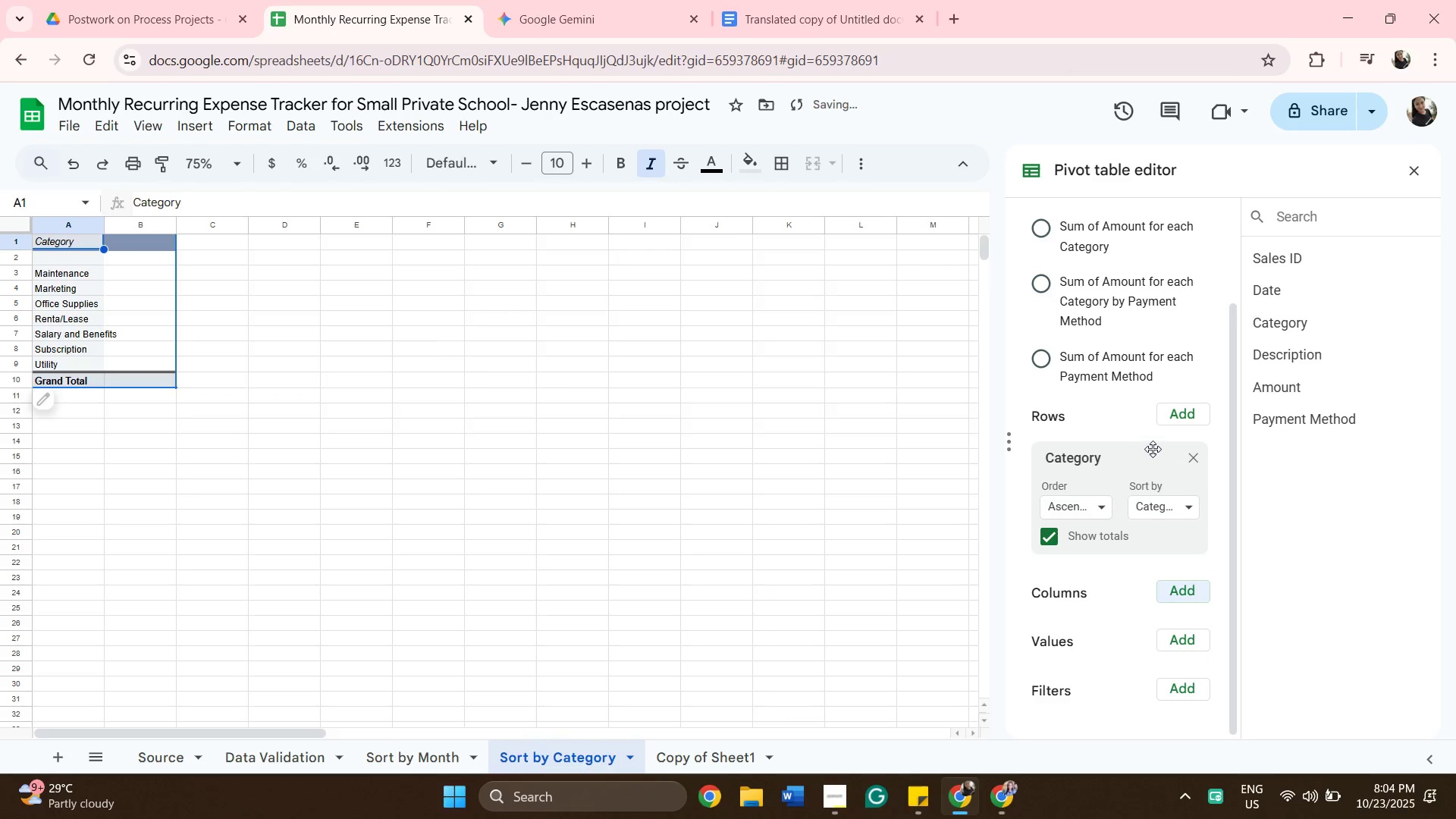 
left_click([1175, 412])
 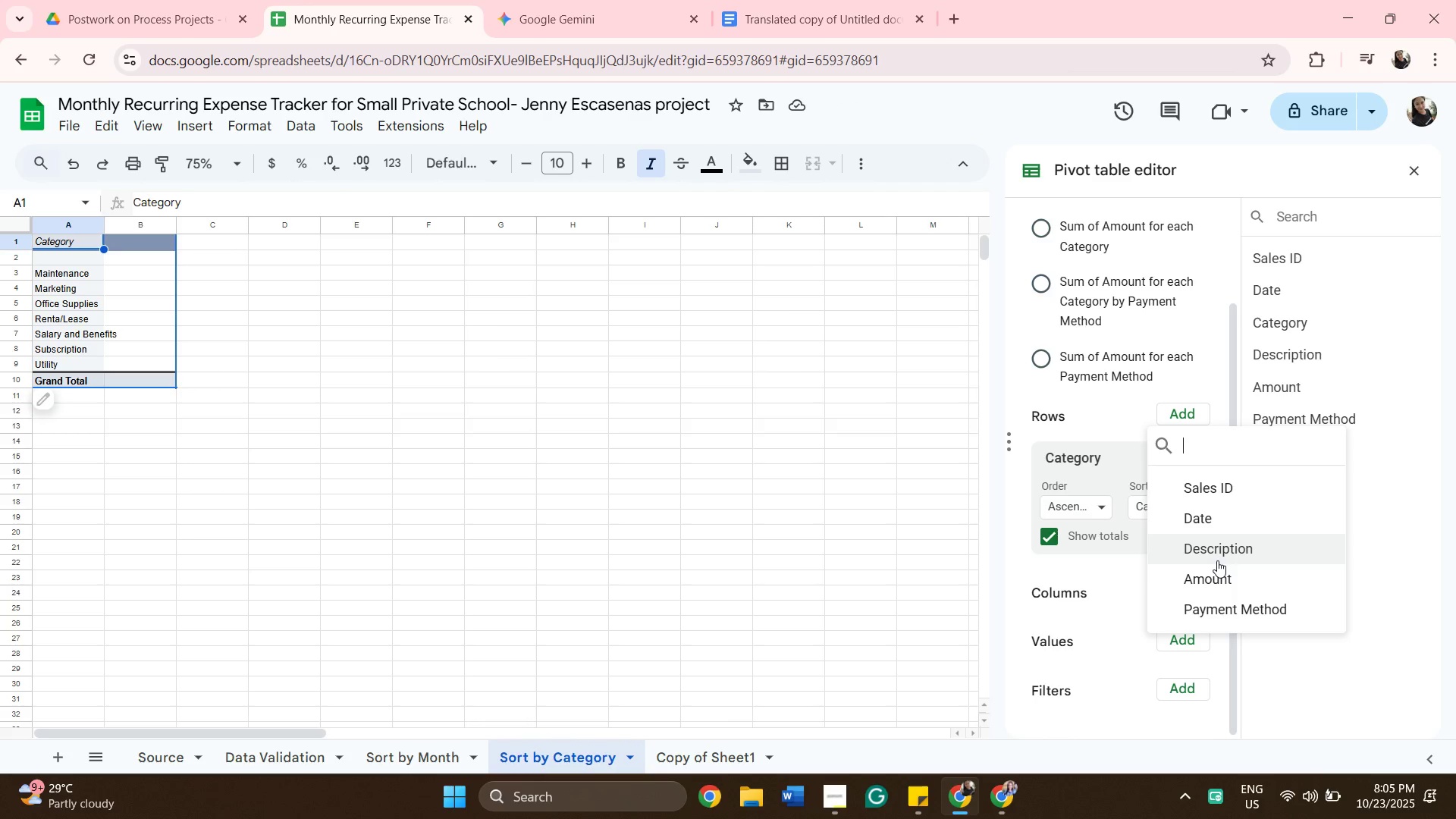 
left_click([1203, 522])
 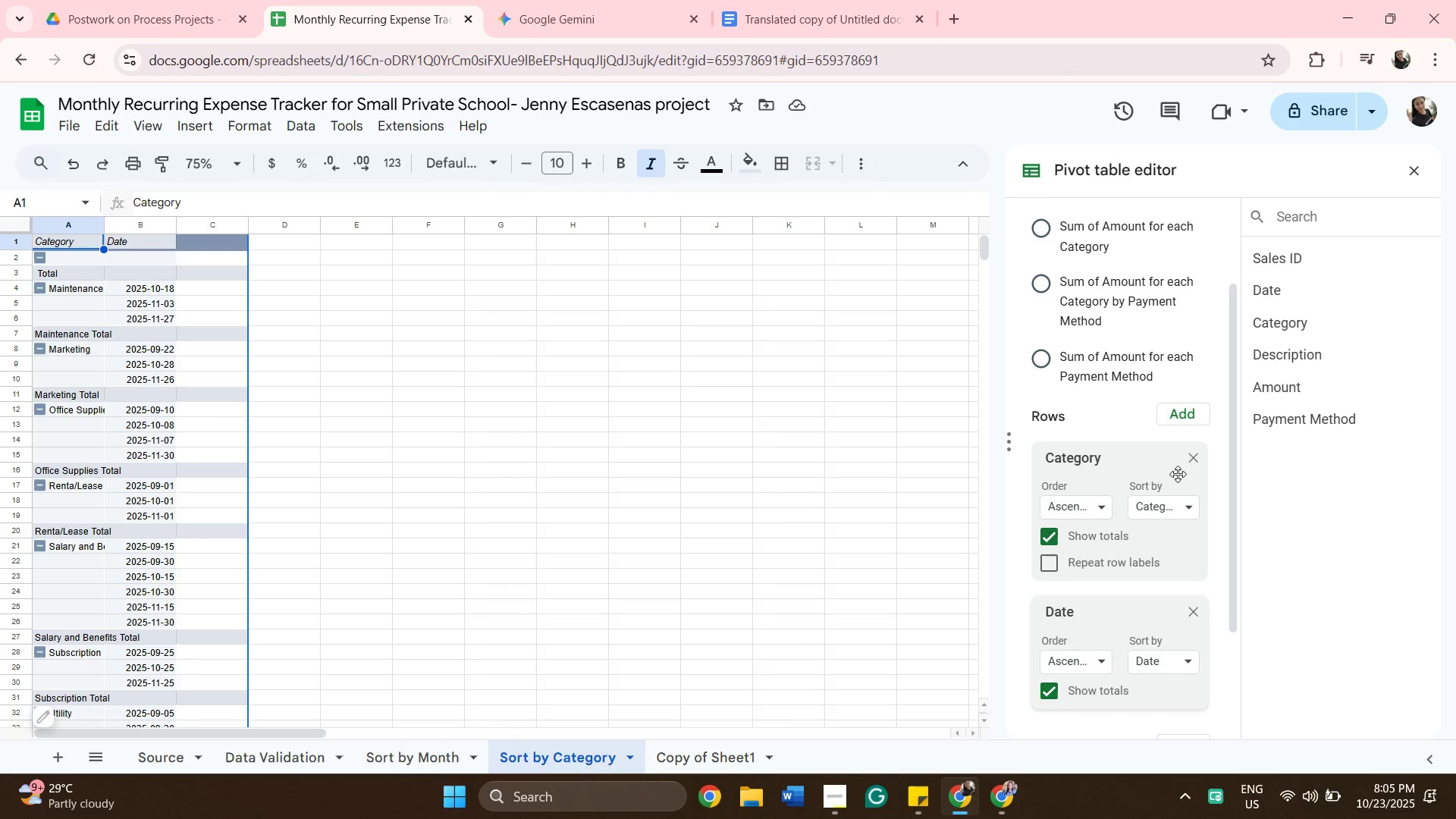 
wait(16.27)
 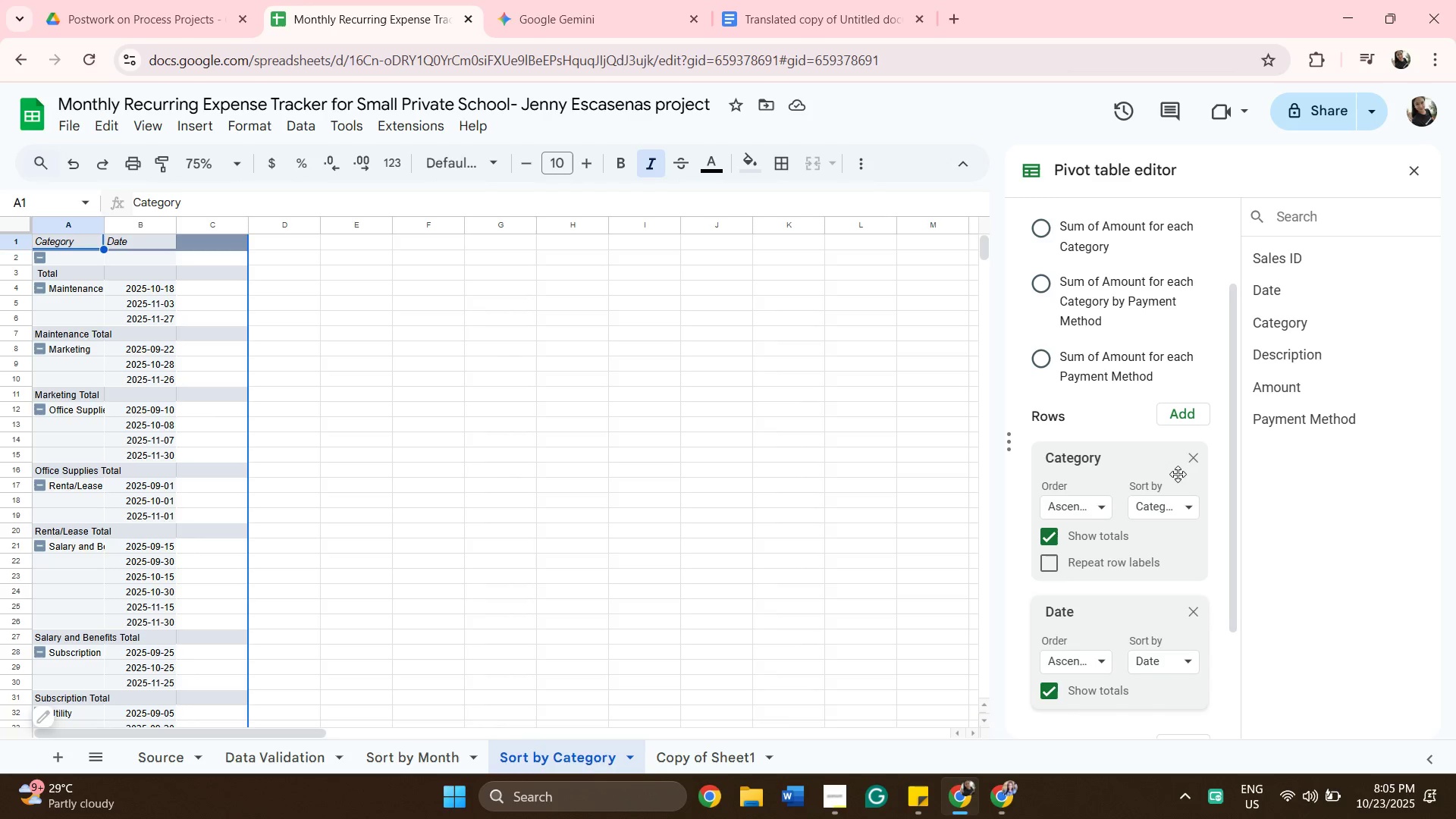 
left_click([1196, 608])
 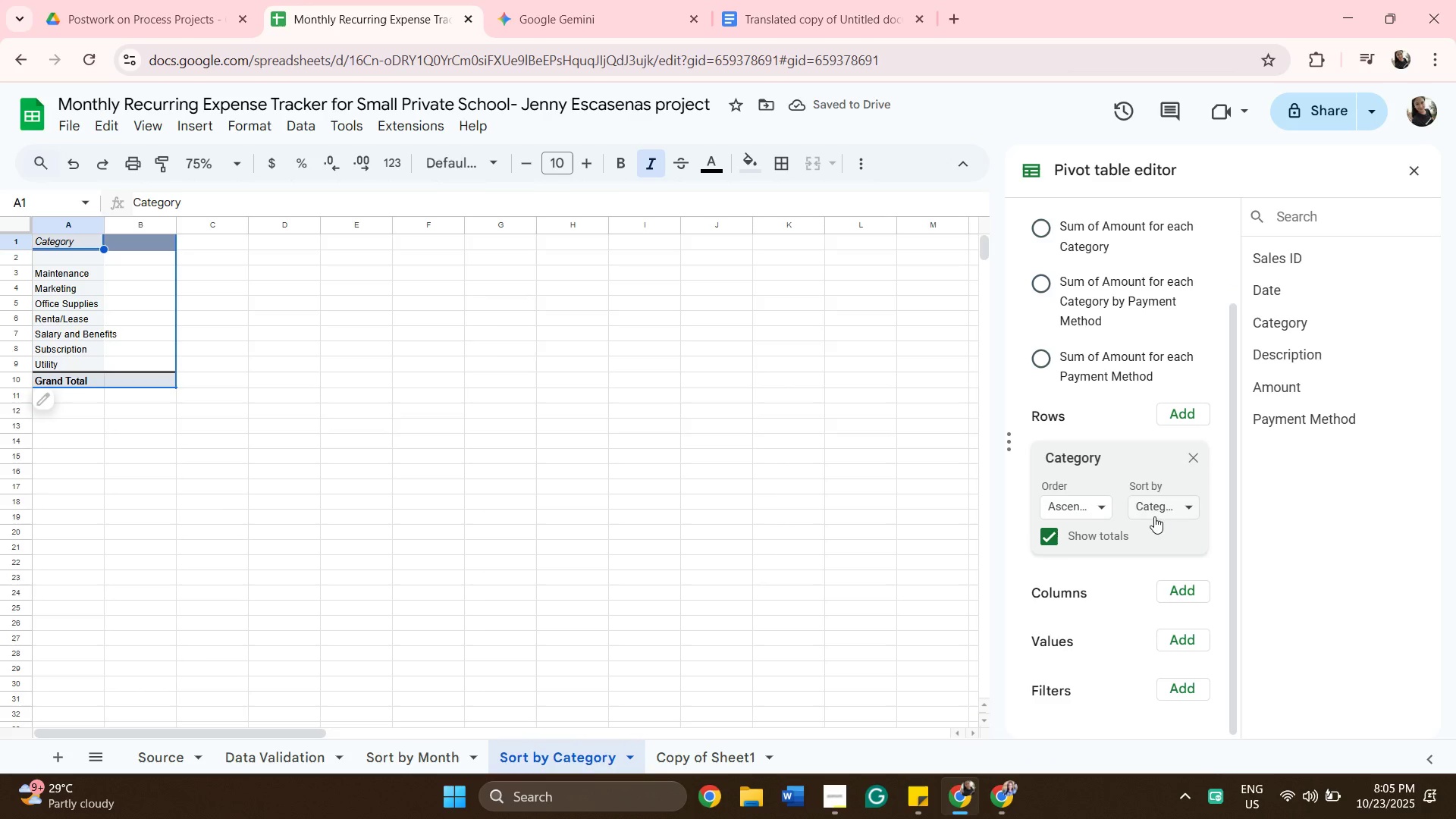 
scroll: coordinate [1095, 682], scroll_direction: down, amount: 4.0
 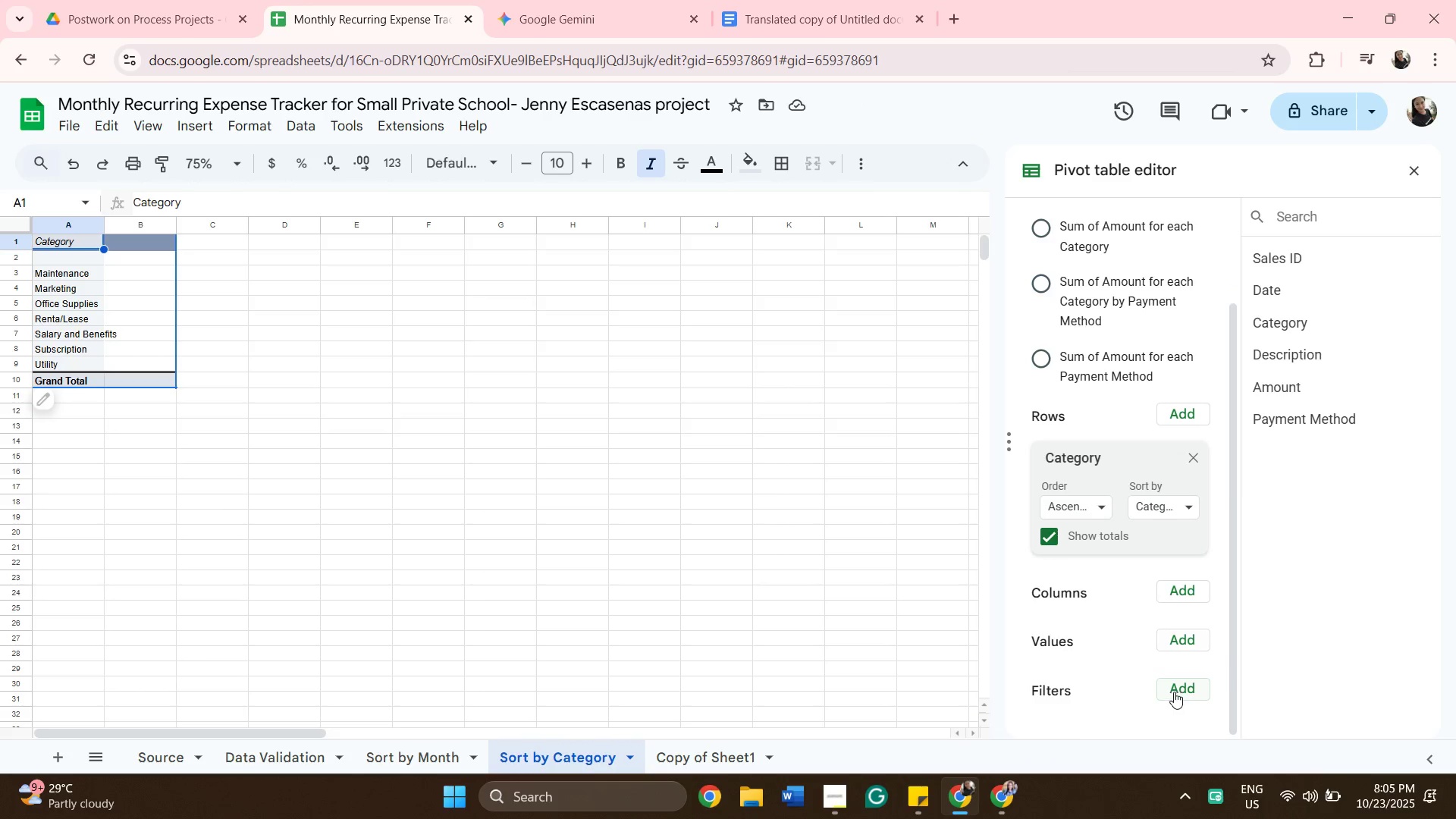 
left_click([1174, 692])
 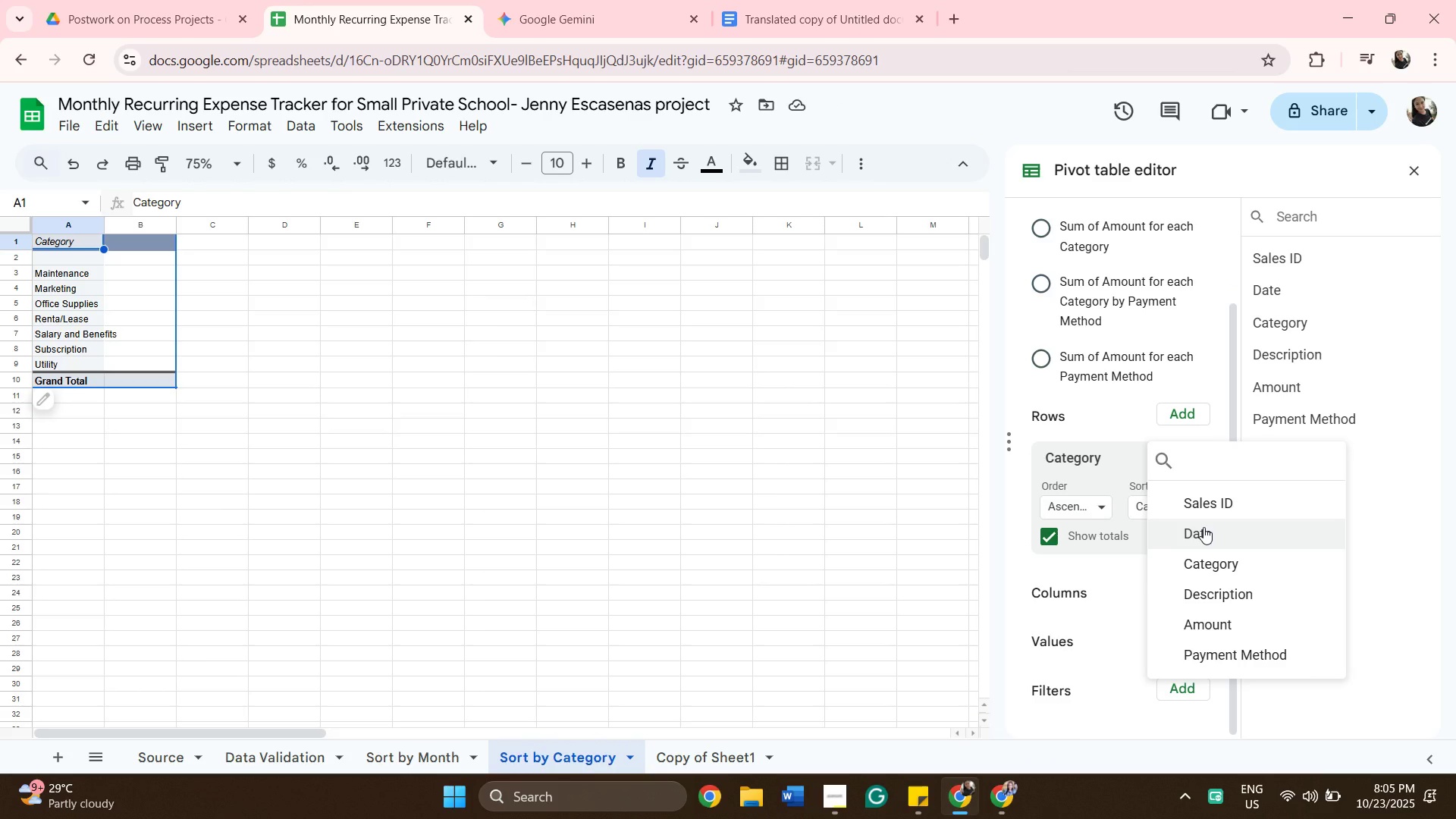 
left_click([1203, 527])
 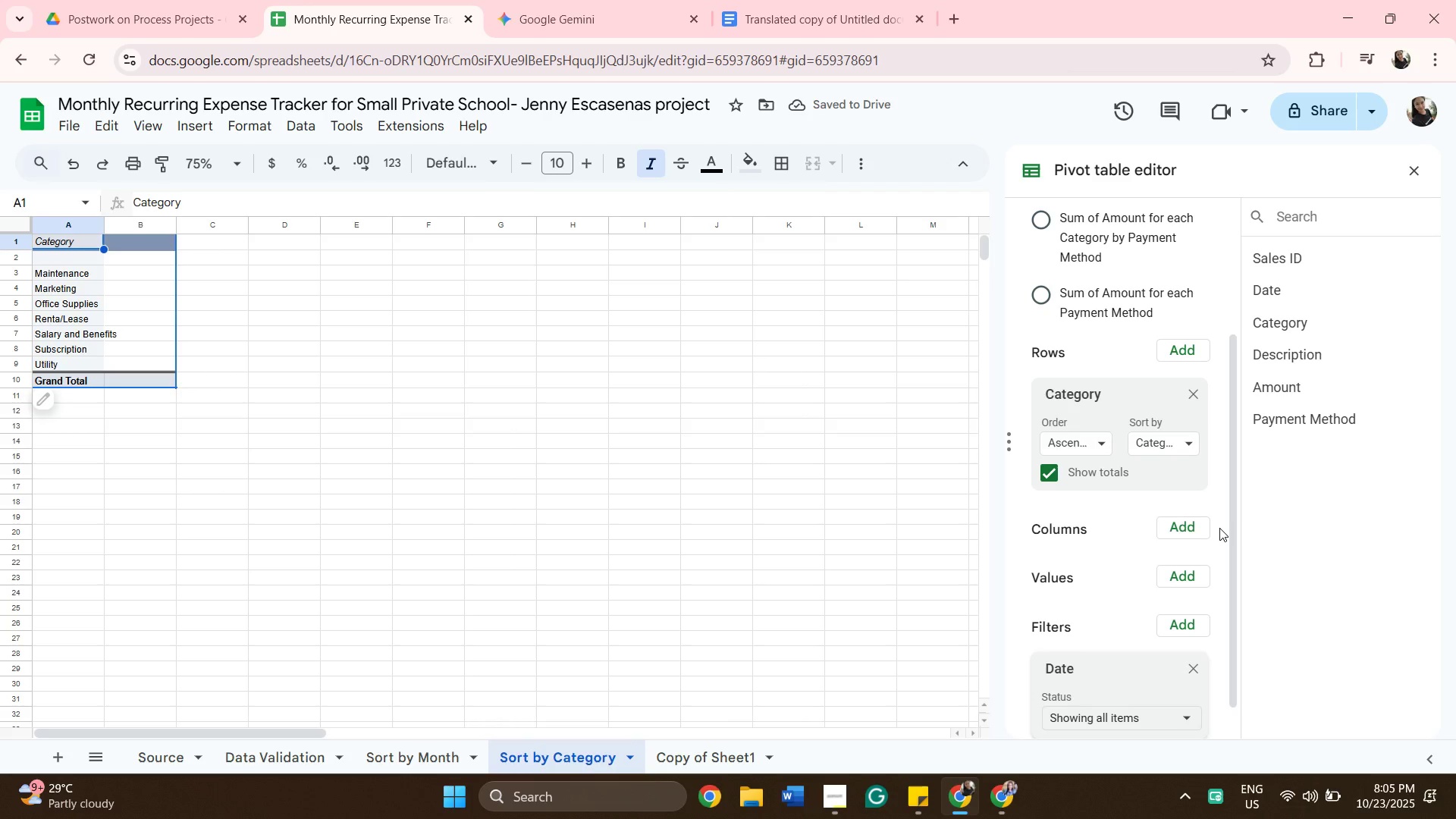 
wait(9.02)
 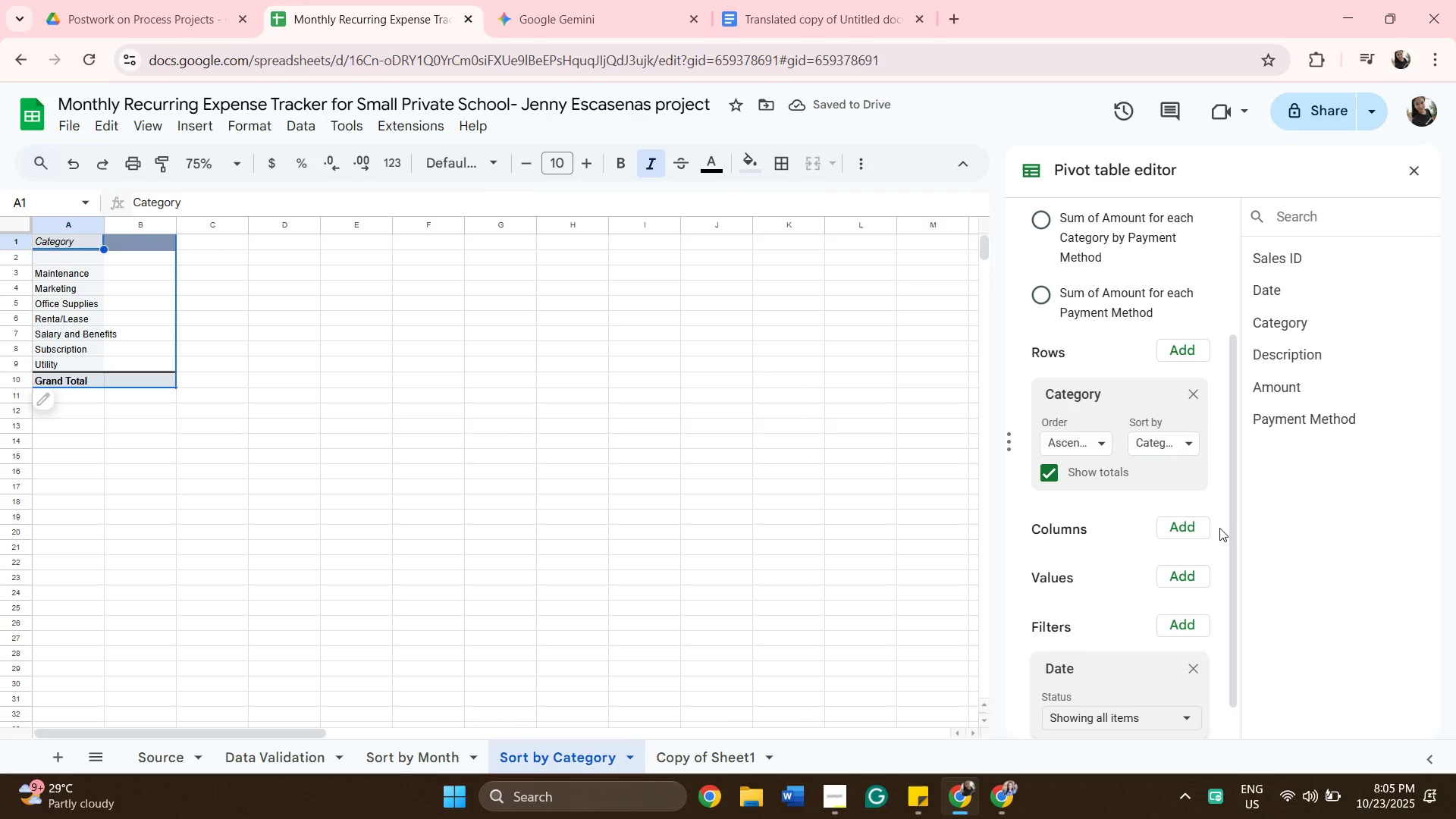 
left_click([1161, 719])
 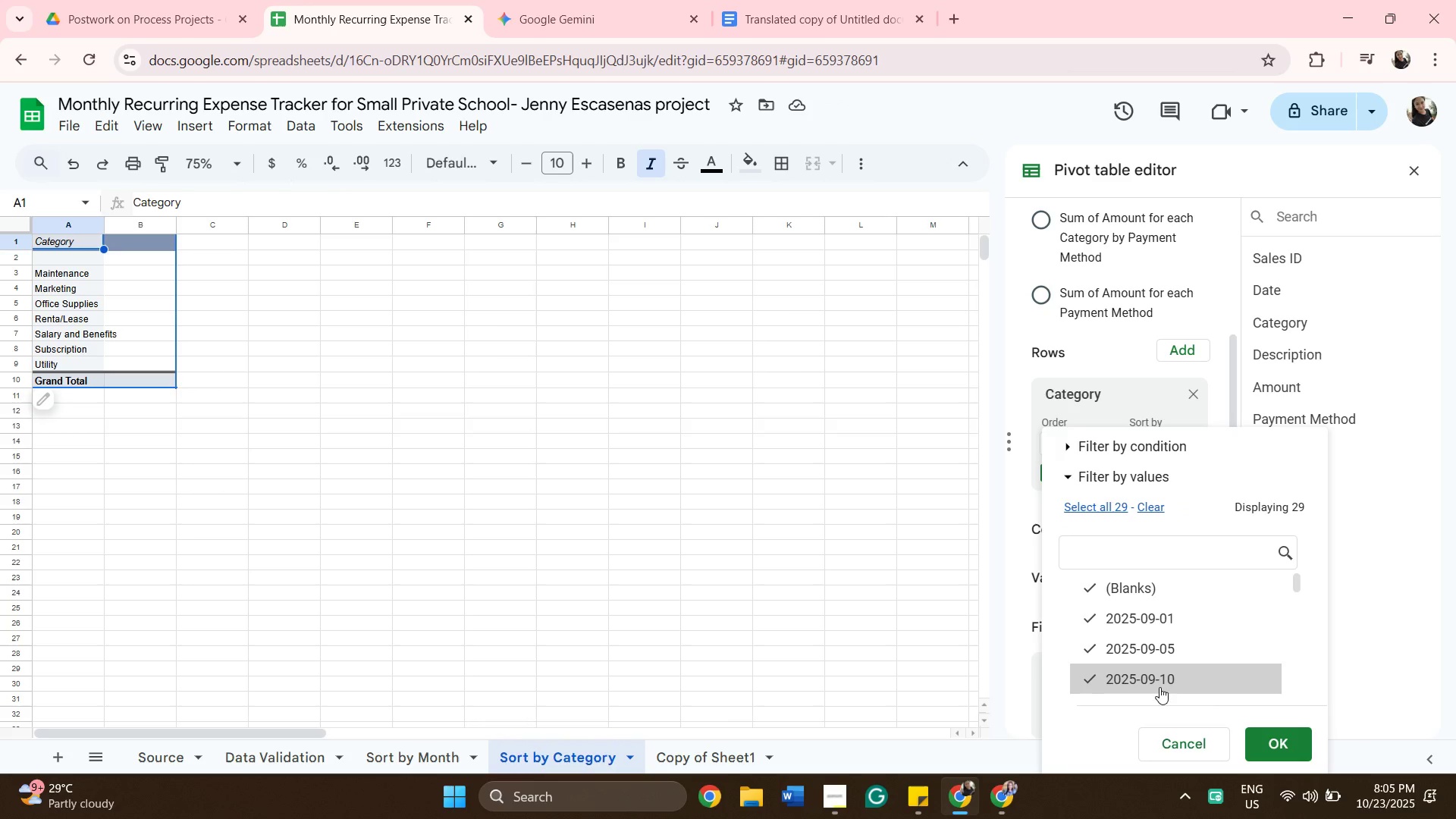 
scroll: coordinate [1159, 686], scroll_direction: down, amount: 2.0
 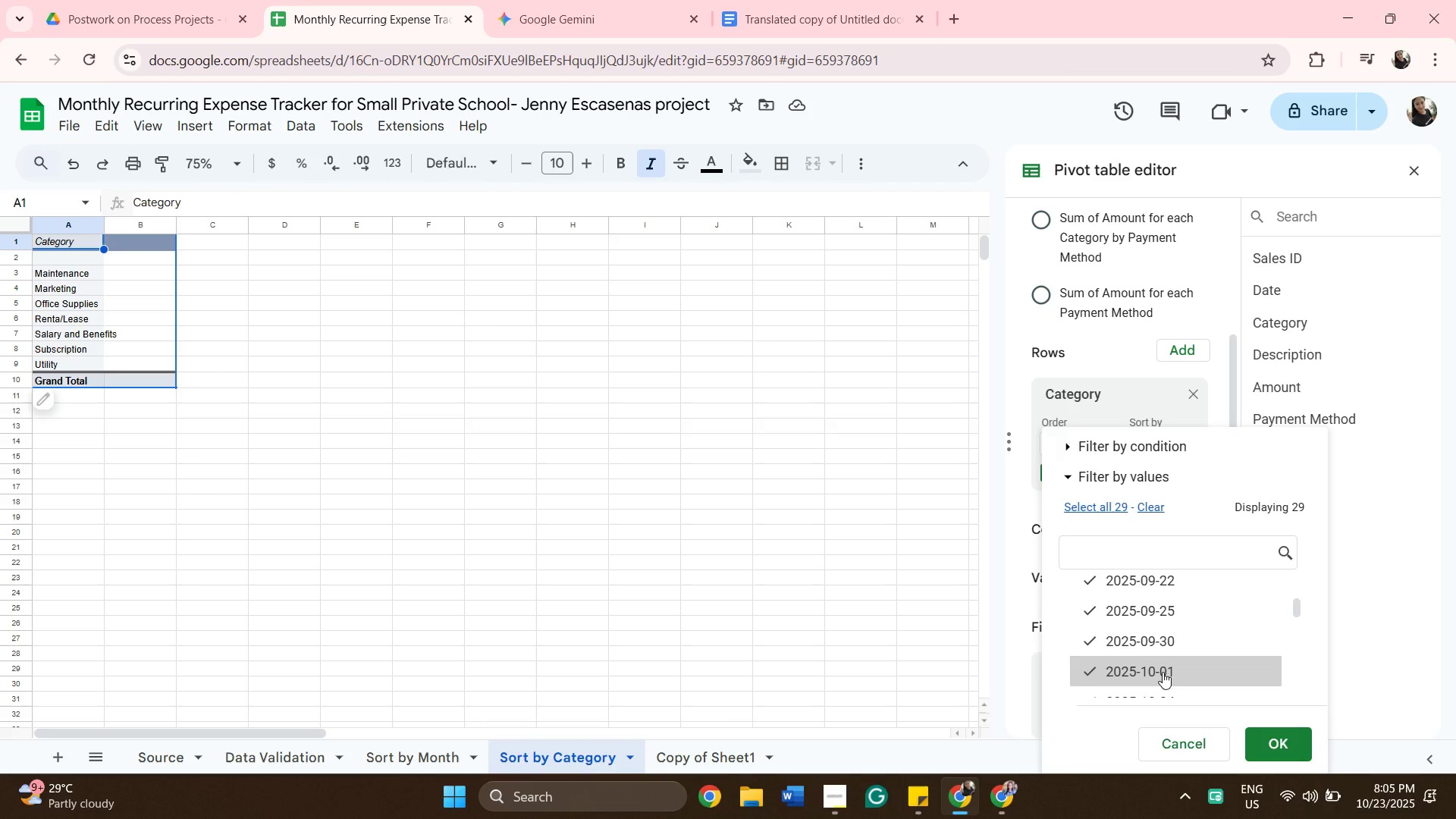 
scroll: coordinate [1163, 672], scroll_direction: up, amount: 4.0
 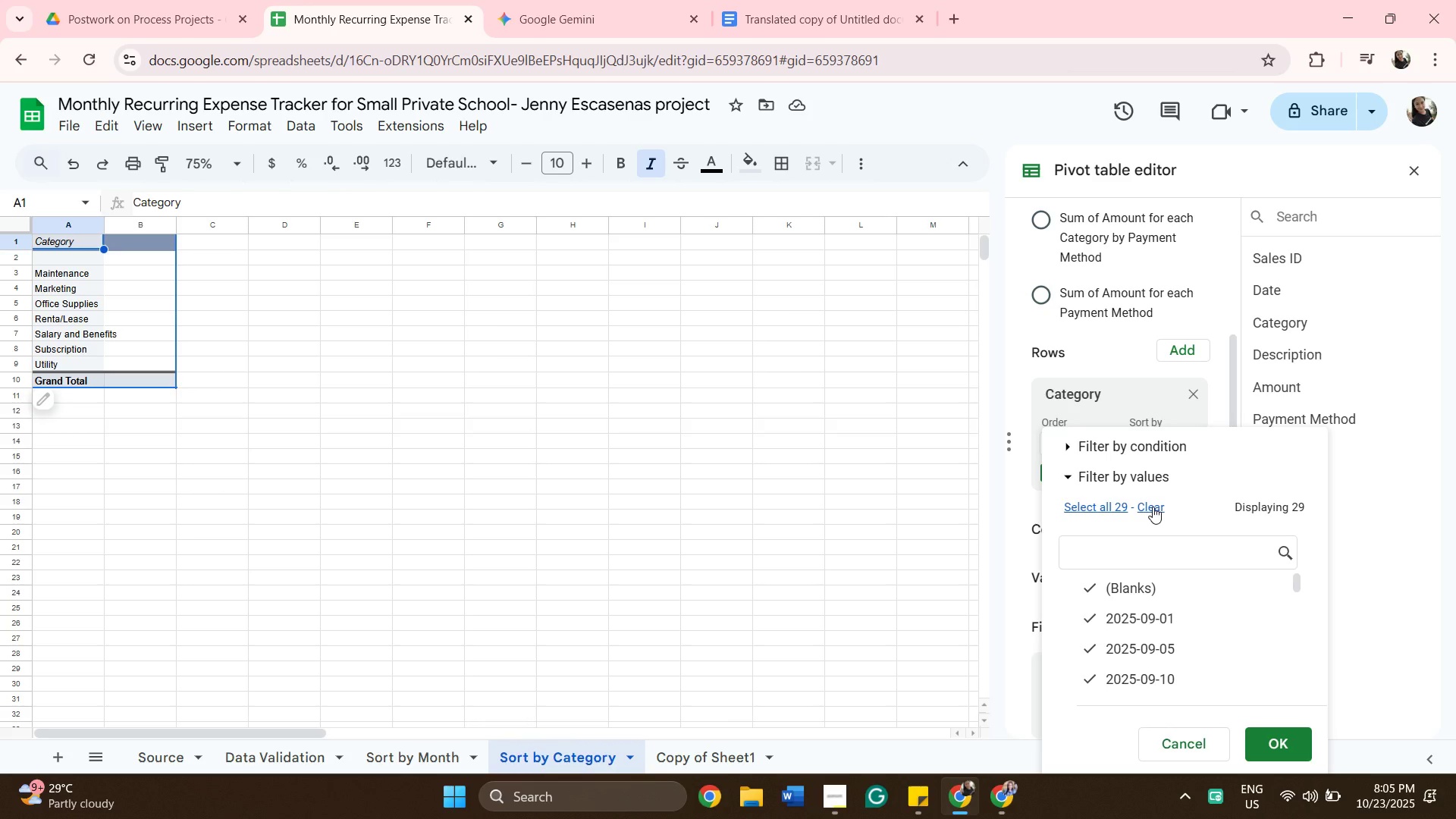 
wait(10.93)
 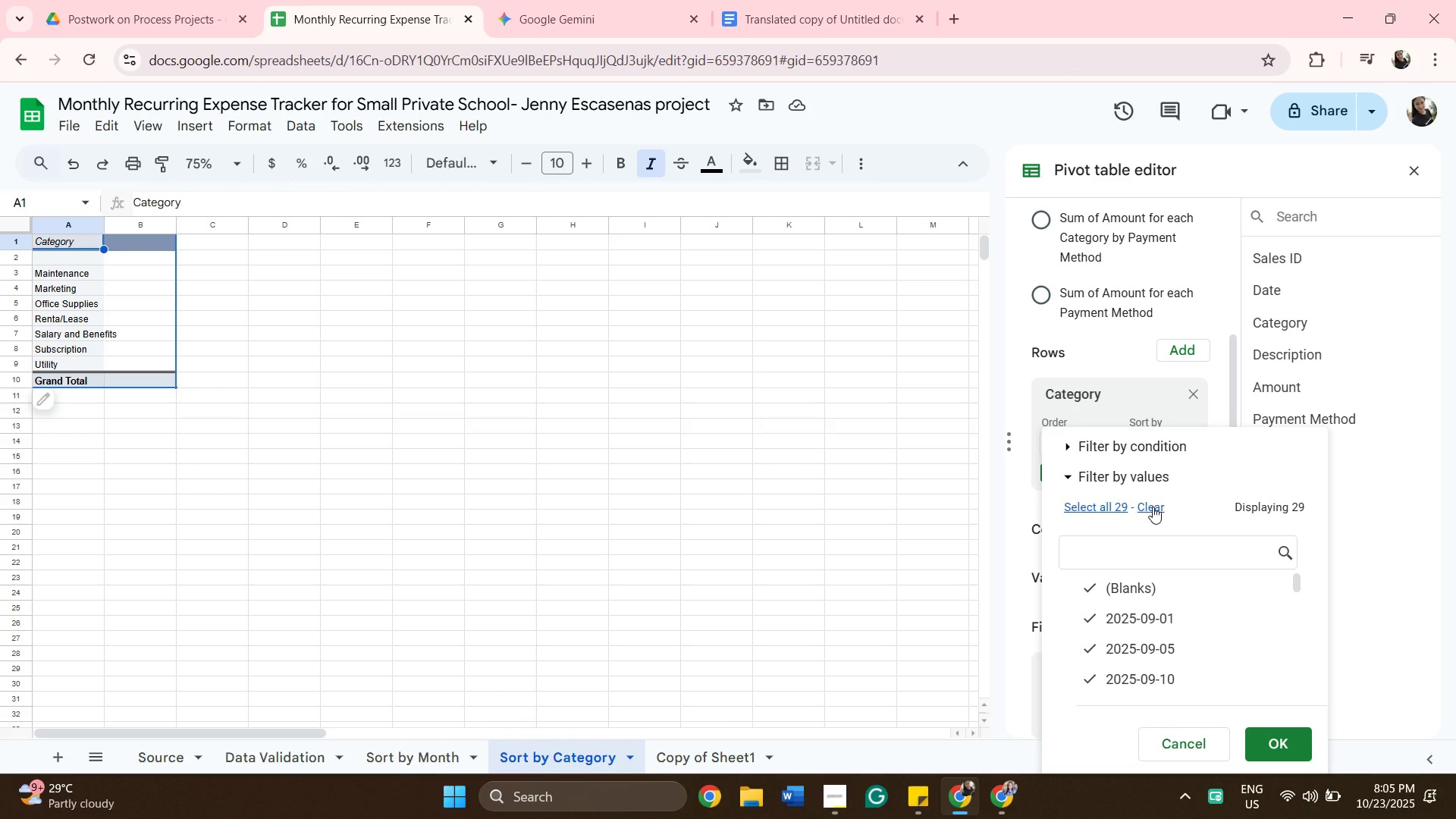 
left_click([1155, 588])
 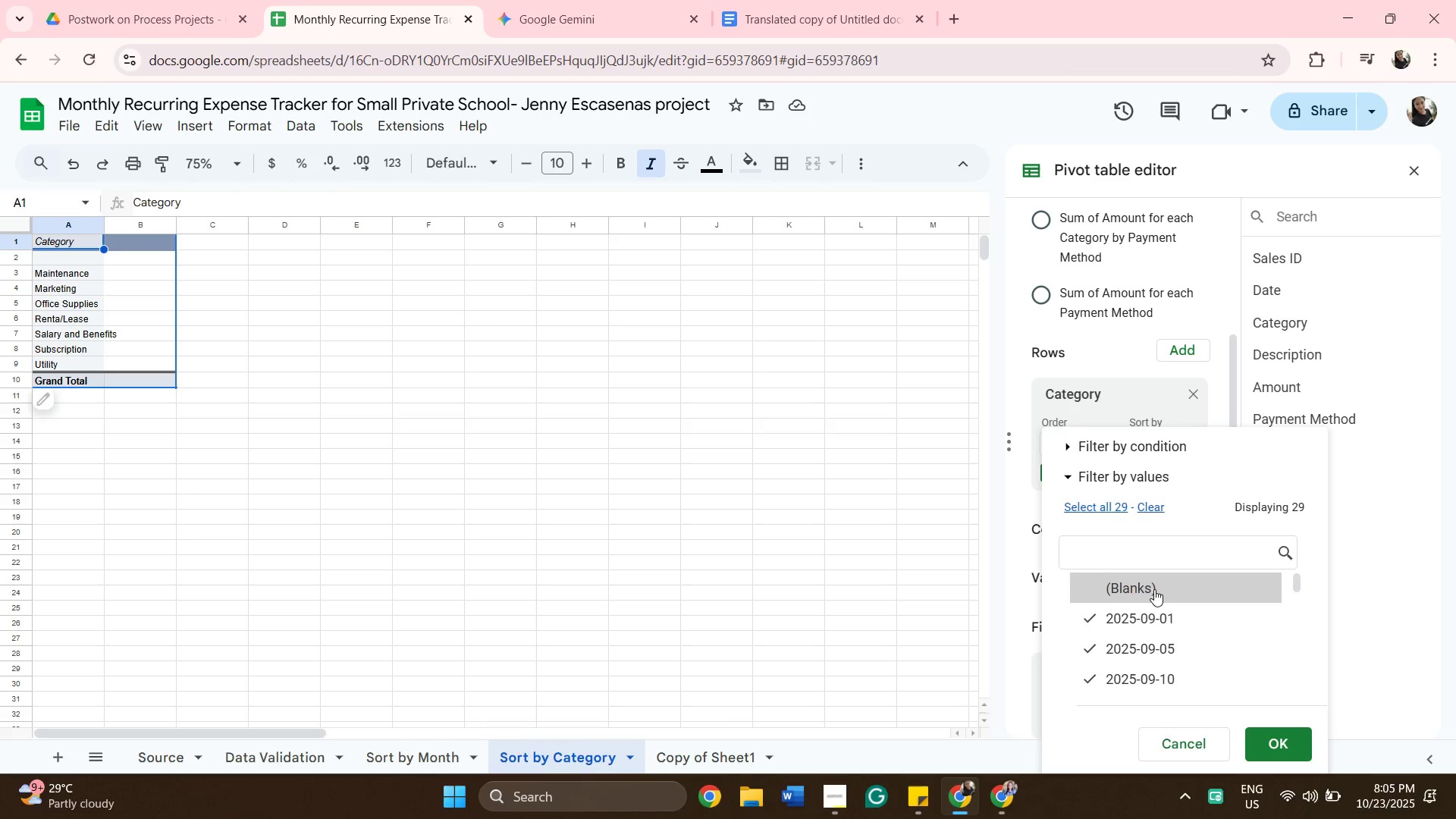 
scroll: coordinate [1154, 589], scroll_direction: down, amount: 2.0
 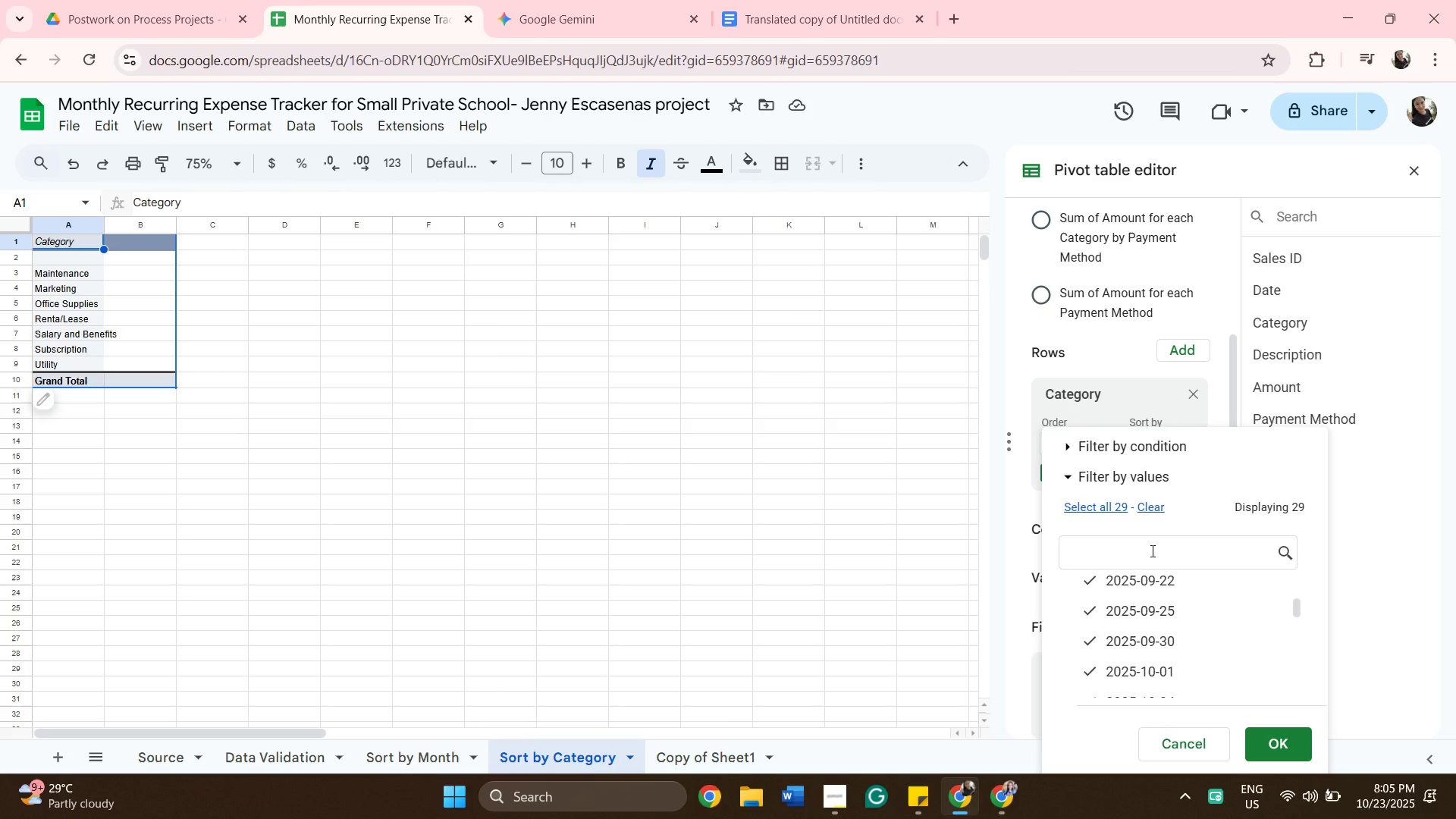 
type(09)
 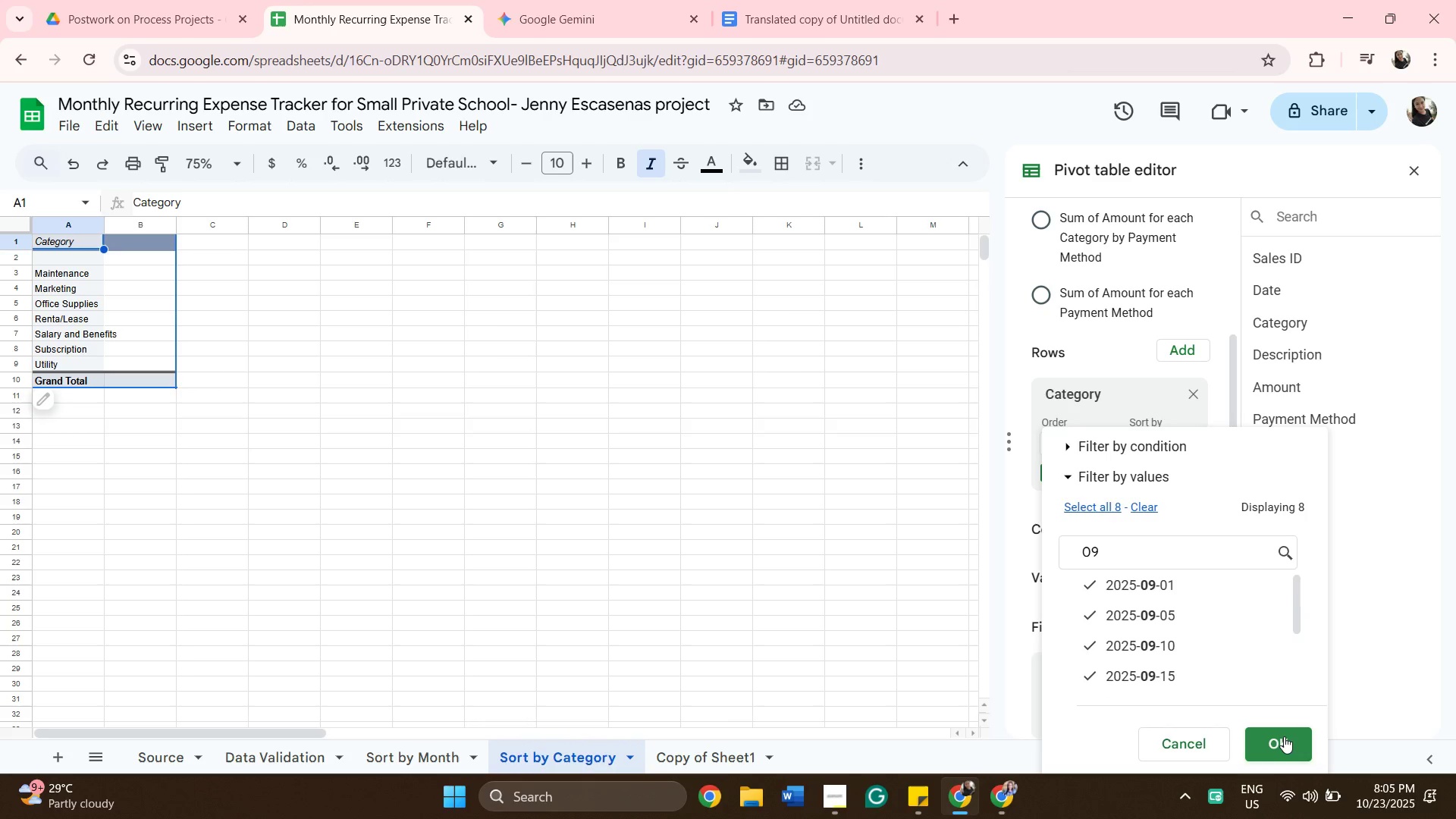 
left_click([1284, 736])
 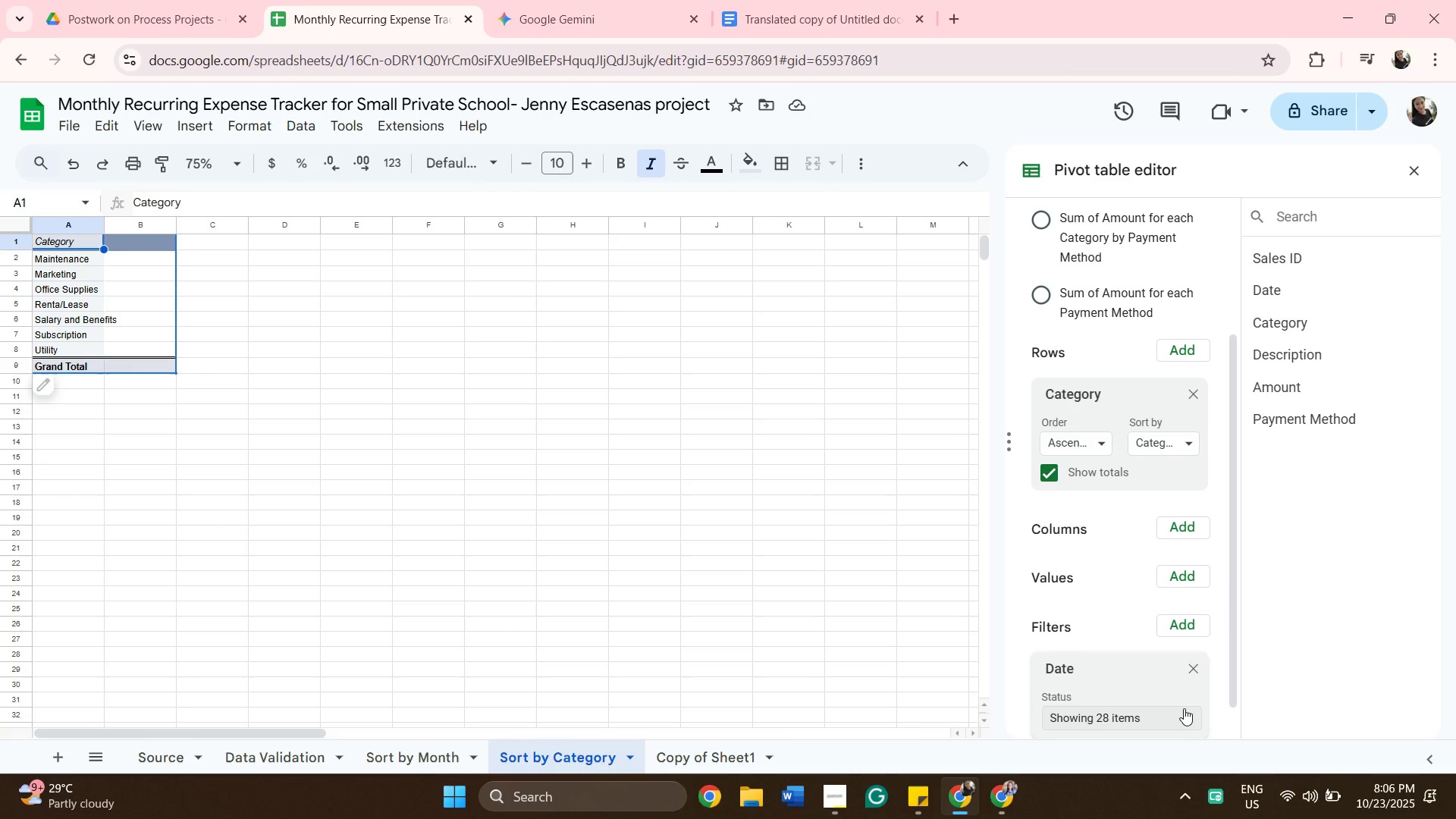 
wait(7.92)
 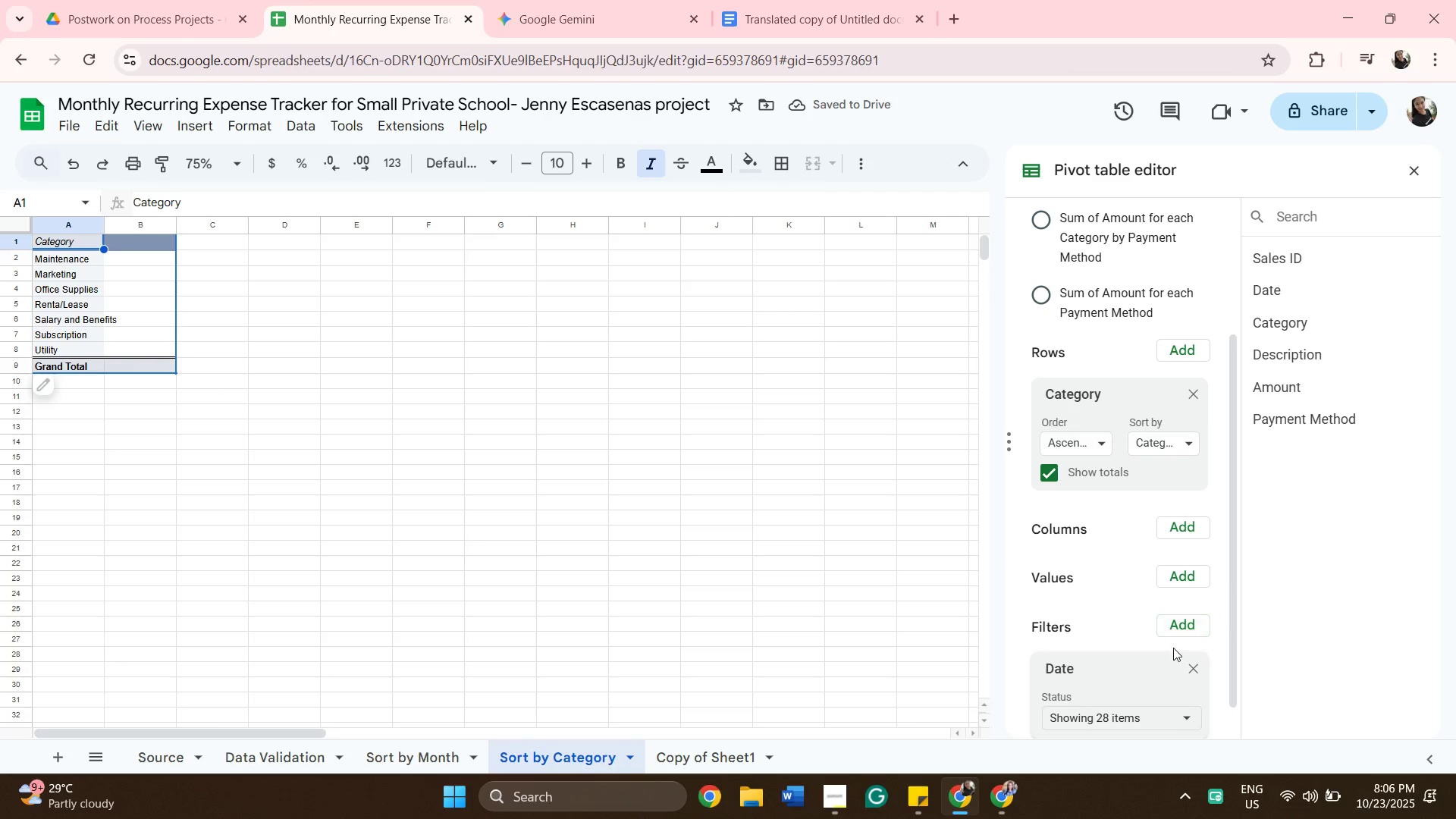 
mouse_move([1320, 404])
 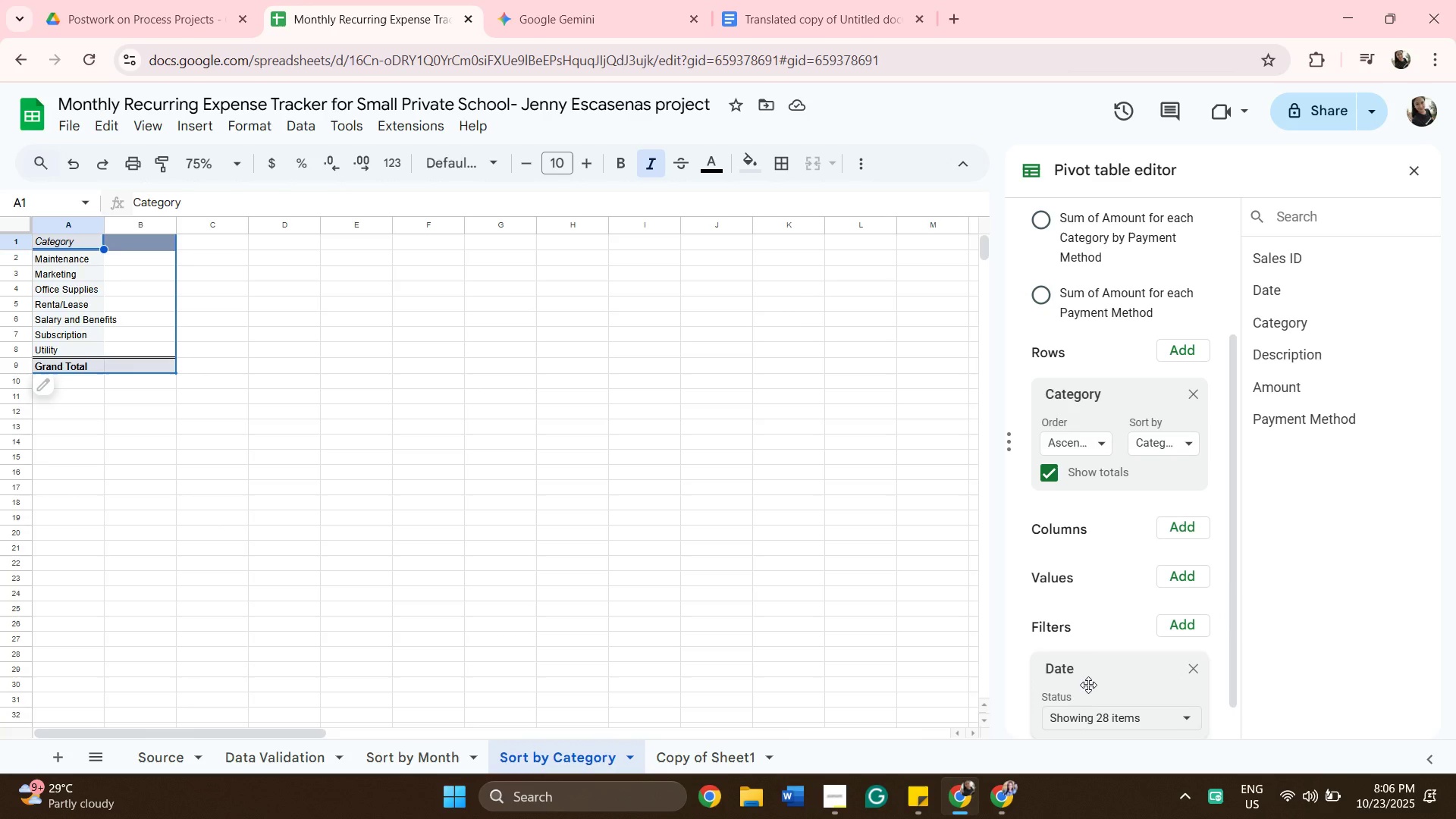 
scroll: coordinate [1097, 703], scroll_direction: down, amount: 1.0
 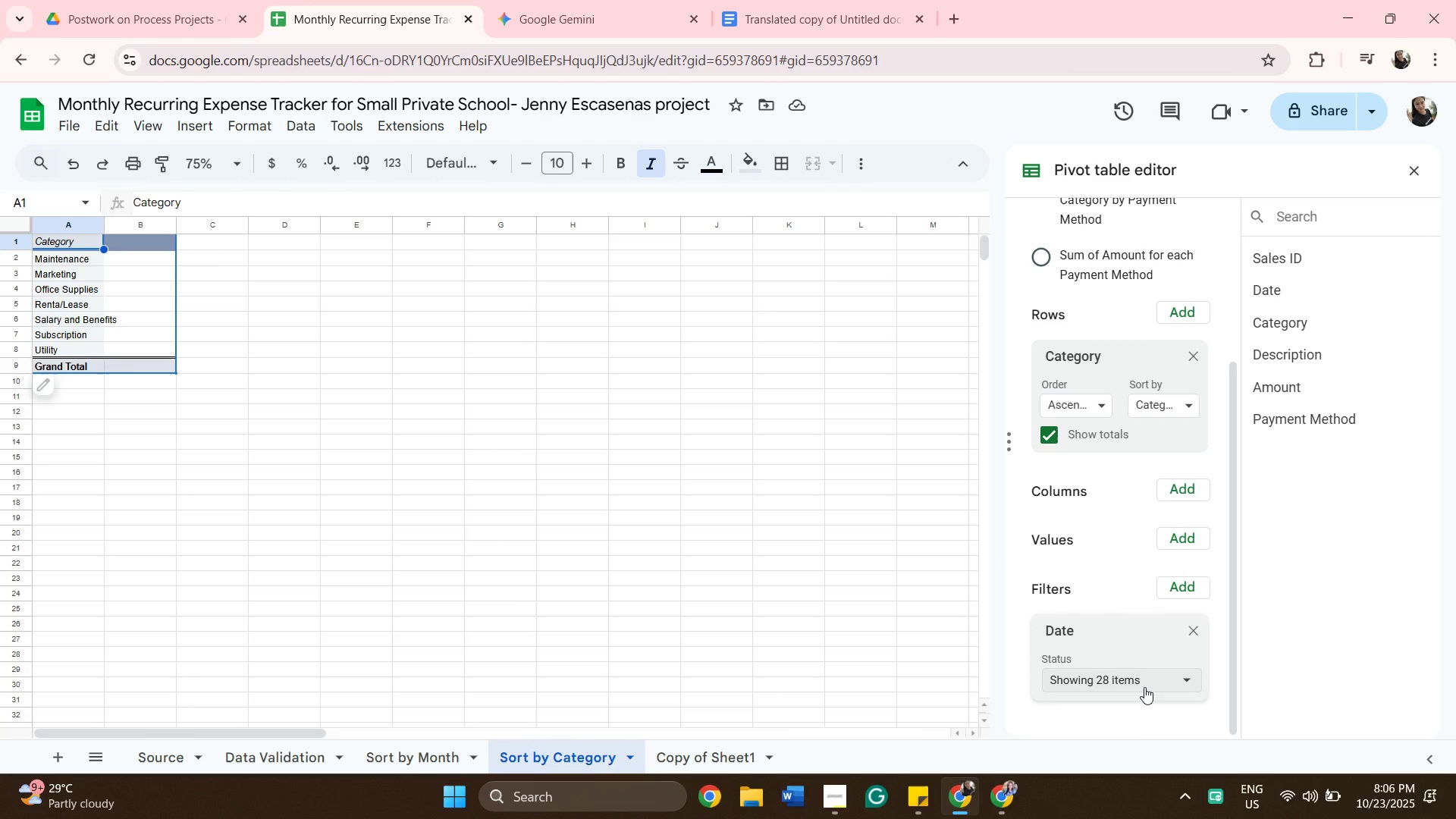 
left_click([1144, 687])
 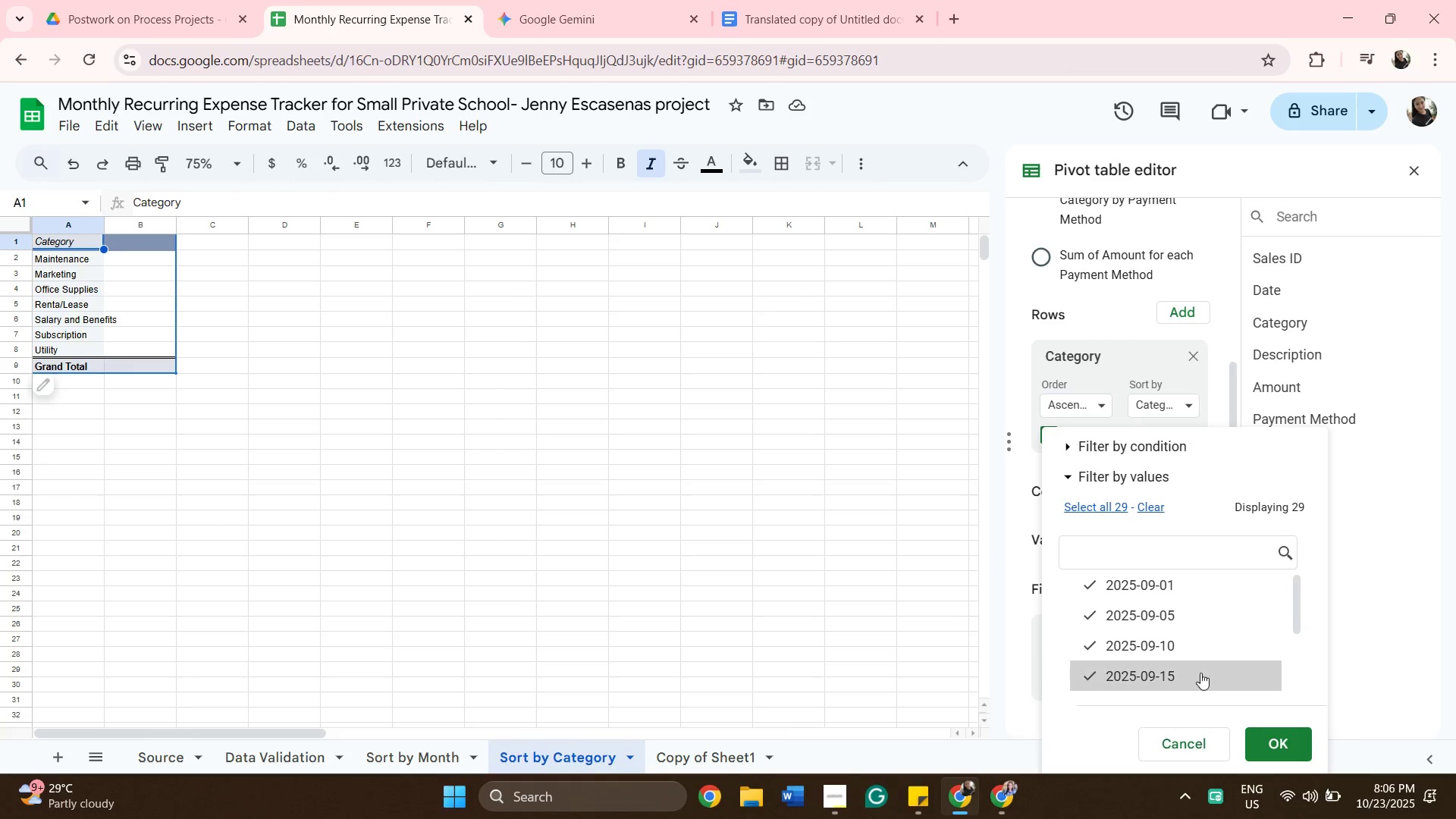 
scroll: coordinate [1200, 673], scroll_direction: down, amount: 3.0
 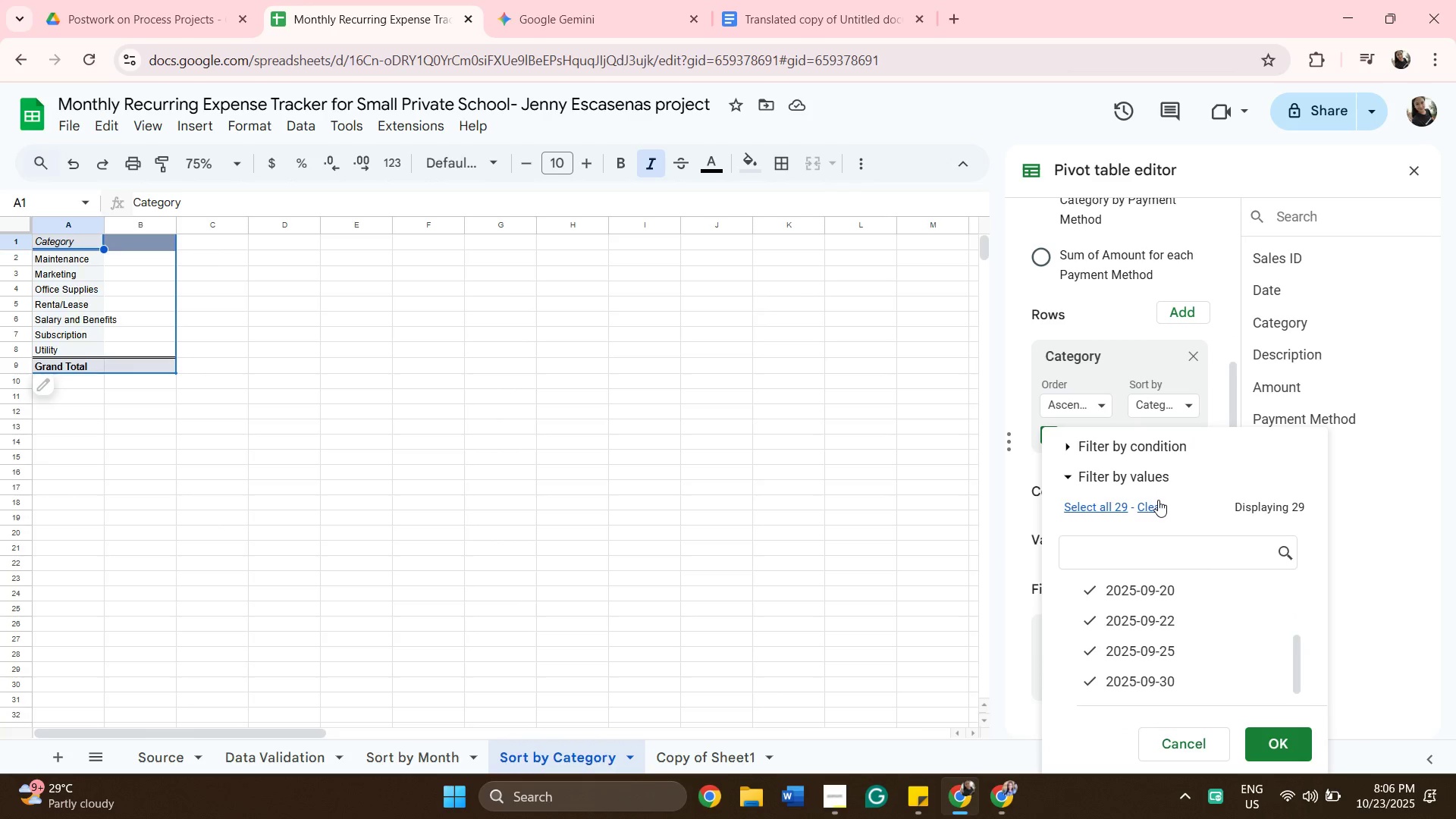 
left_click([1158, 504])
 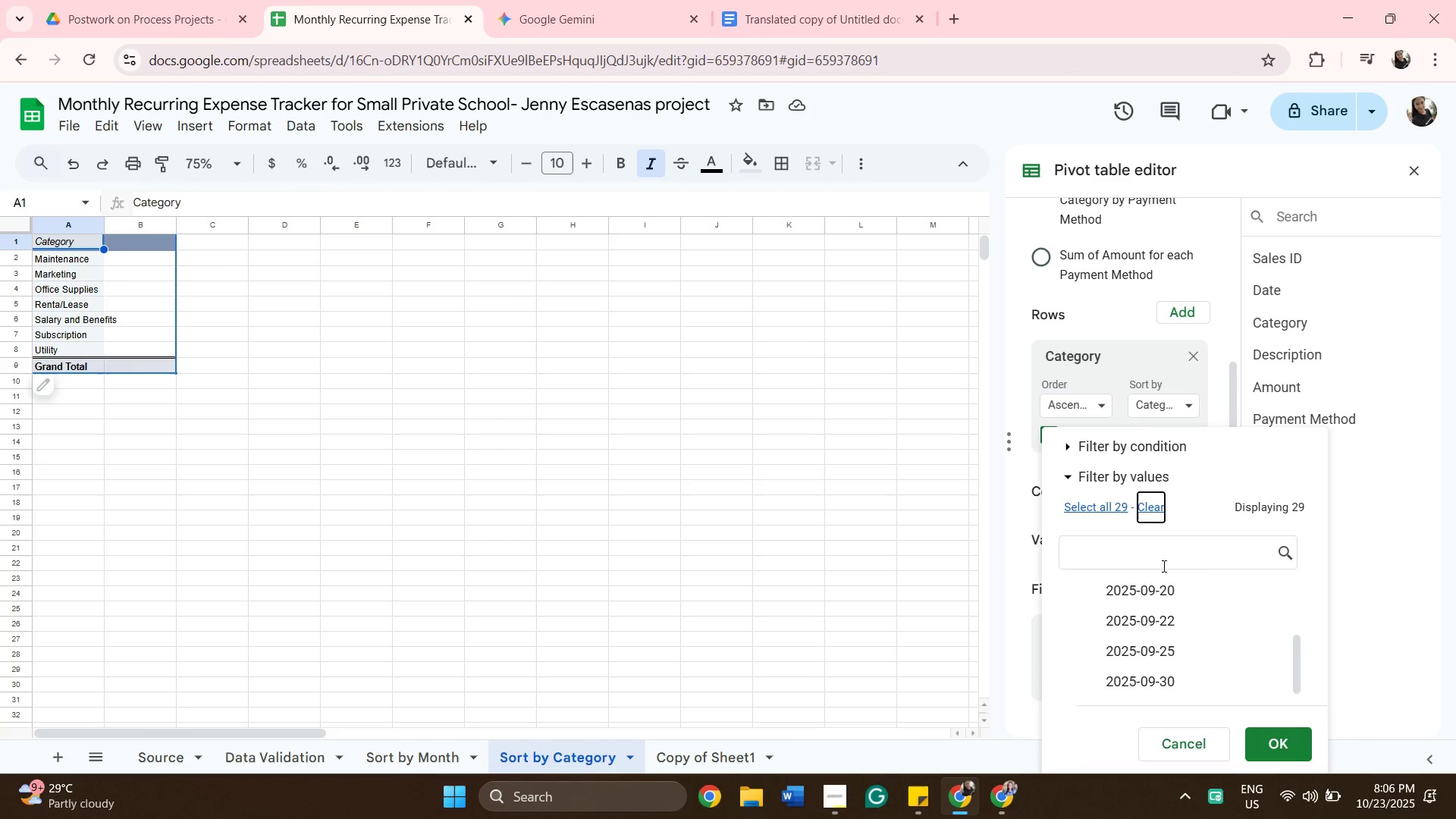 
left_click([1163, 566])
 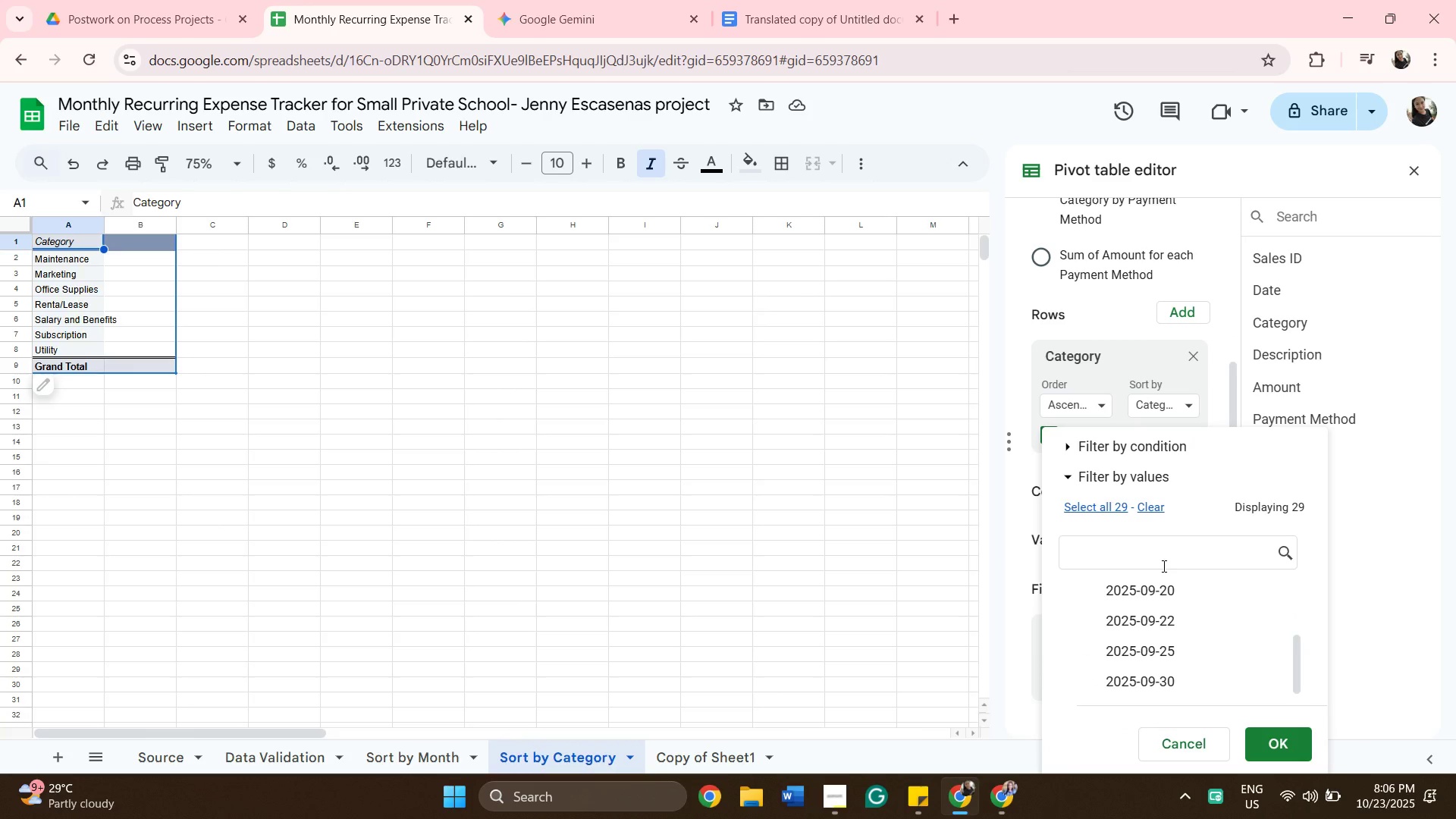 
type(09)
 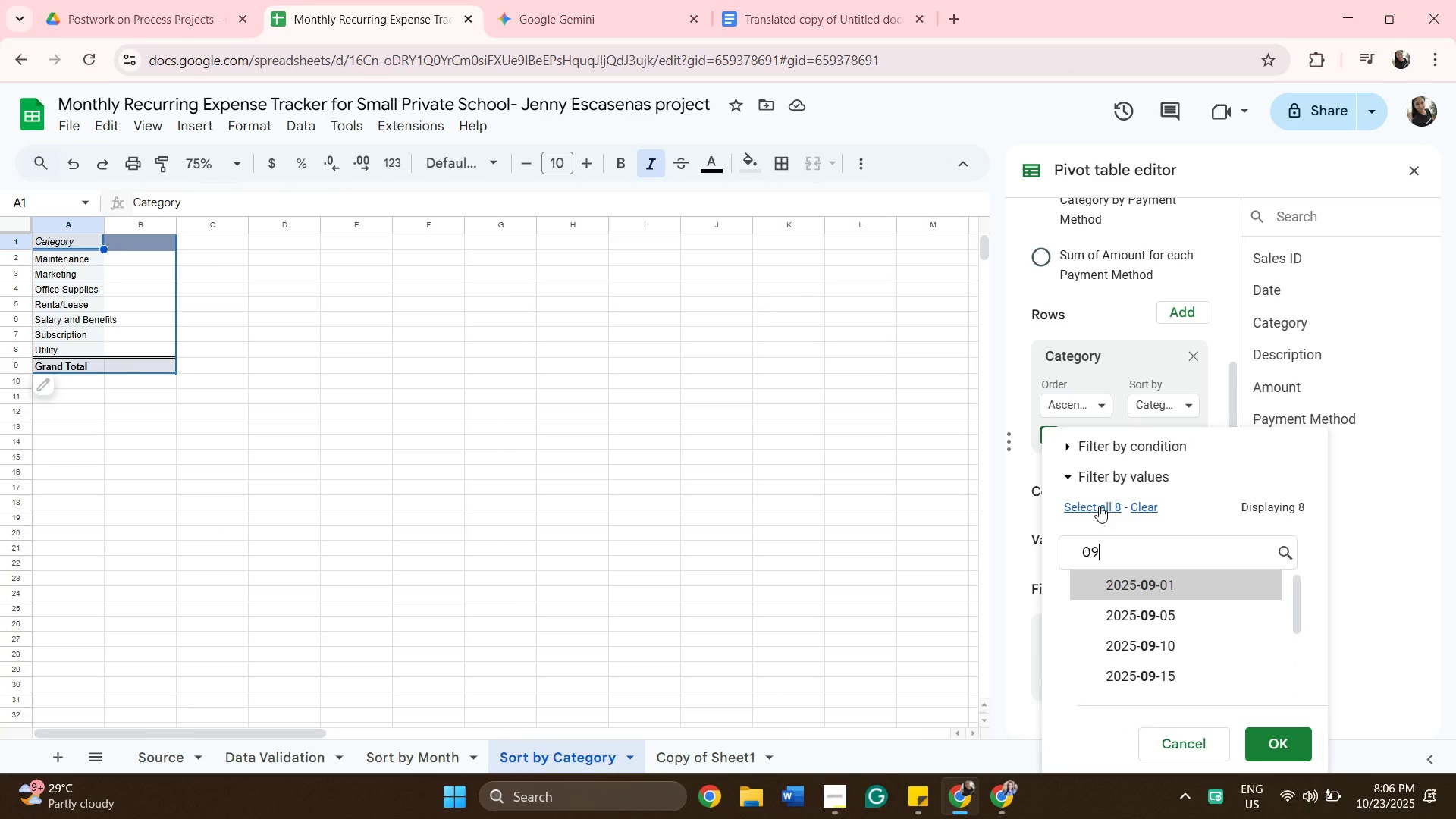 
left_click([1099, 506])
 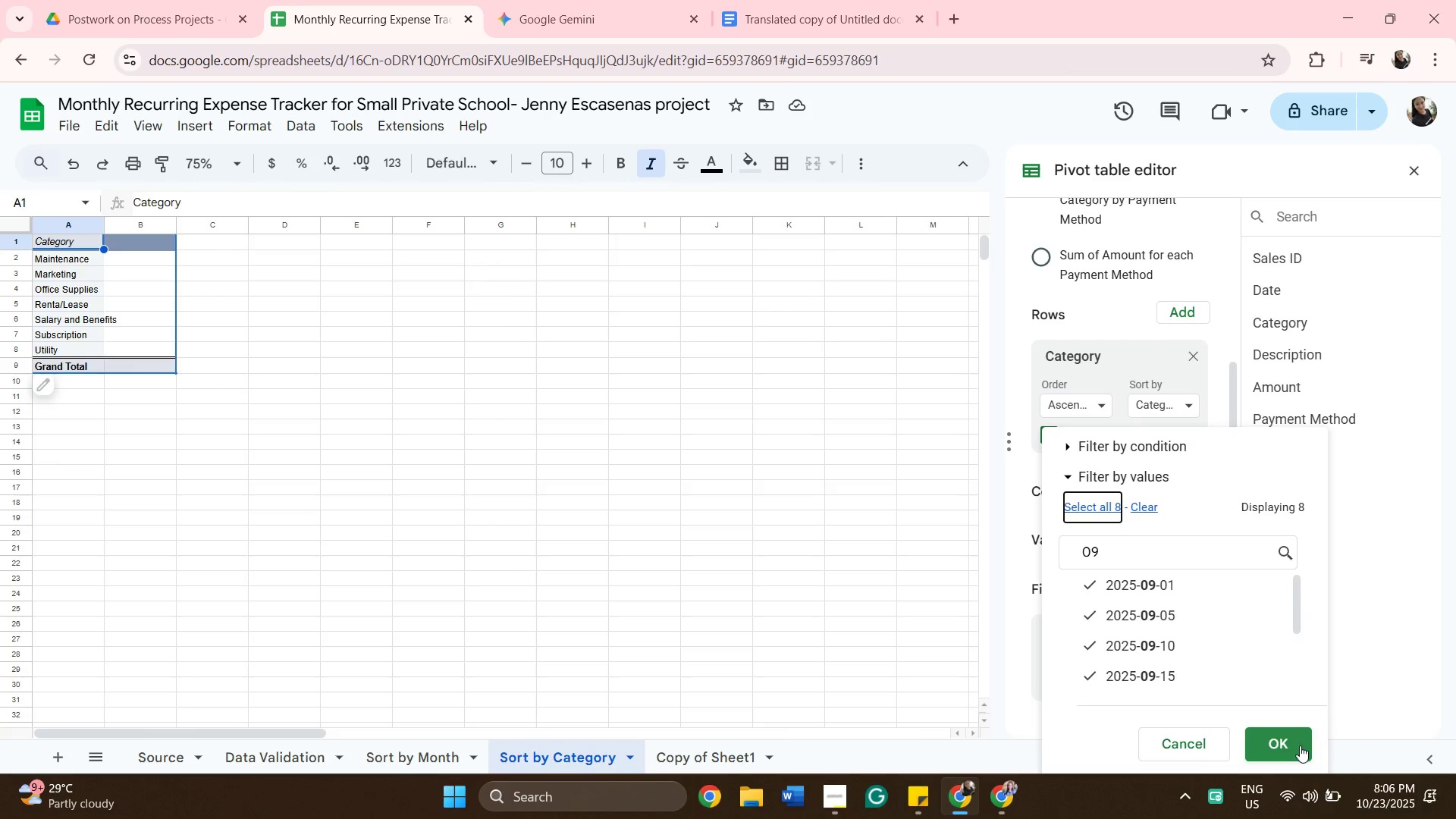 
left_click([1300, 745])
 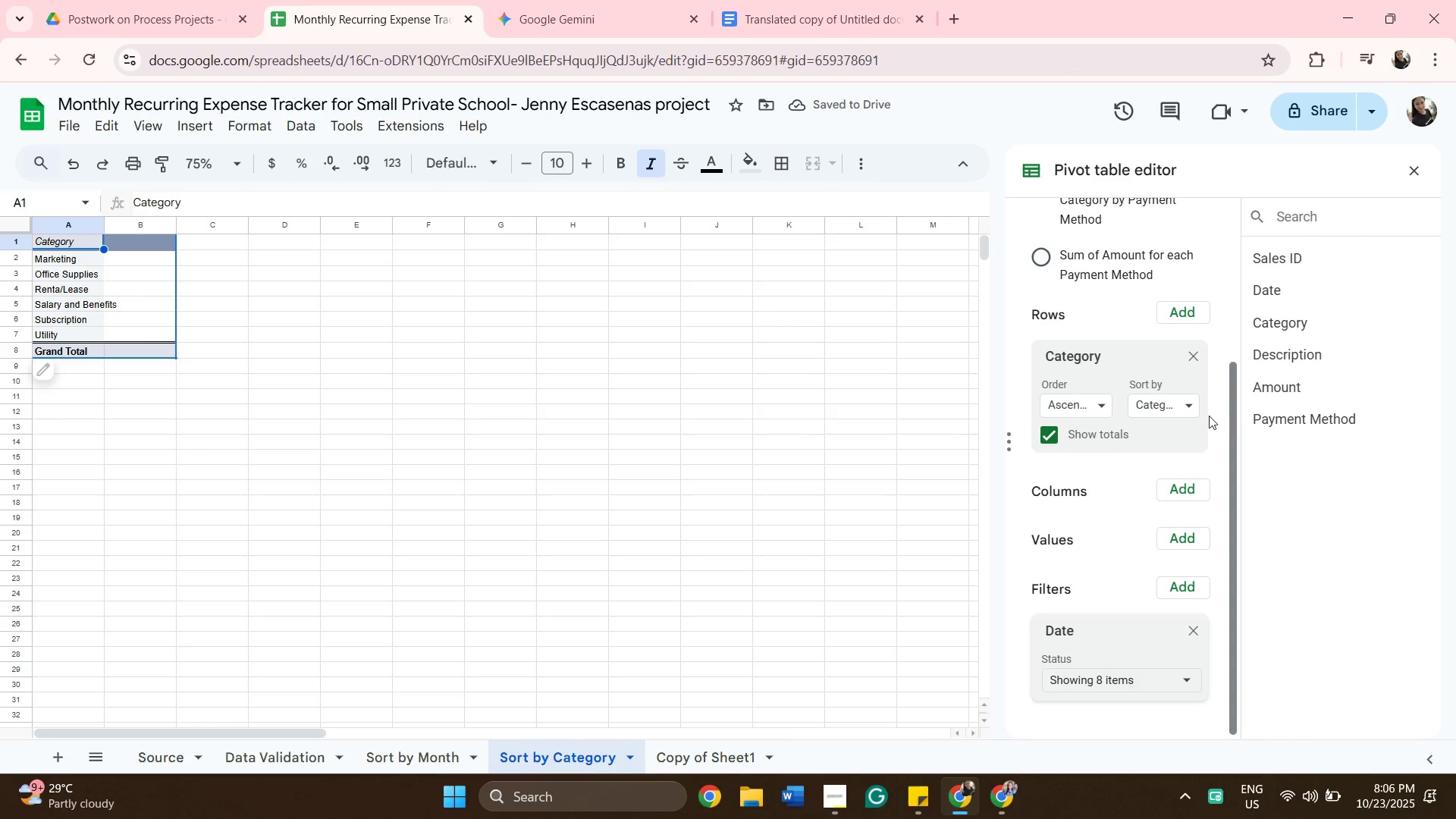 
scroll: coordinate [1166, 406], scroll_direction: up, amount: 2.0
 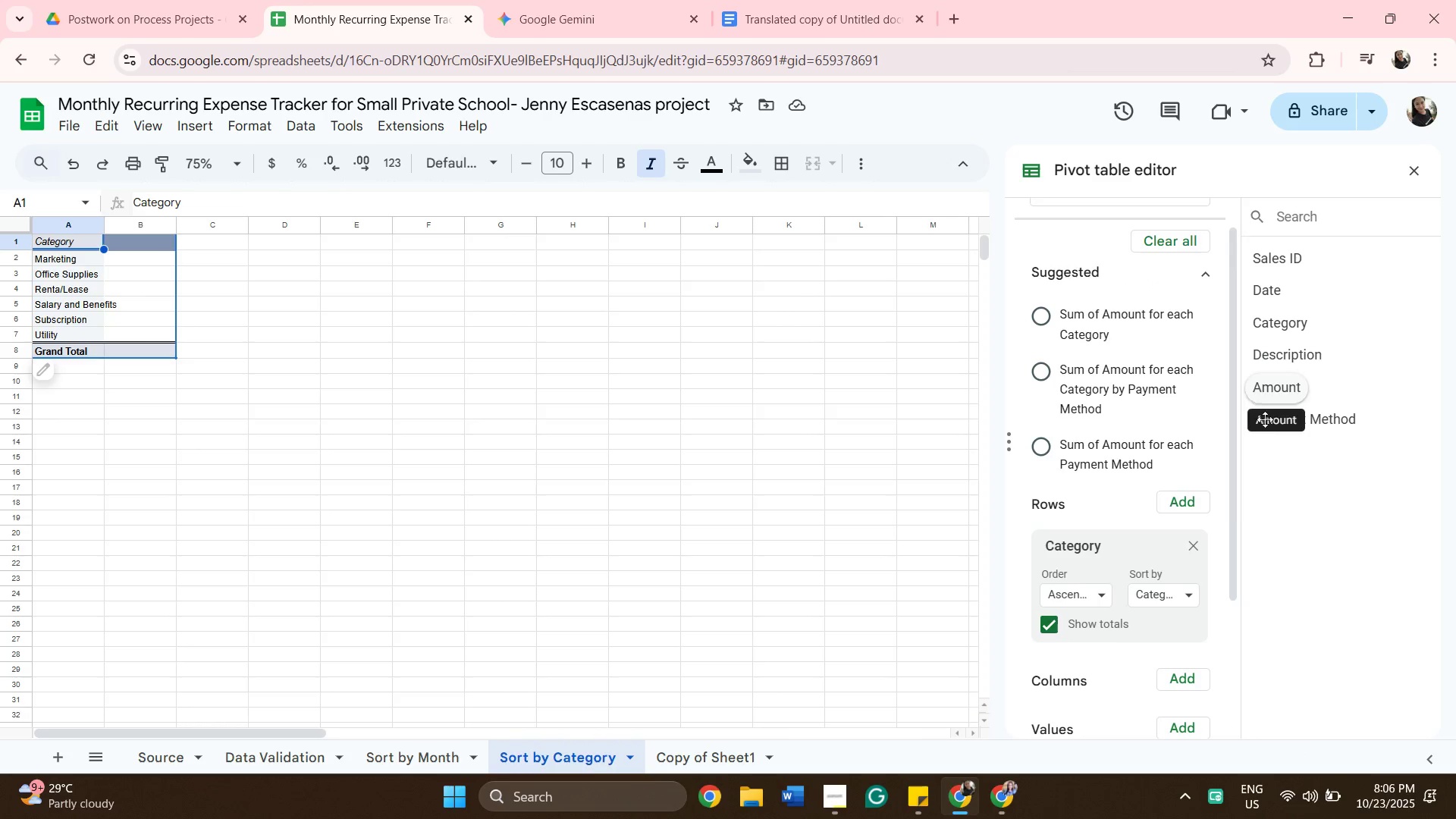 
scroll: coordinate [1202, 513], scroll_direction: down, amount: 2.0
 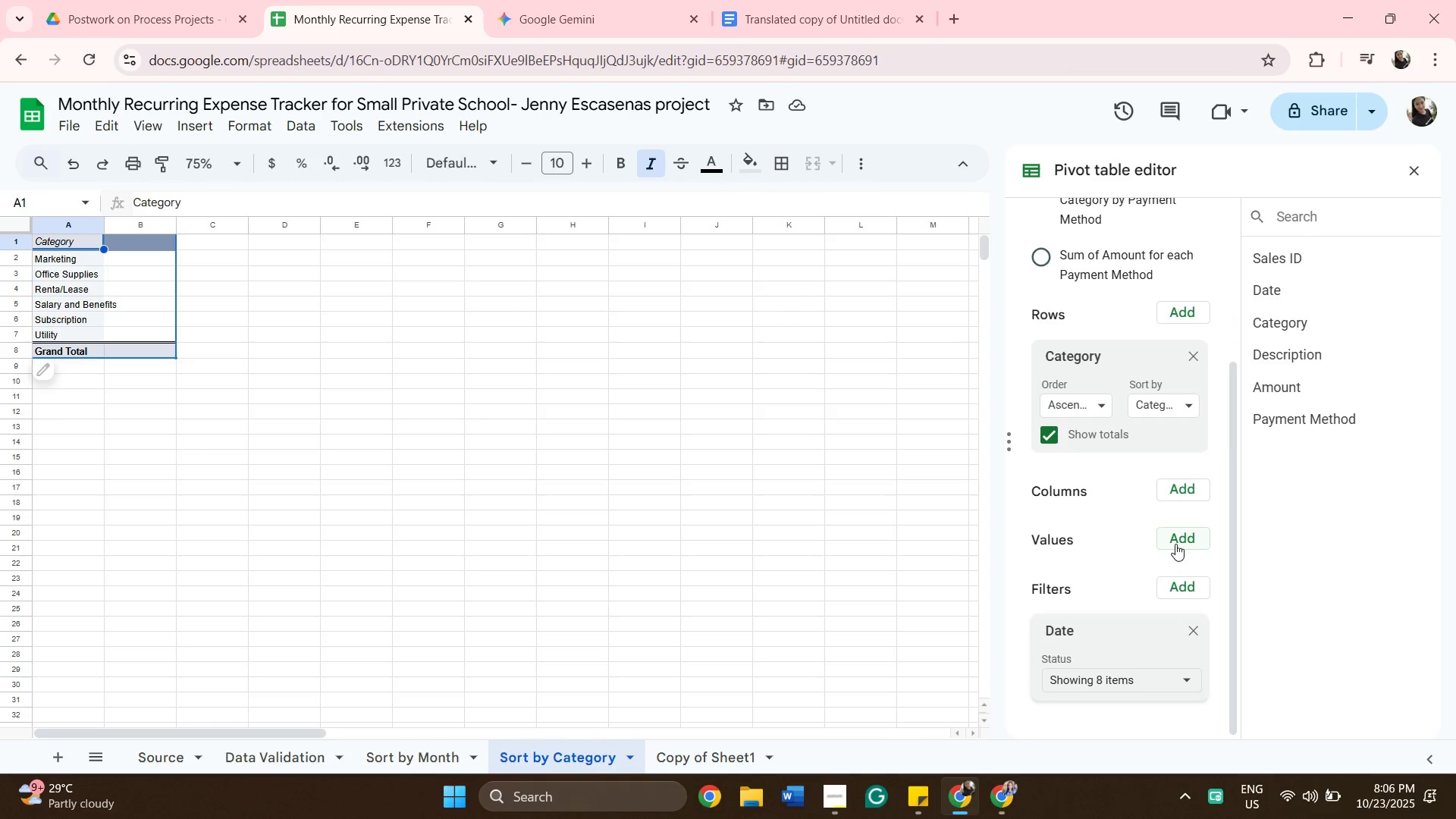 
left_click([1177, 538])
 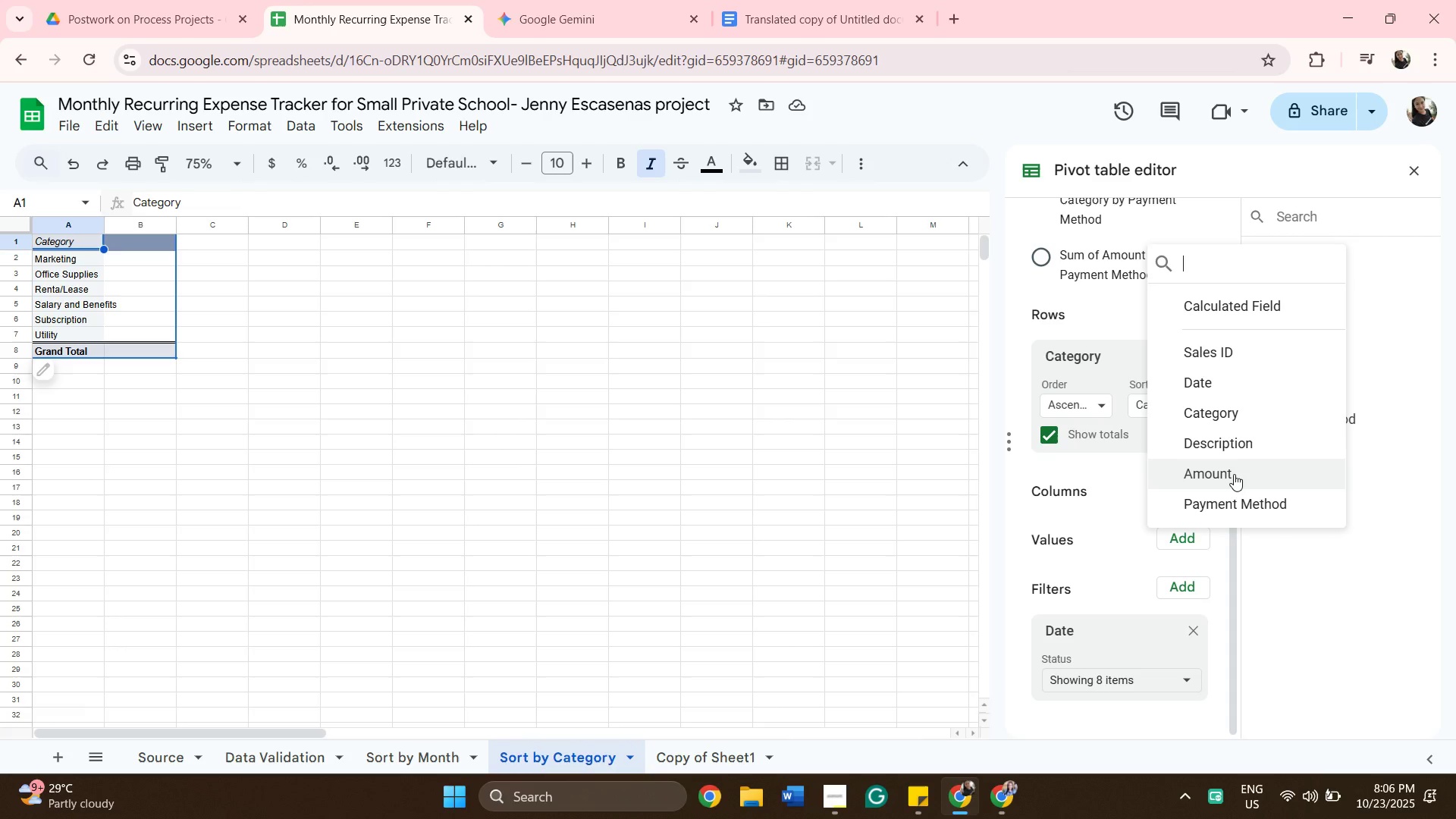 
wait(5.84)
 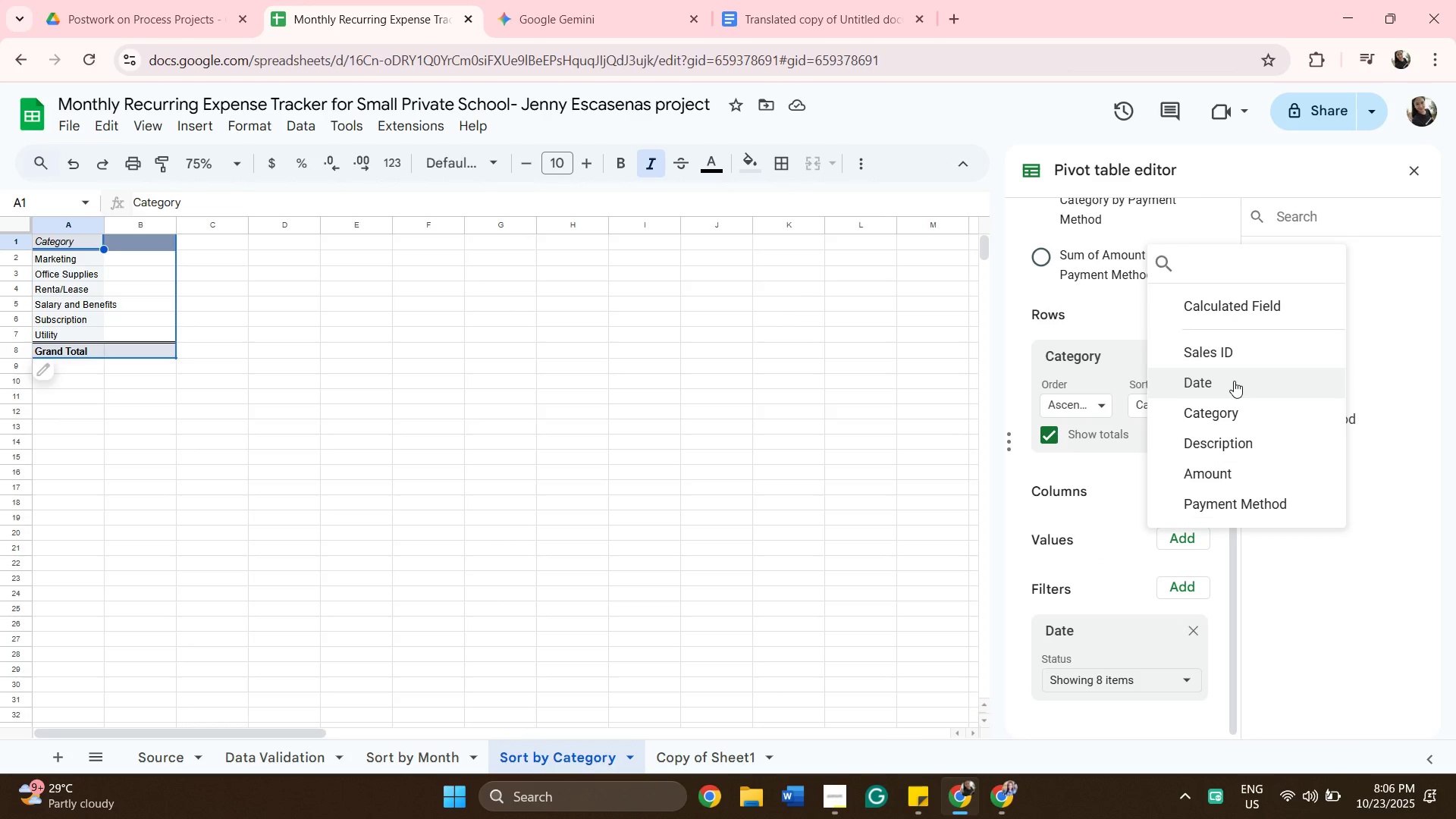 
left_click([1234, 474])
 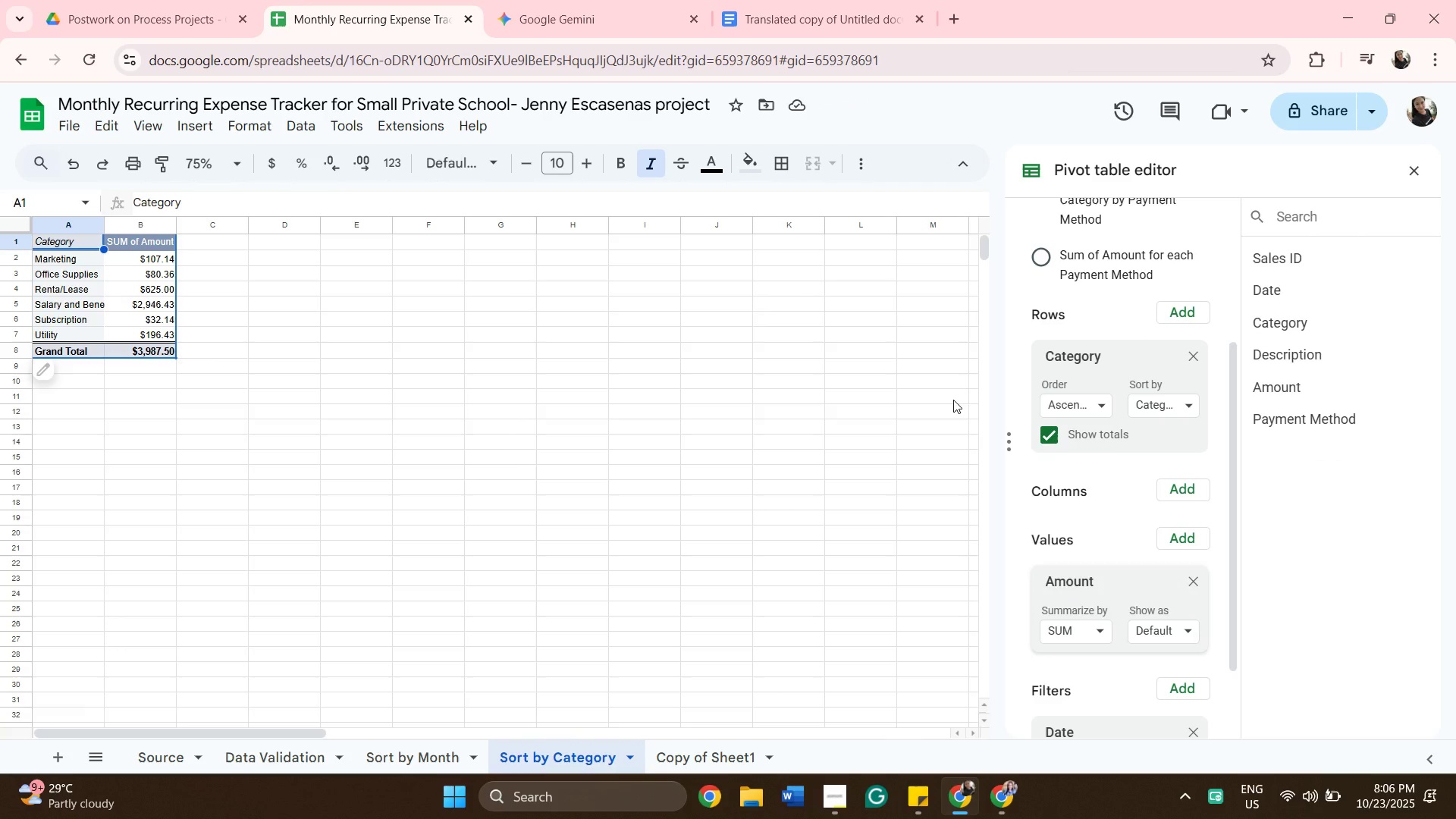 
wait(11.92)
 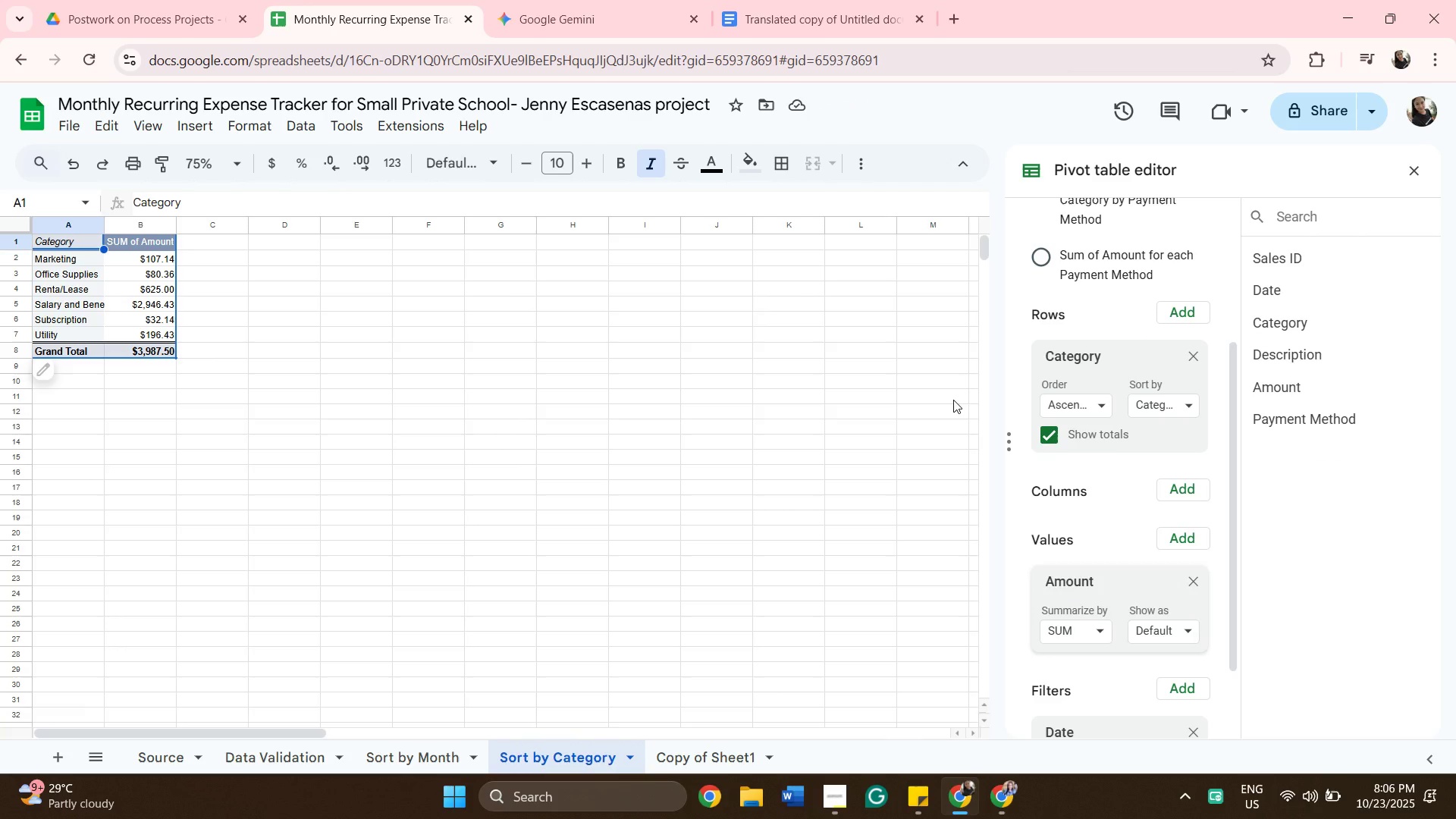 
left_click([402, 767])
 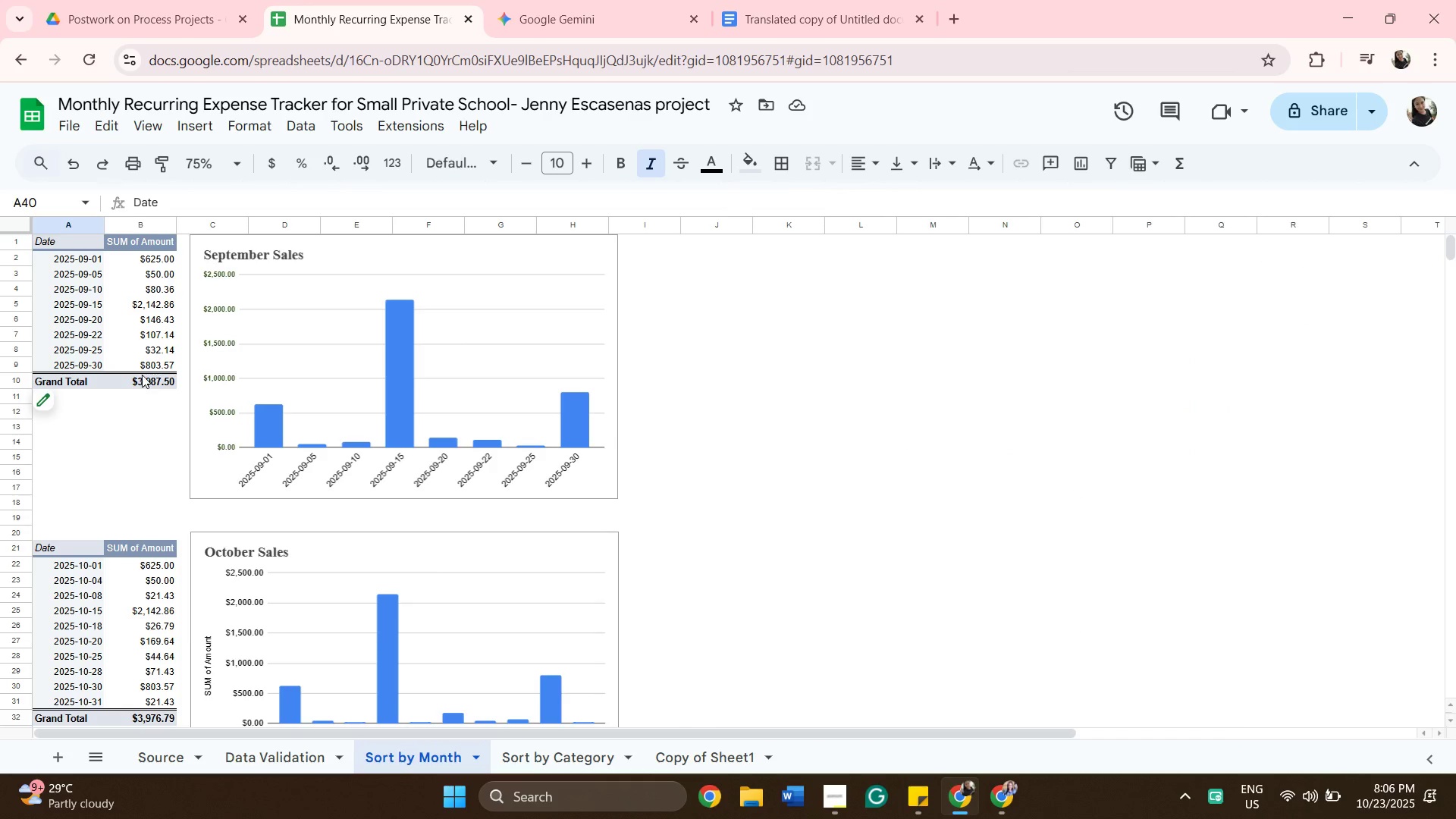 
left_click([157, 381])
 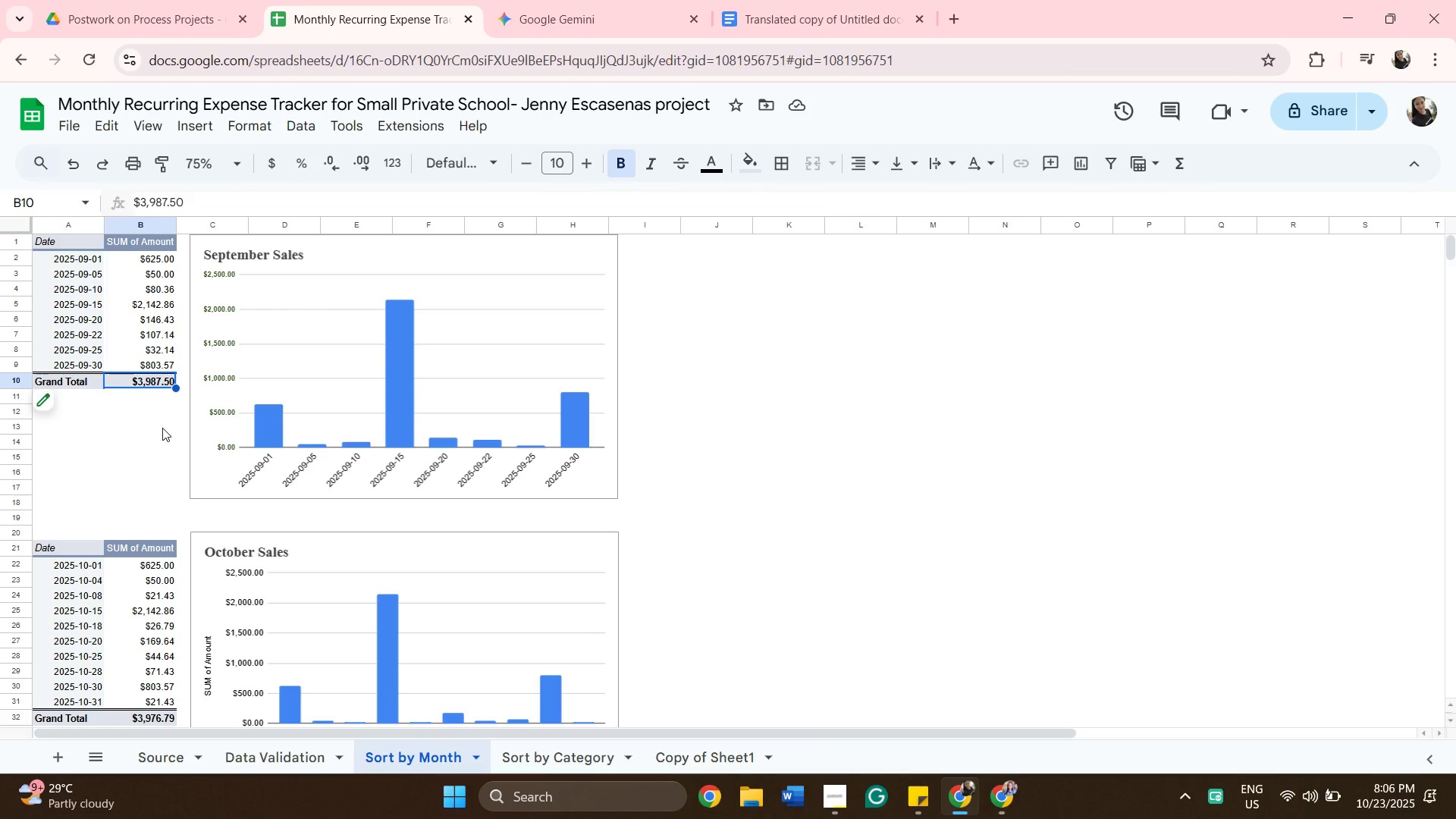 
mouse_move([147, 391])
 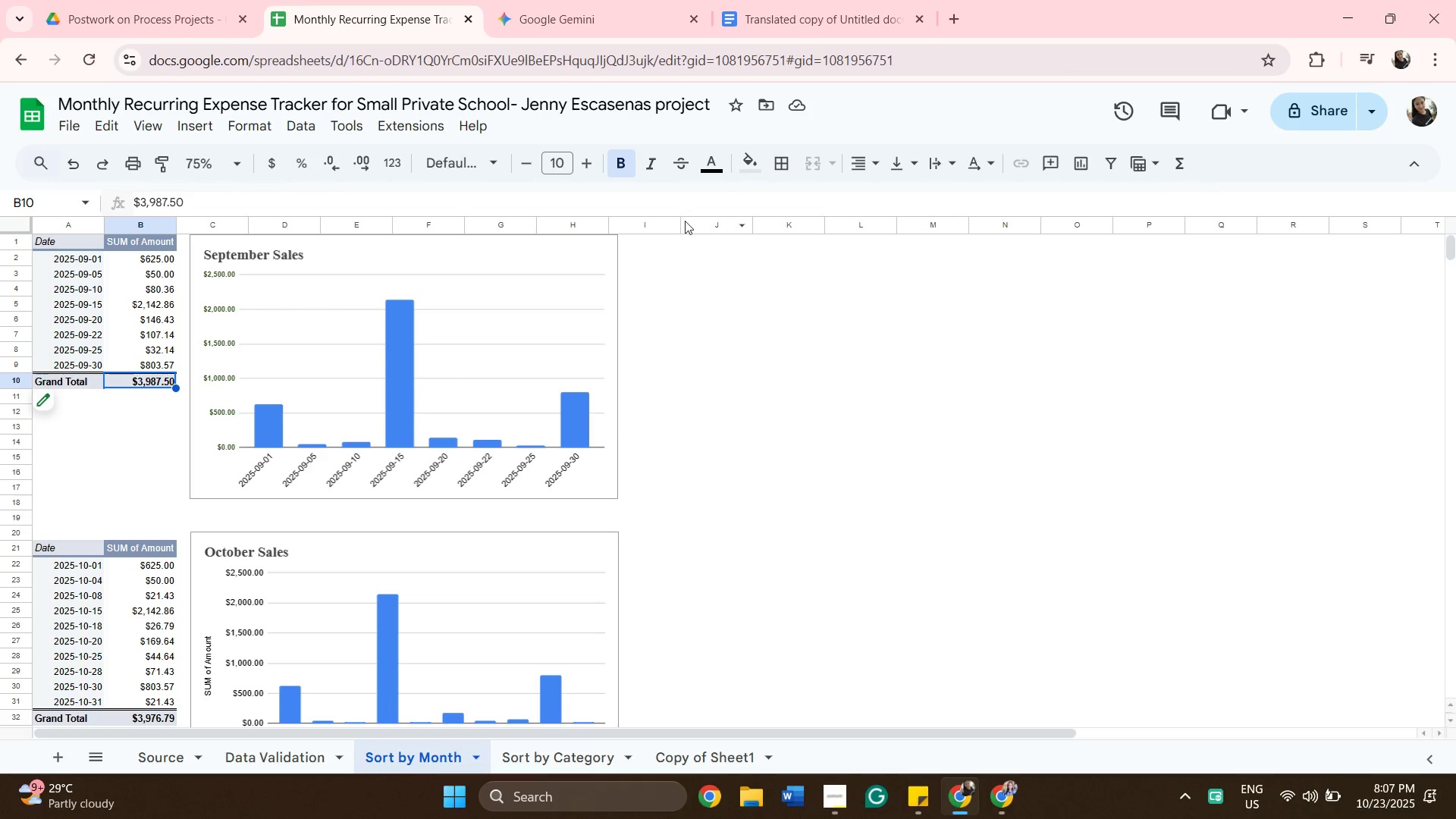 
scroll: coordinate [444, 328], scroll_direction: down, amount: 2.0
 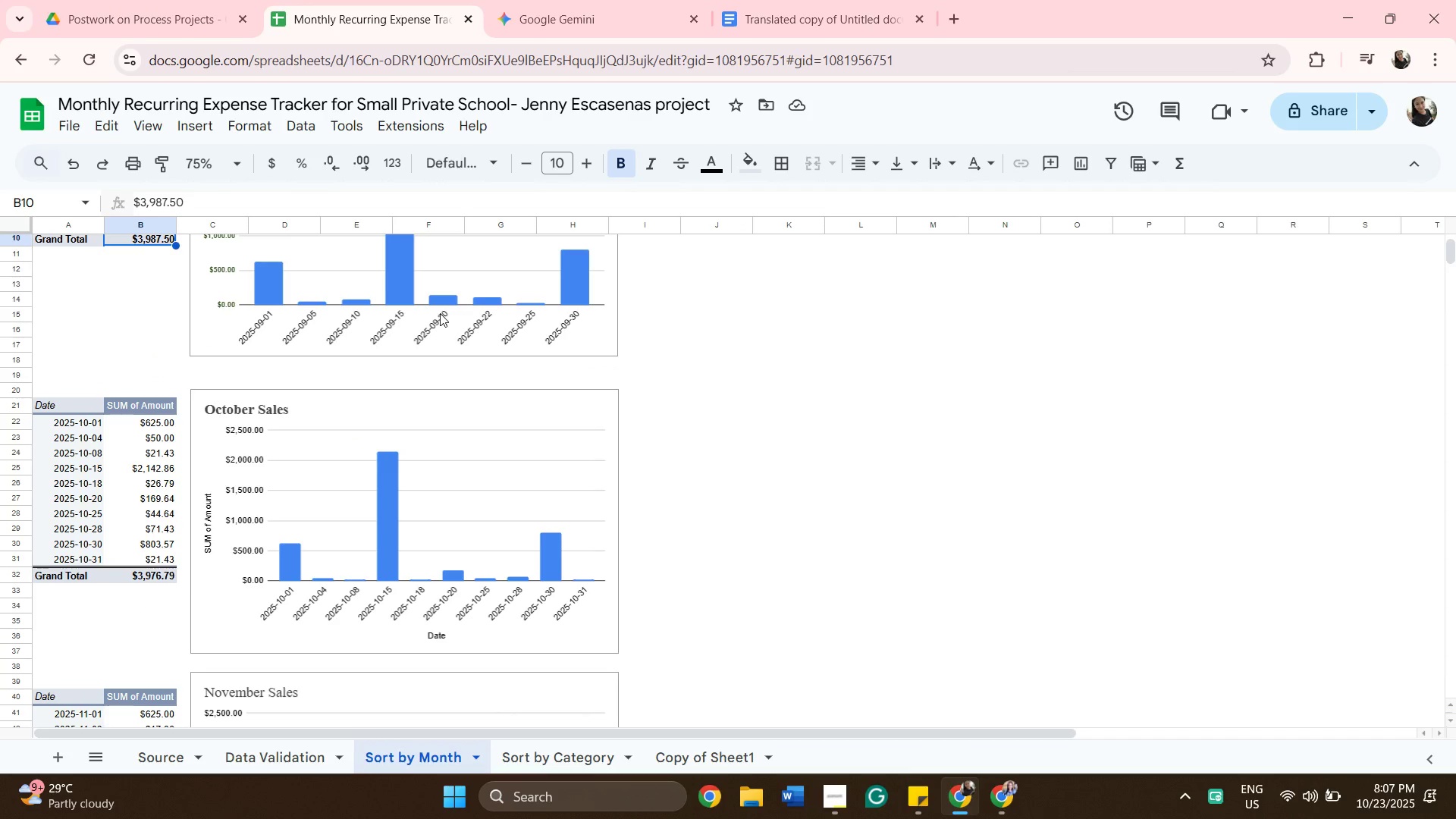 
scroll: coordinate [440, 312], scroll_direction: up, amount: 2.0
 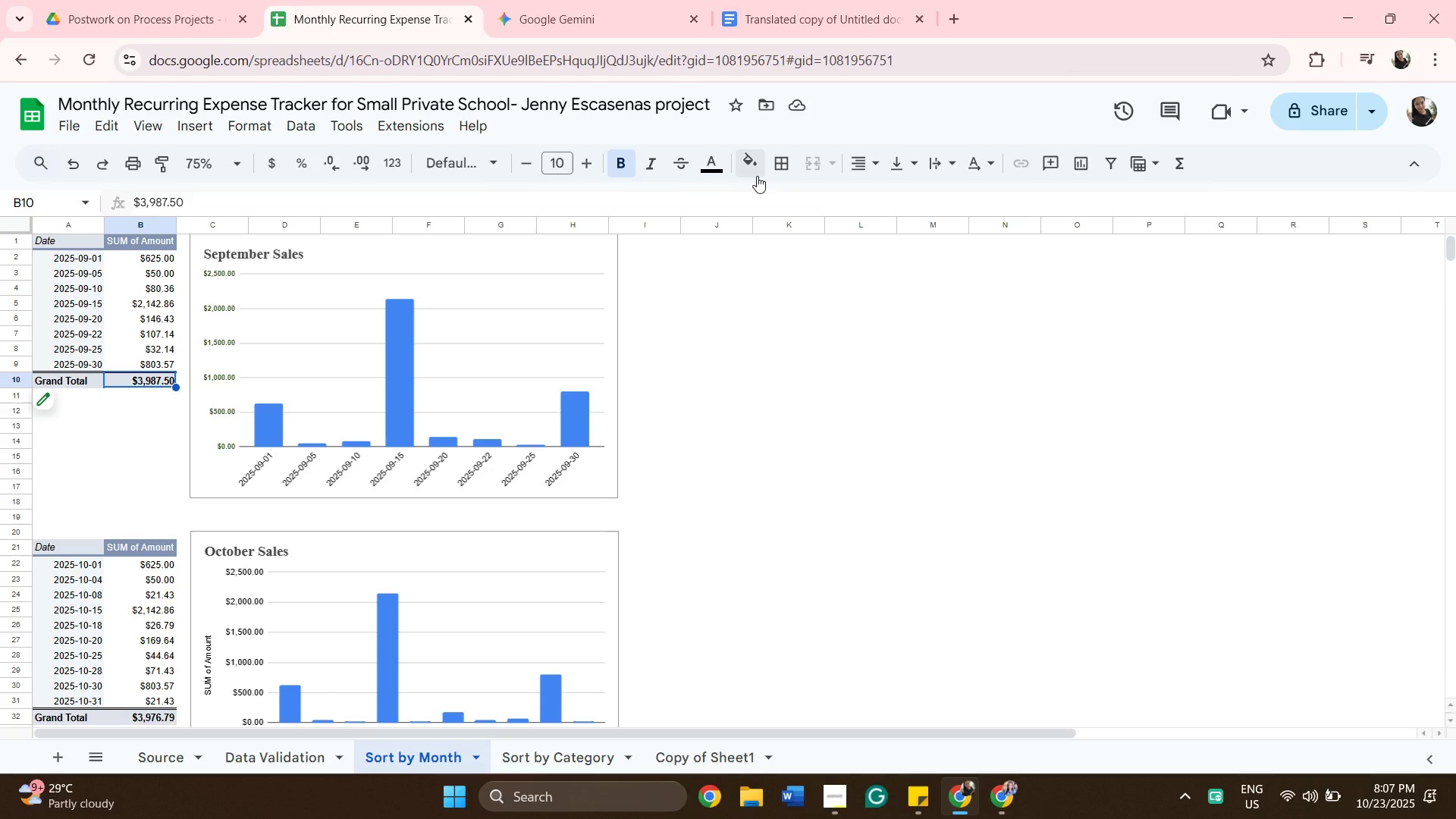 
left_click([754, 171])
 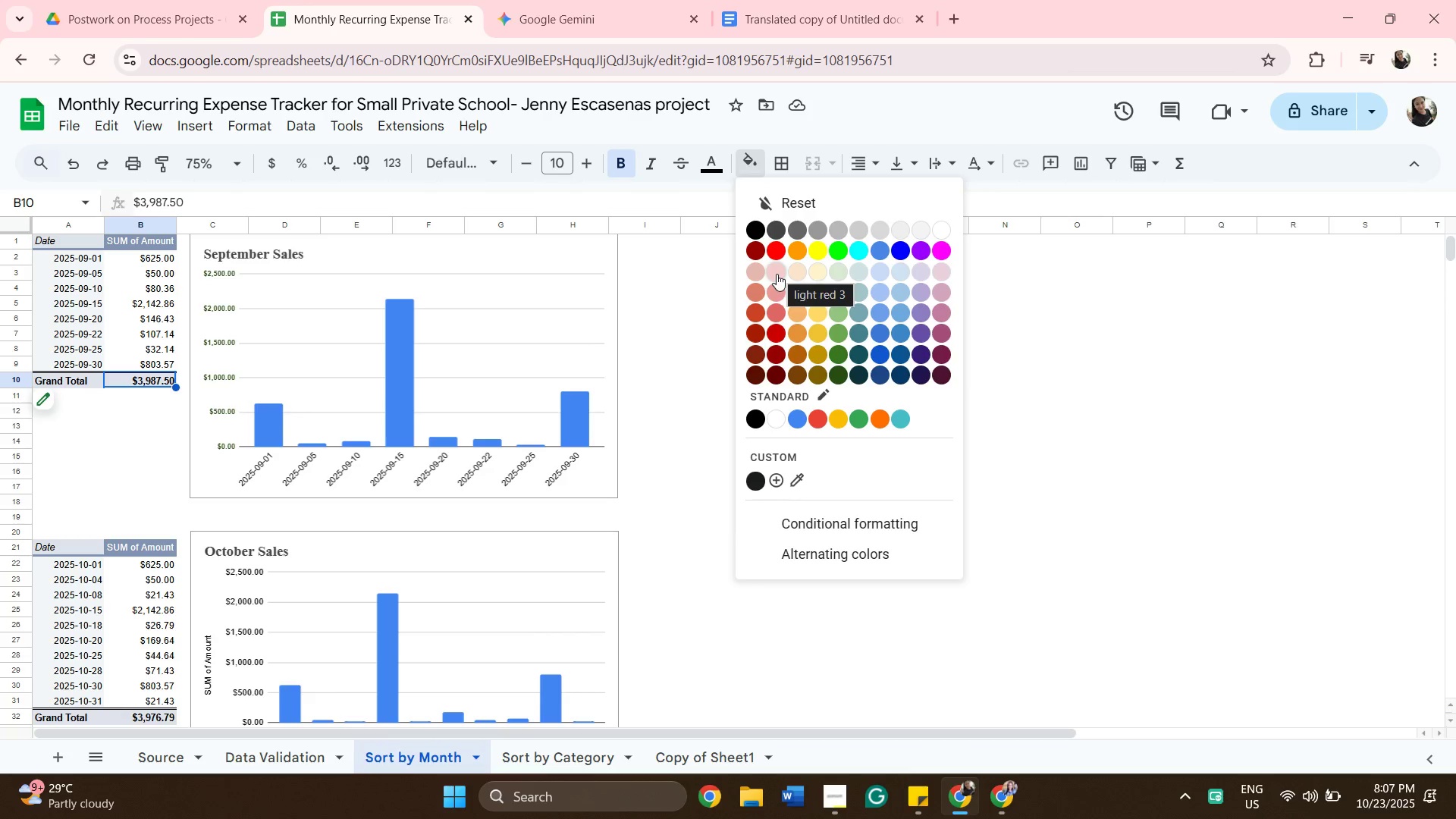 
left_click([777, 285])
 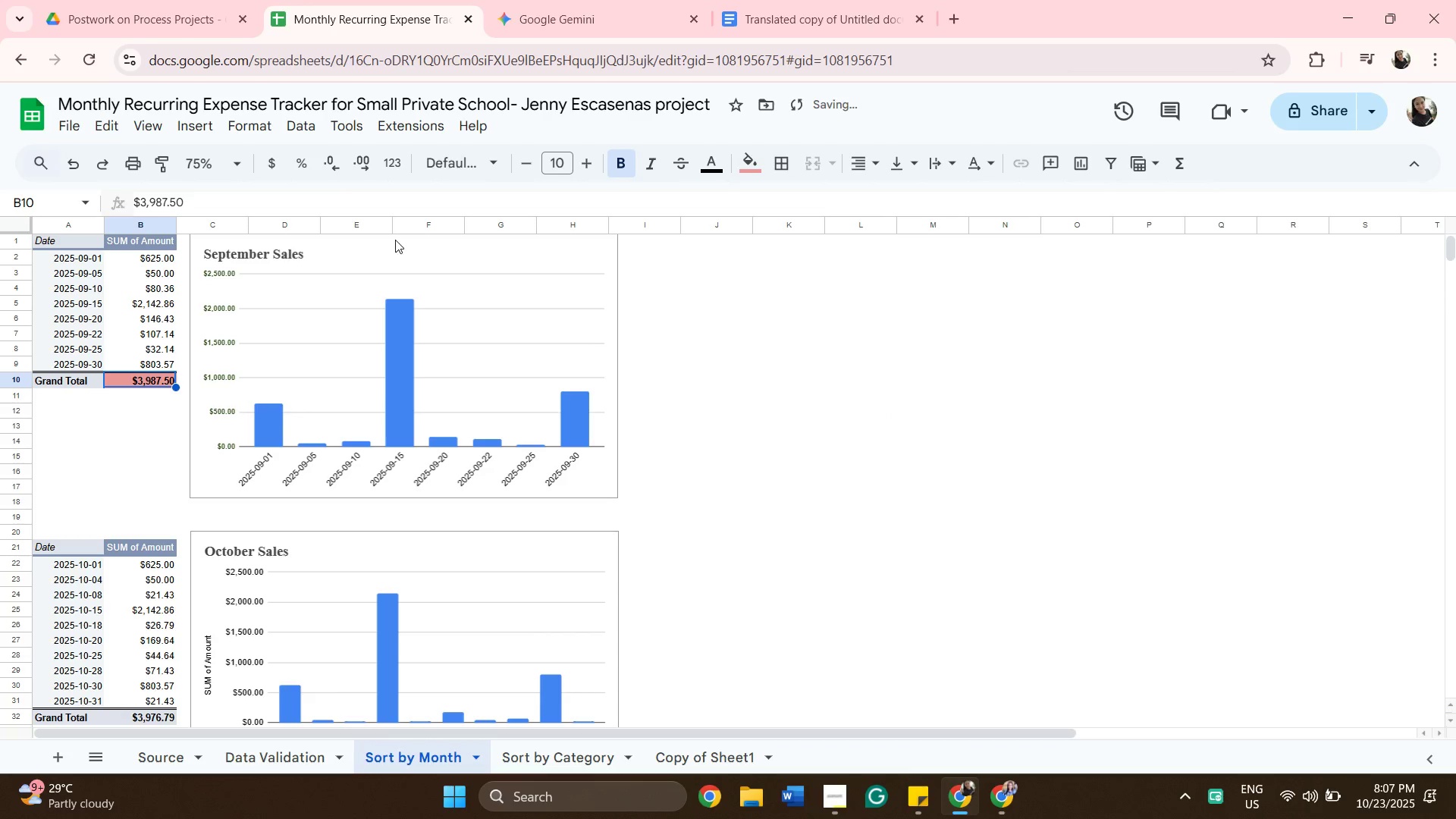 
scroll: coordinate [395, 240], scroll_direction: down, amount: 1.0
 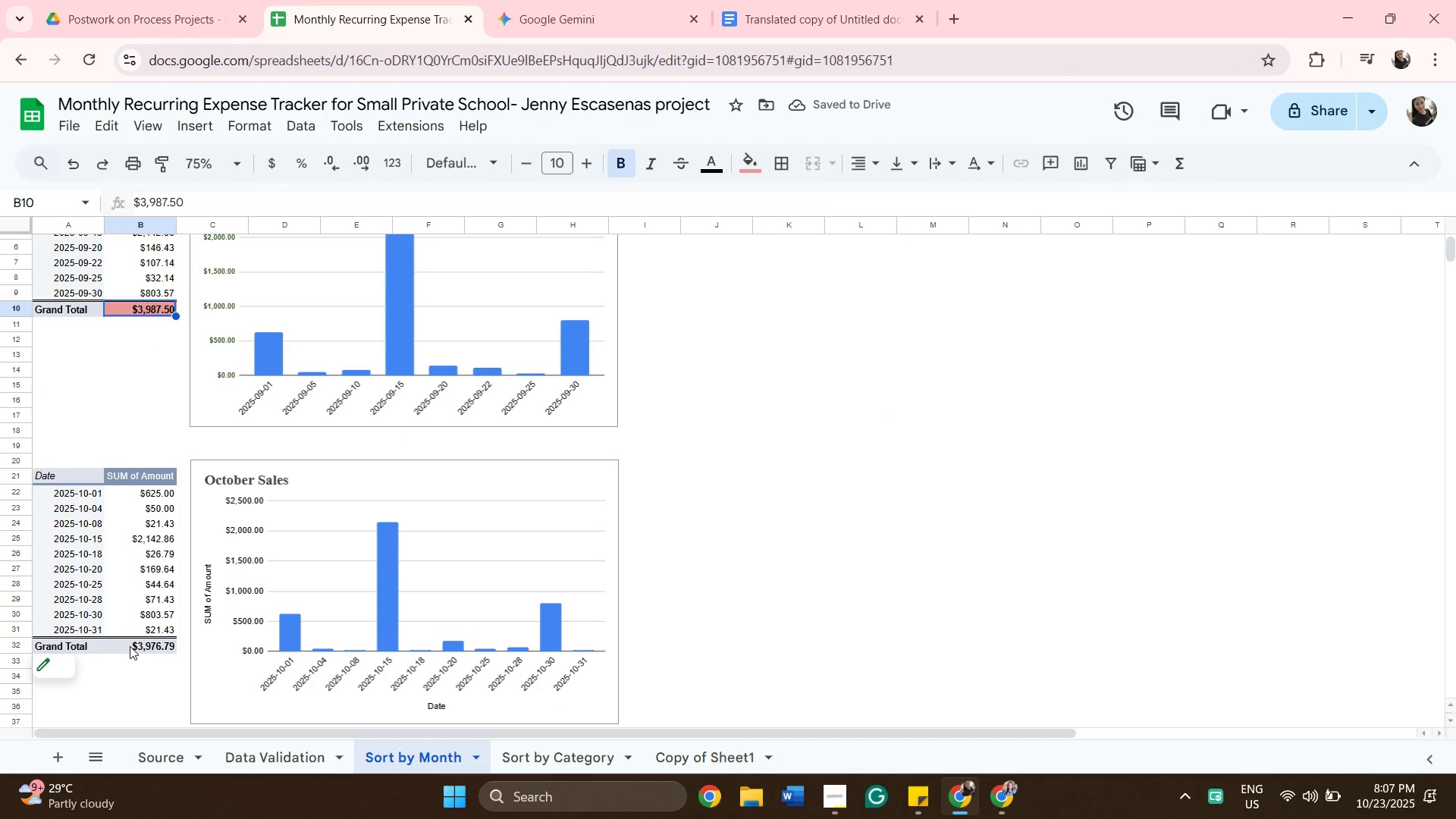 
left_click([133, 641])
 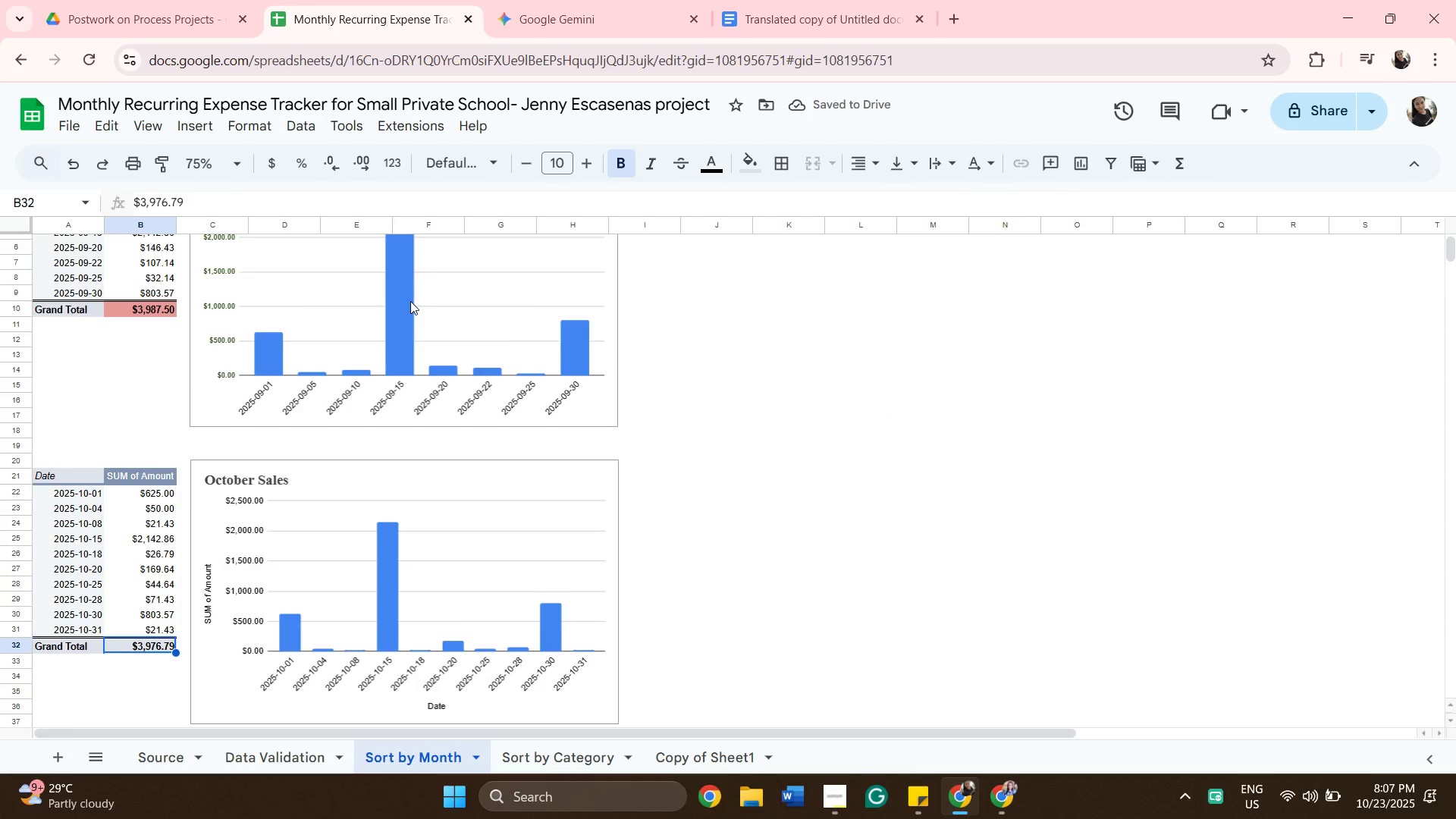 
scroll: coordinate [410, 301], scroll_direction: down, amount: 1.0
 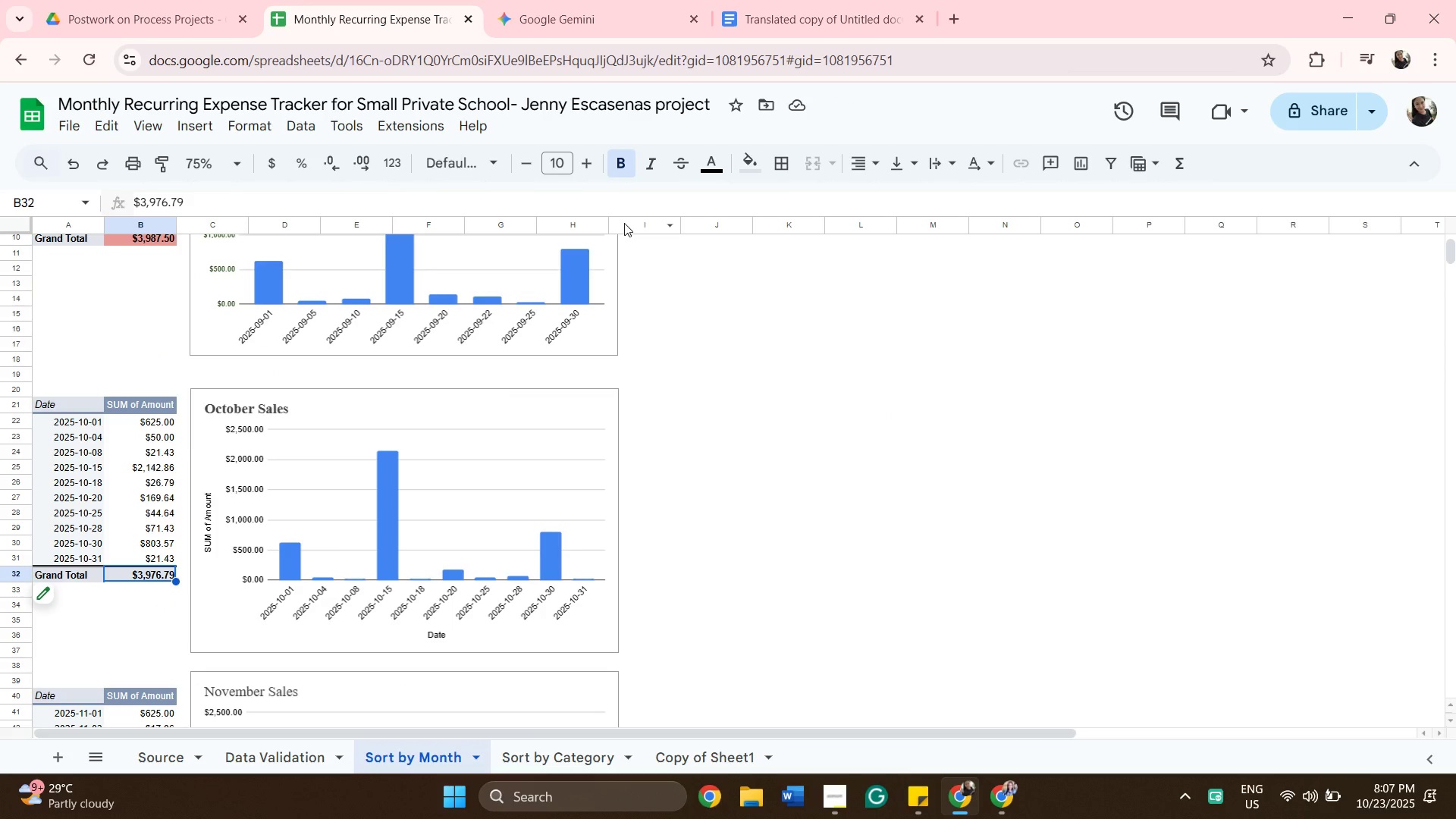 
scroll: coordinate [640, 226], scroll_direction: up, amount: 1.0
 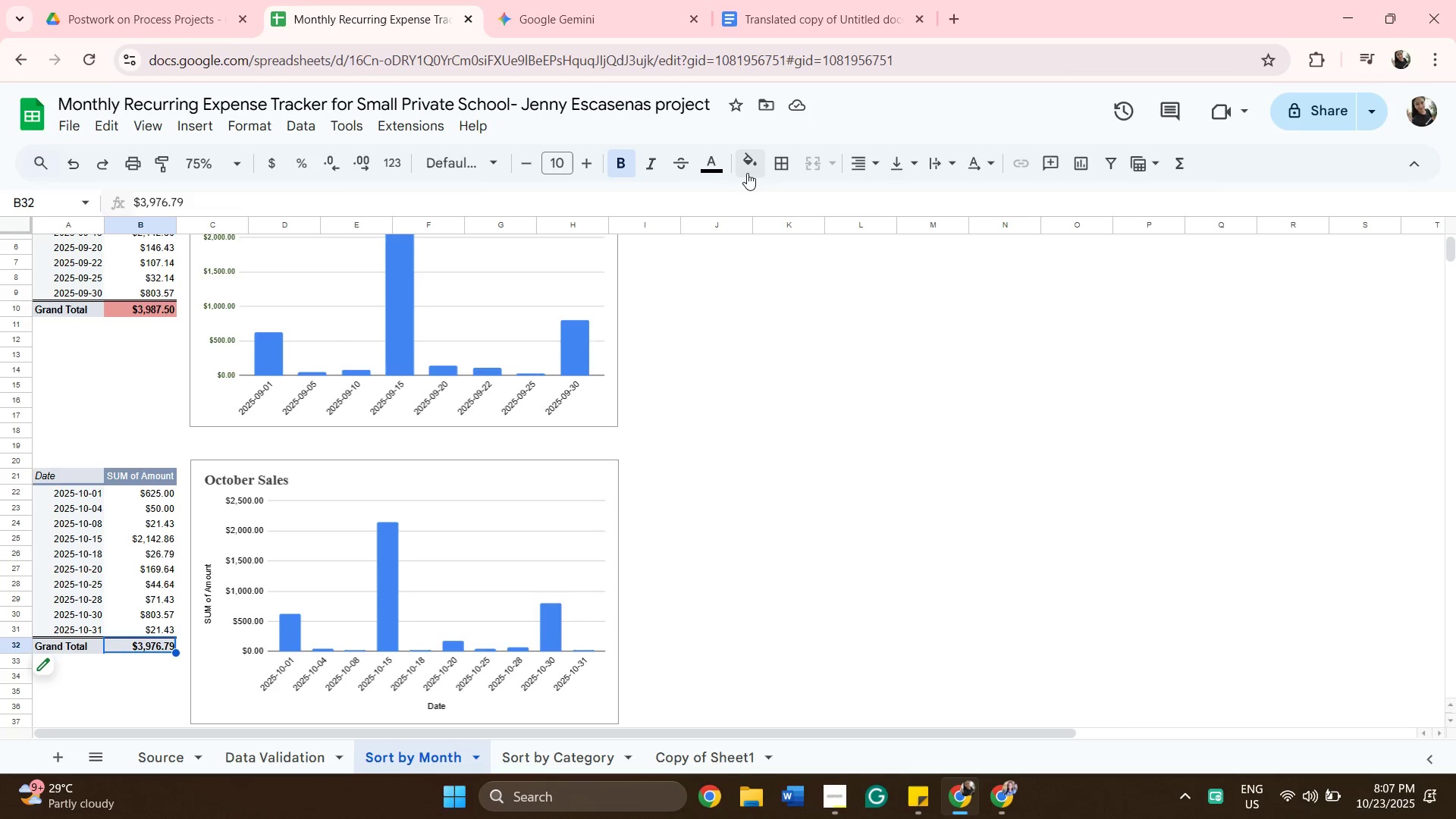 
left_click([746, 171])
 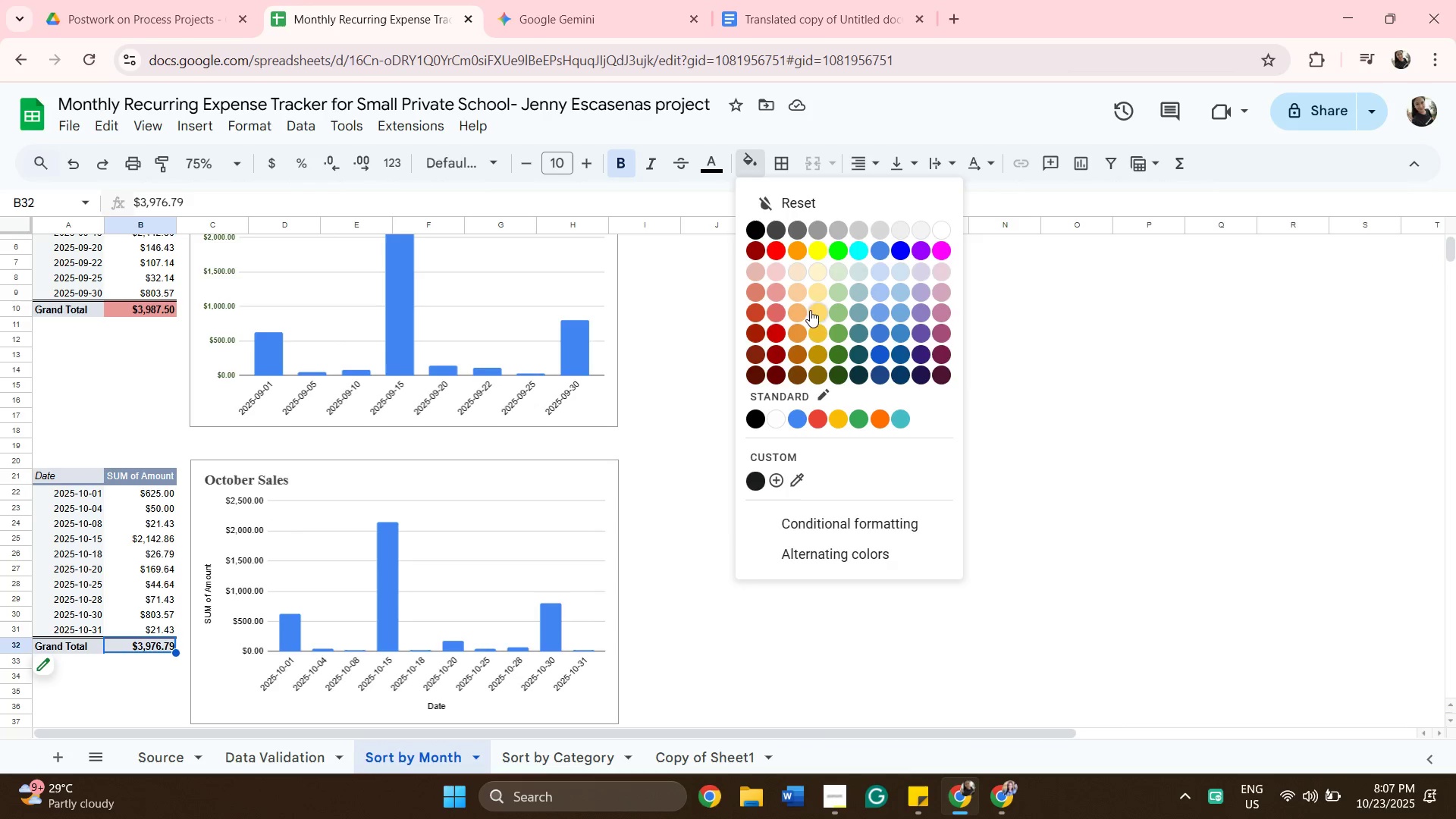 
wait(6.16)
 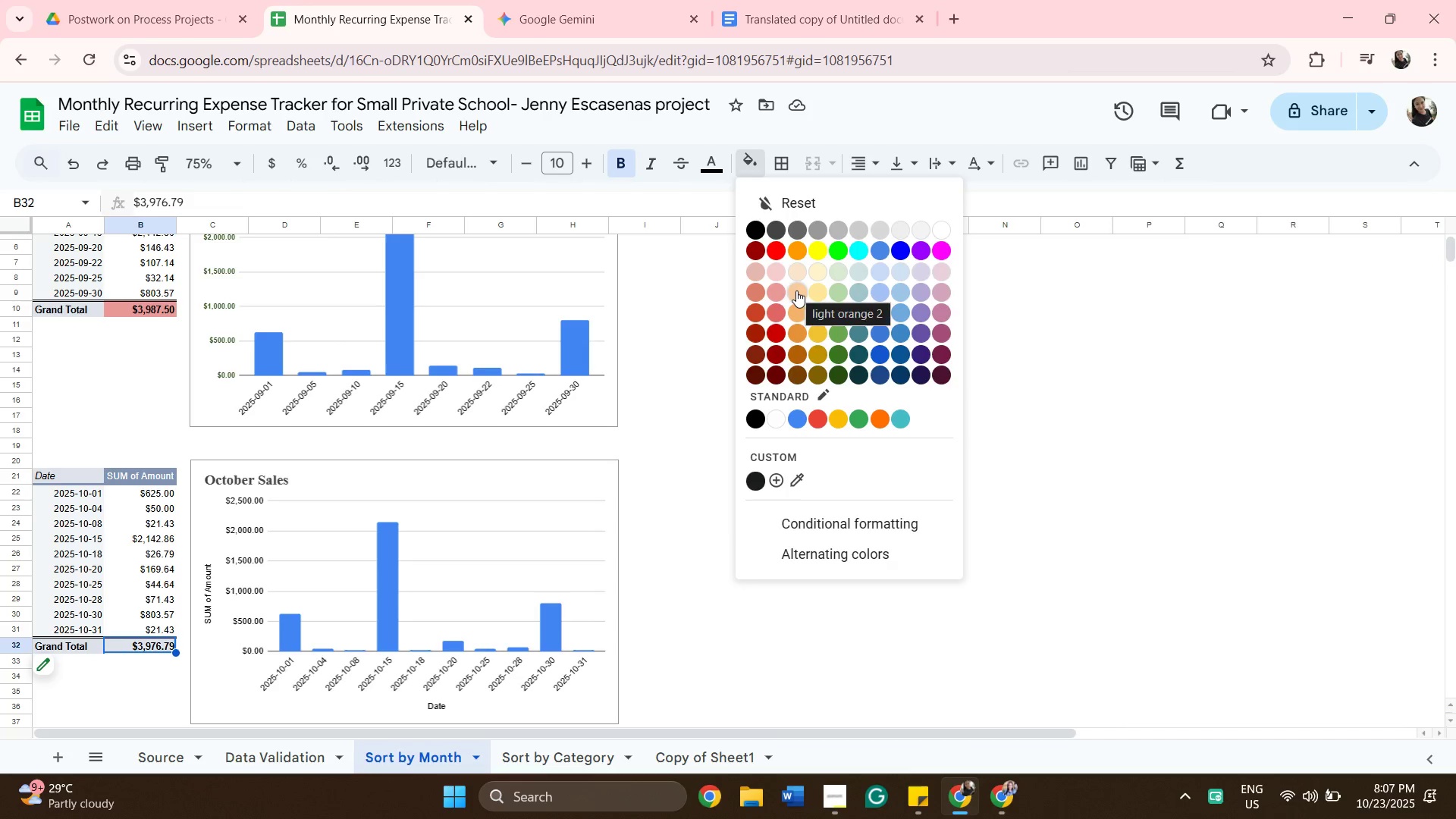 
left_click([841, 290])
 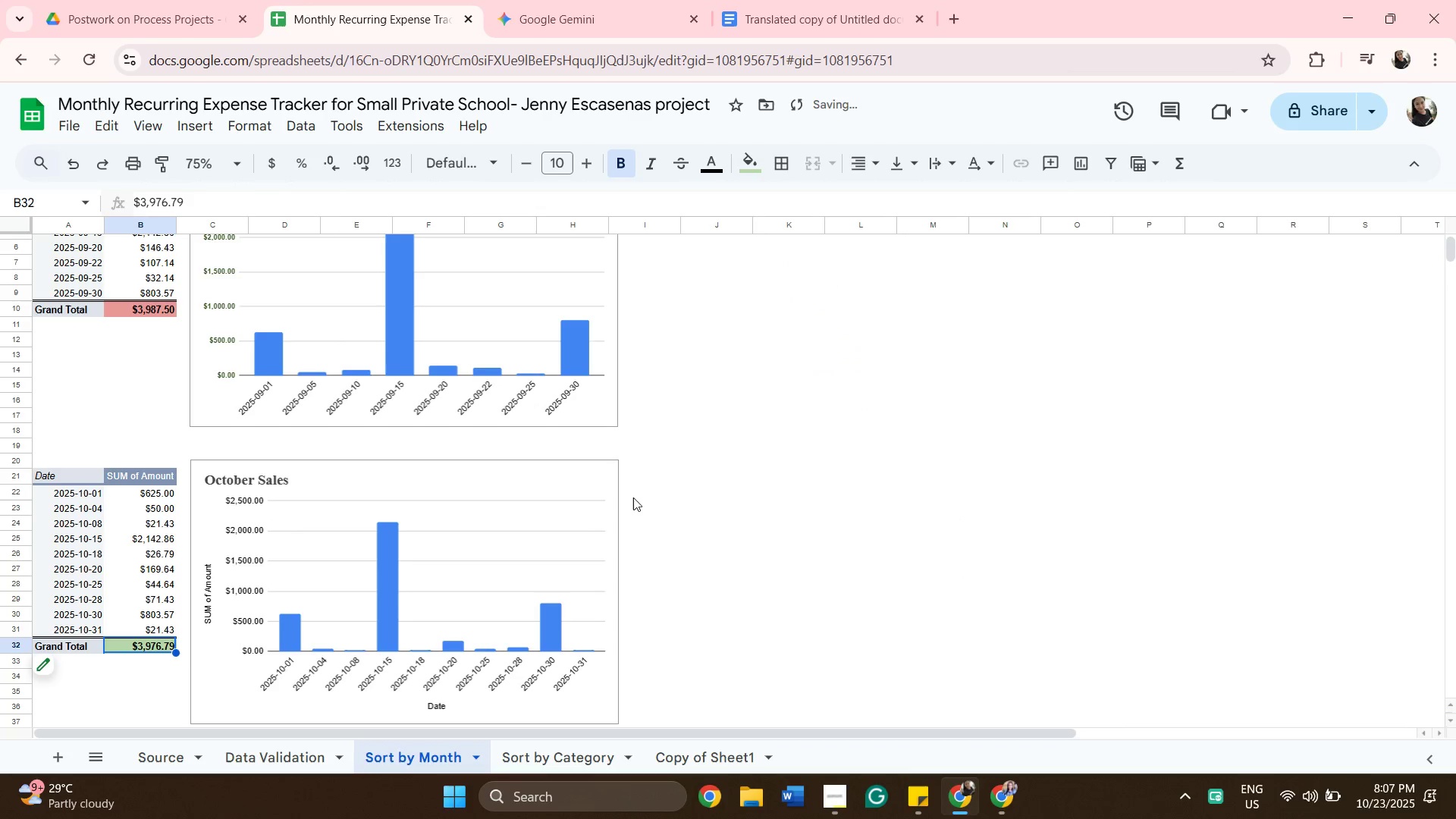 
scroll: coordinate [183, 583], scroll_direction: down, amount: 5.0
 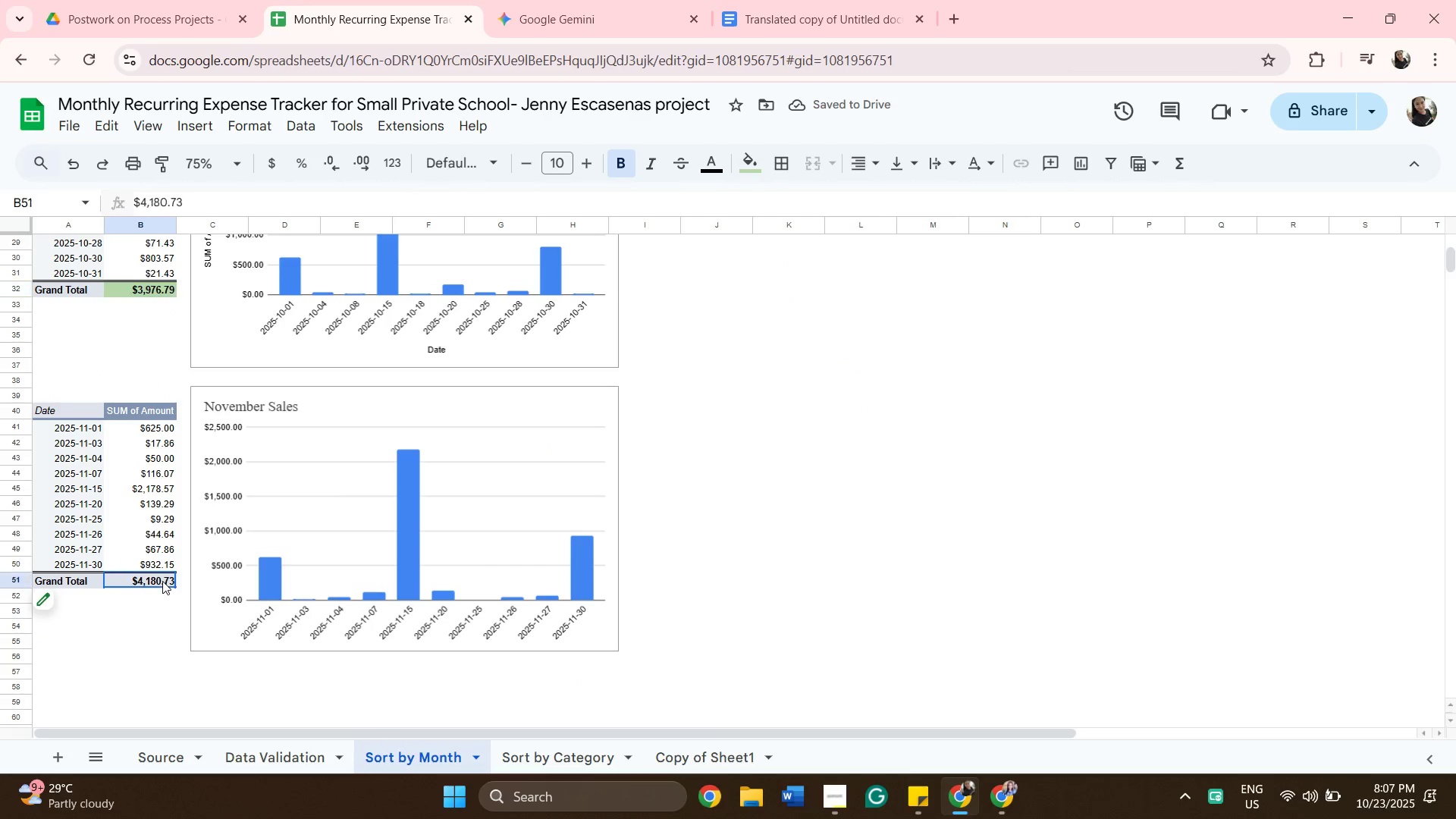 
left_click([162, 581])
 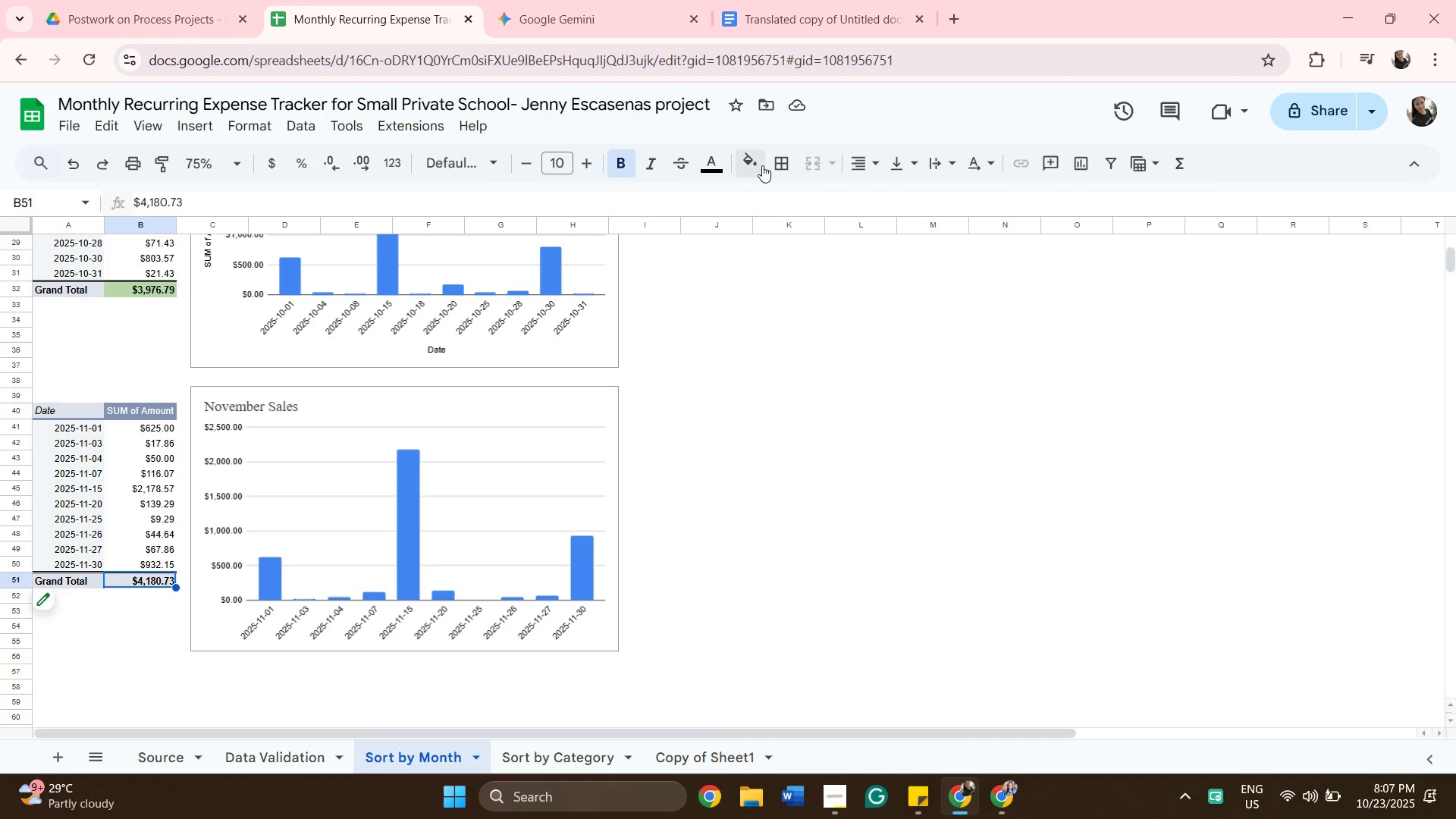 
left_click([754, 163])
 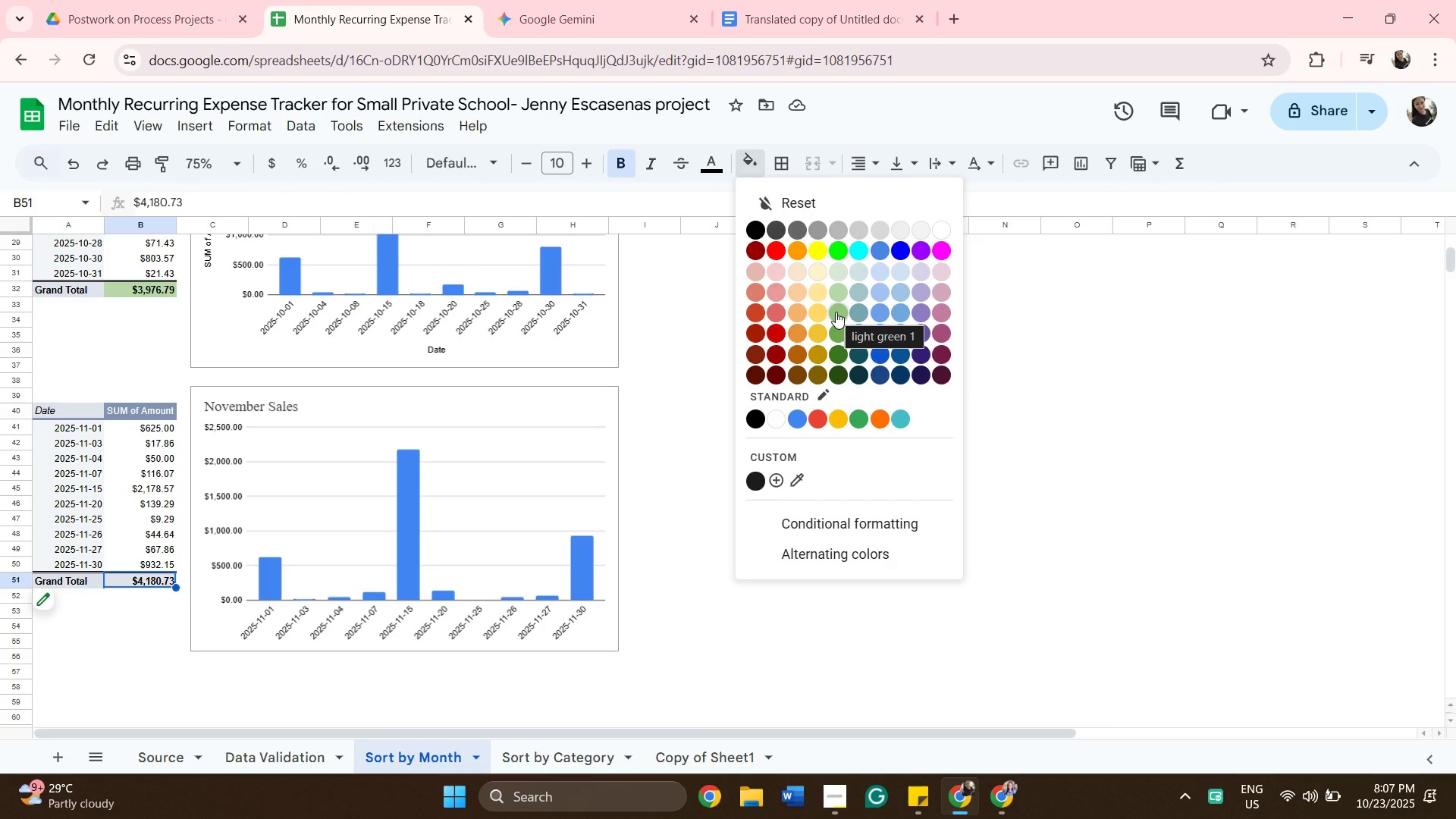 
wait(8.41)
 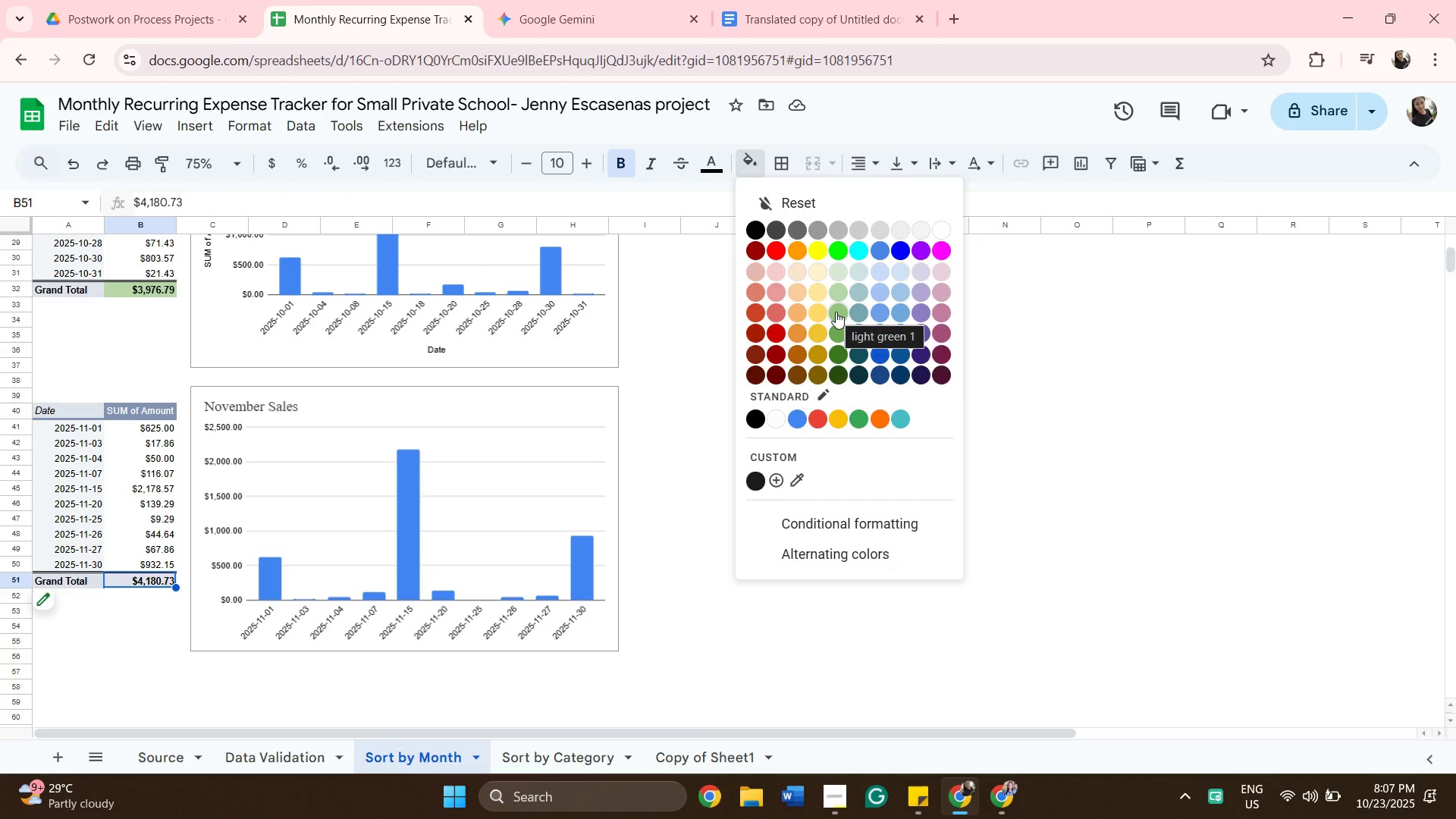 
left_click([880, 293])
 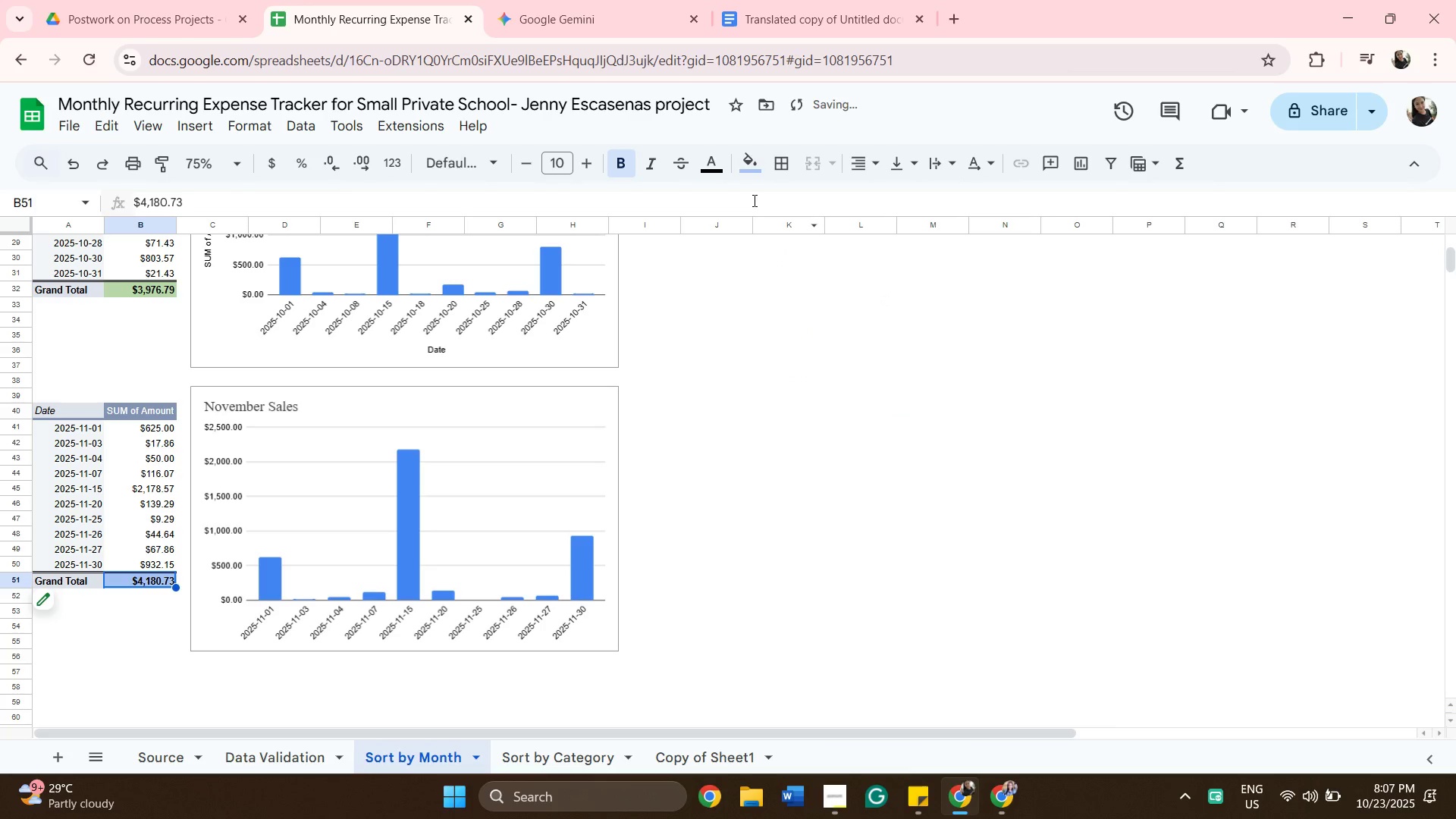 
left_click([747, 169])
 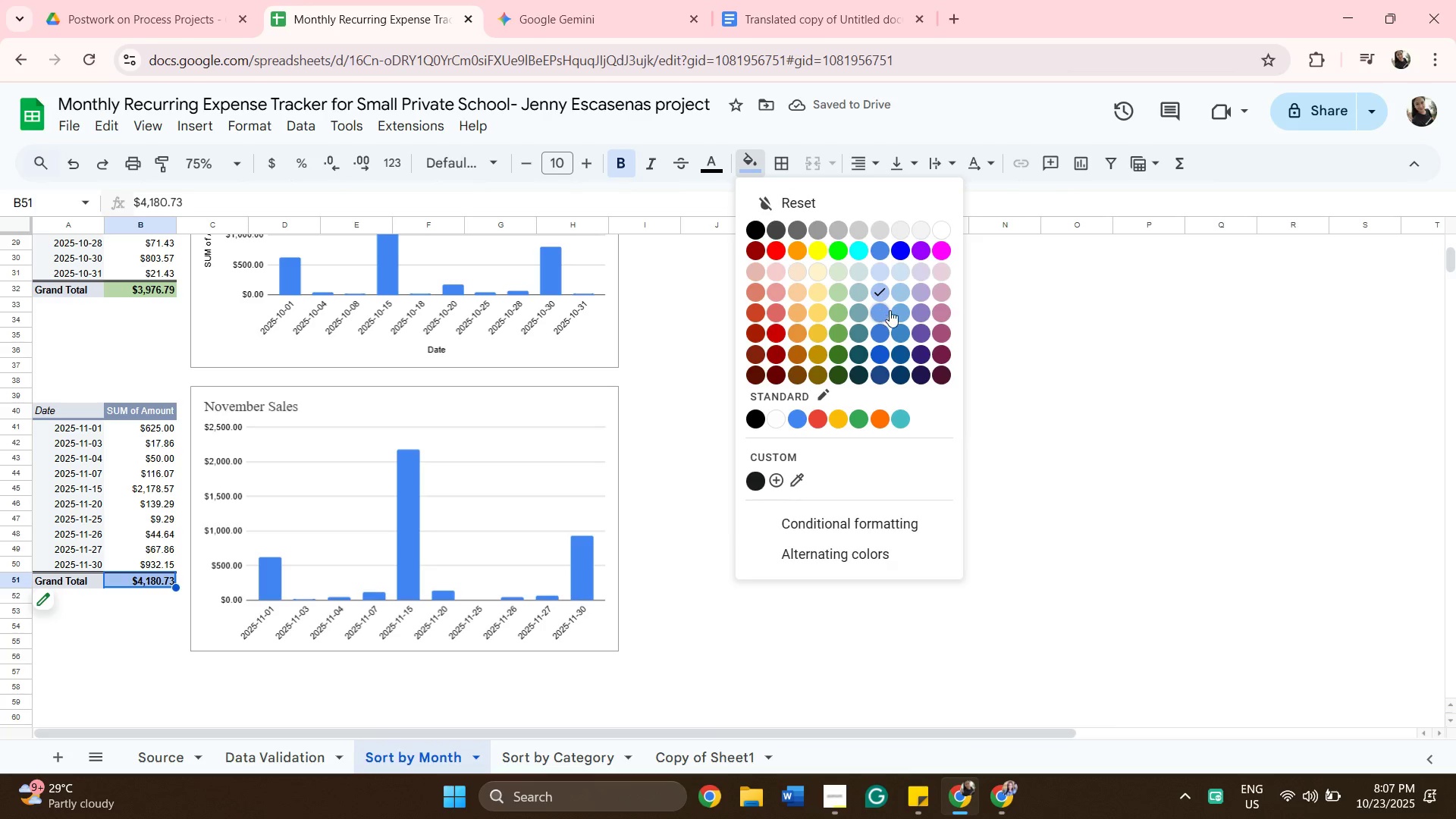 
left_click_drag(start_coordinate=[895, 311], to_coordinate=[899, 311])
 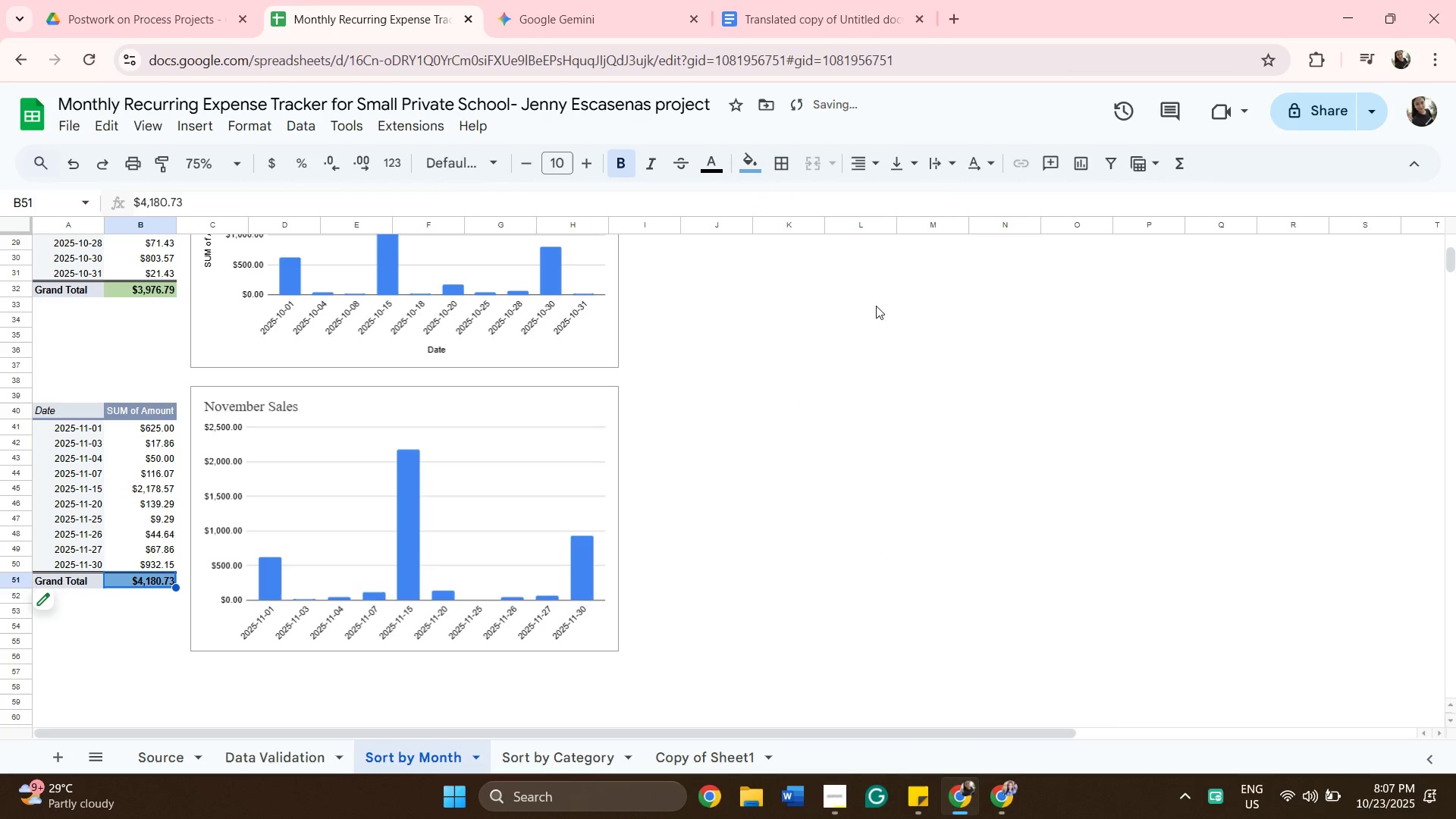 
left_click([855, 334])
 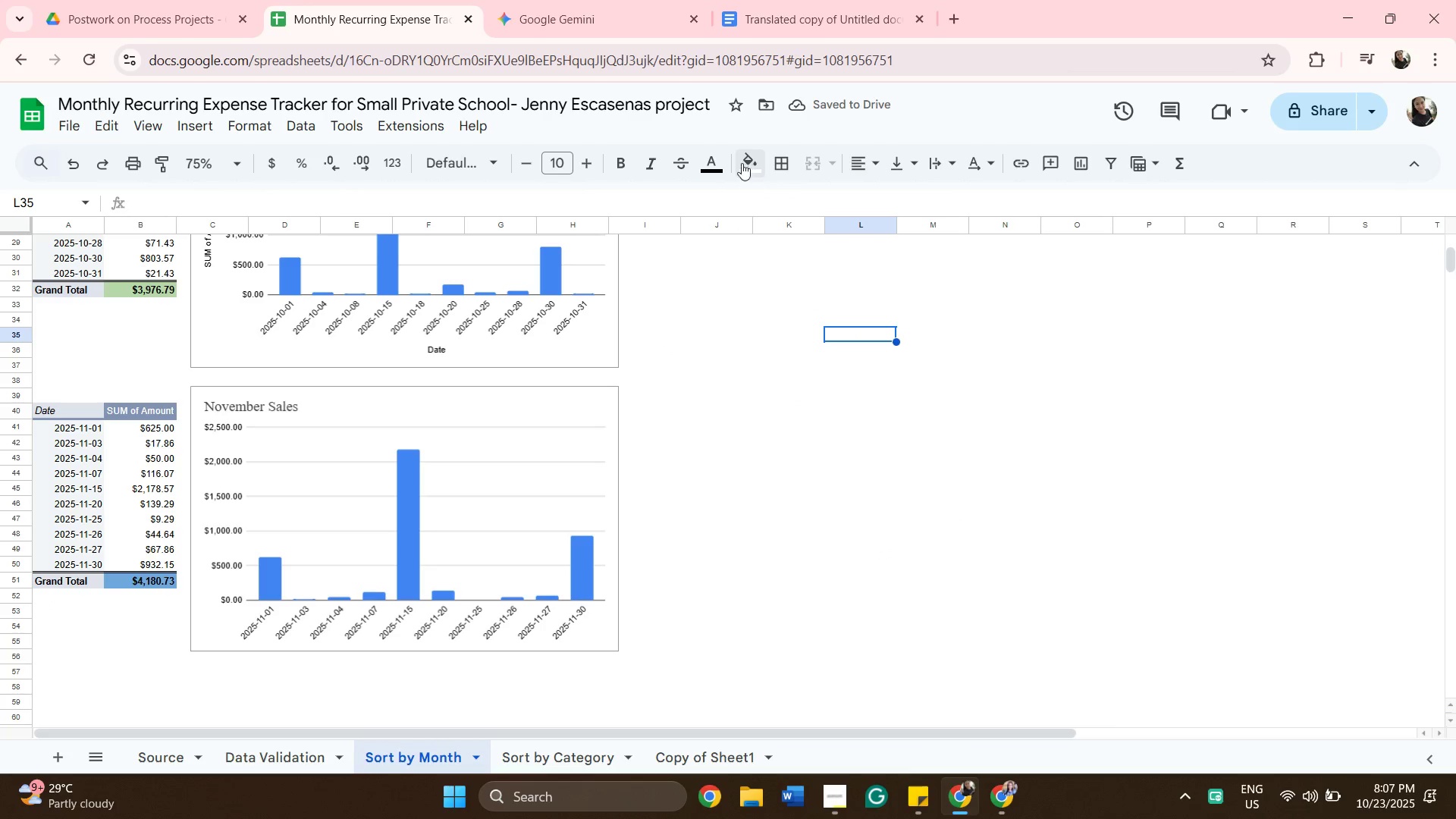 
left_click_drag(start_coordinate=[754, 174], to_coordinate=[759, 174])
 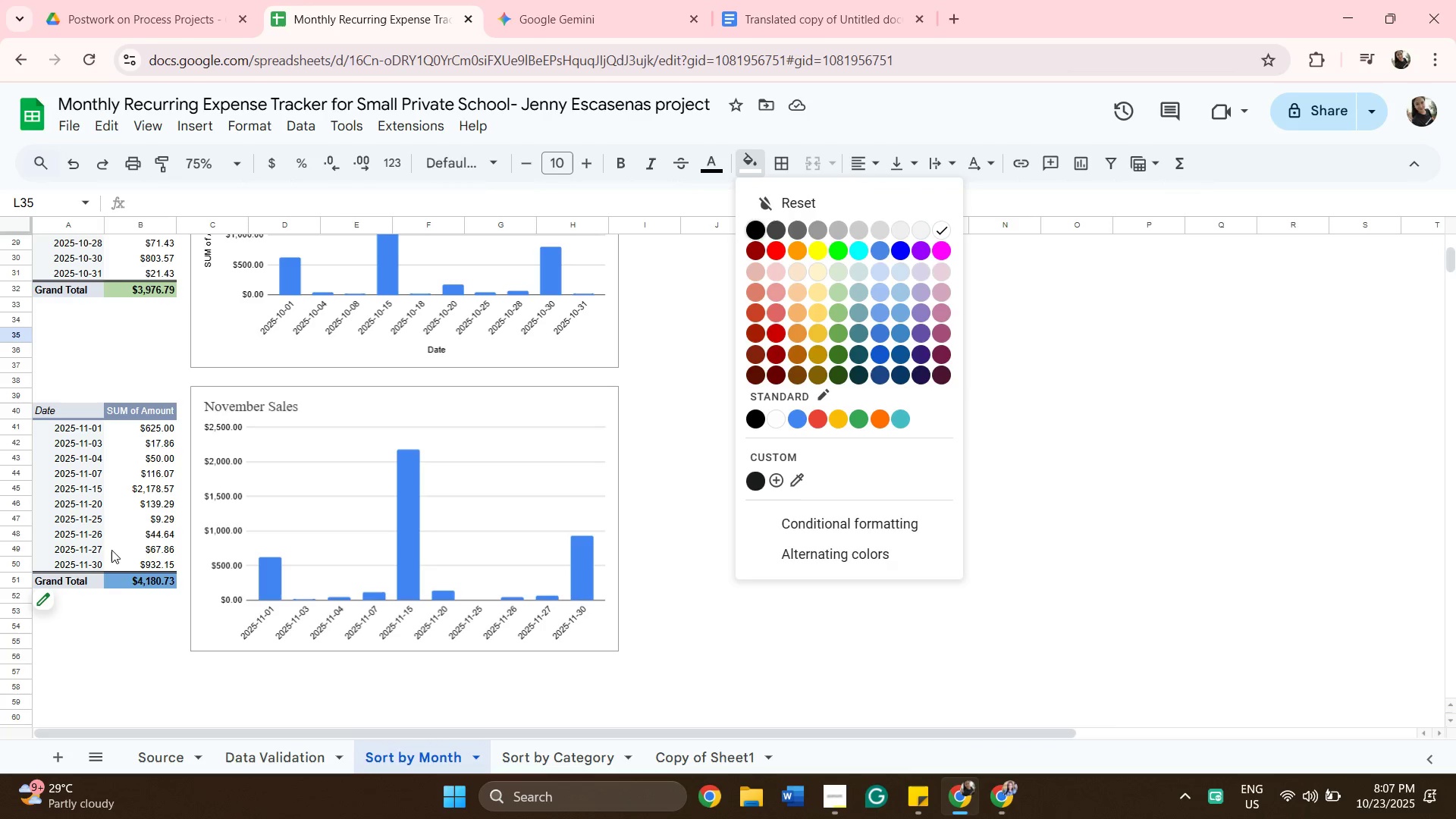 
left_click([151, 576])
 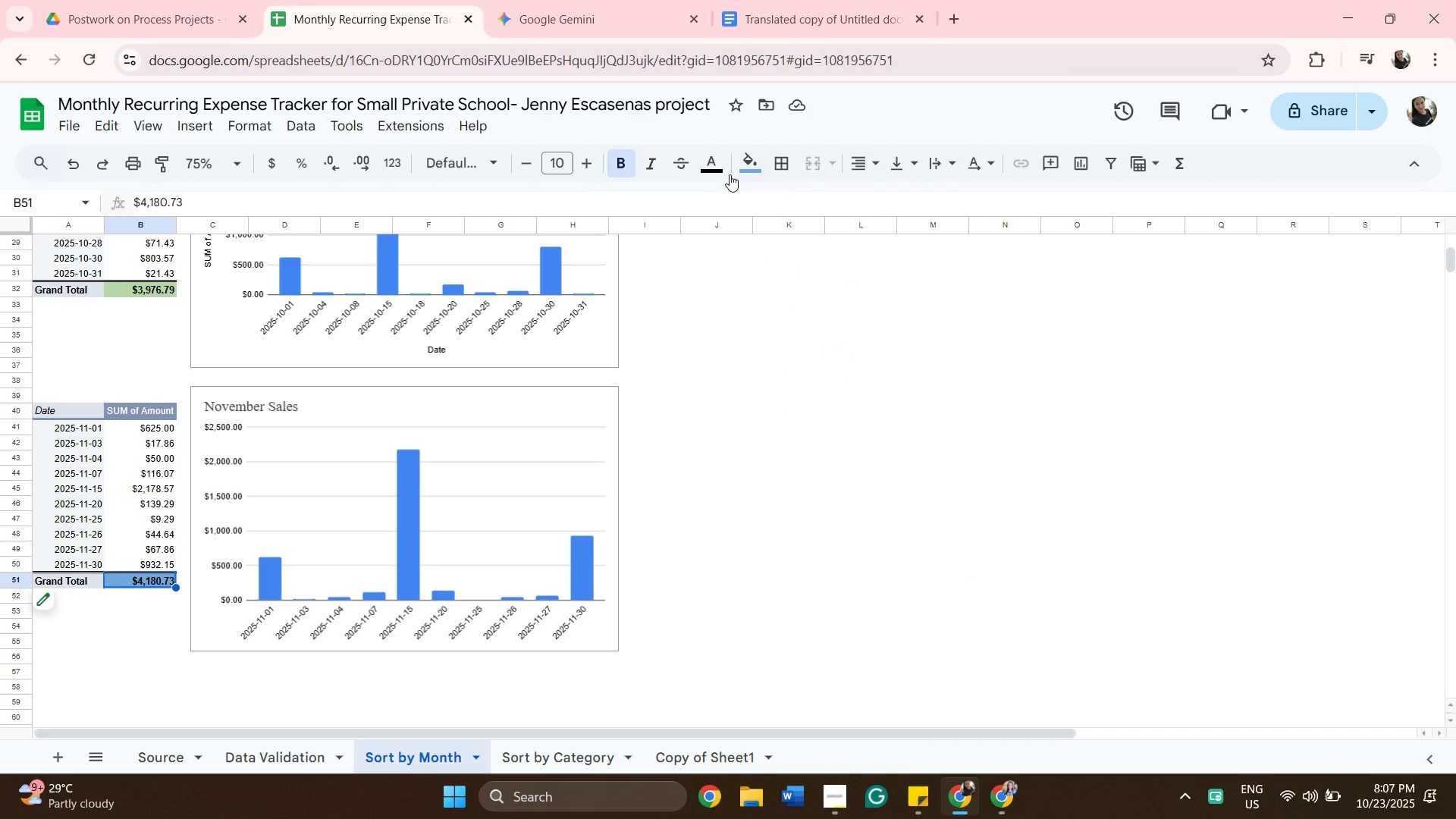 
left_click([753, 174])
 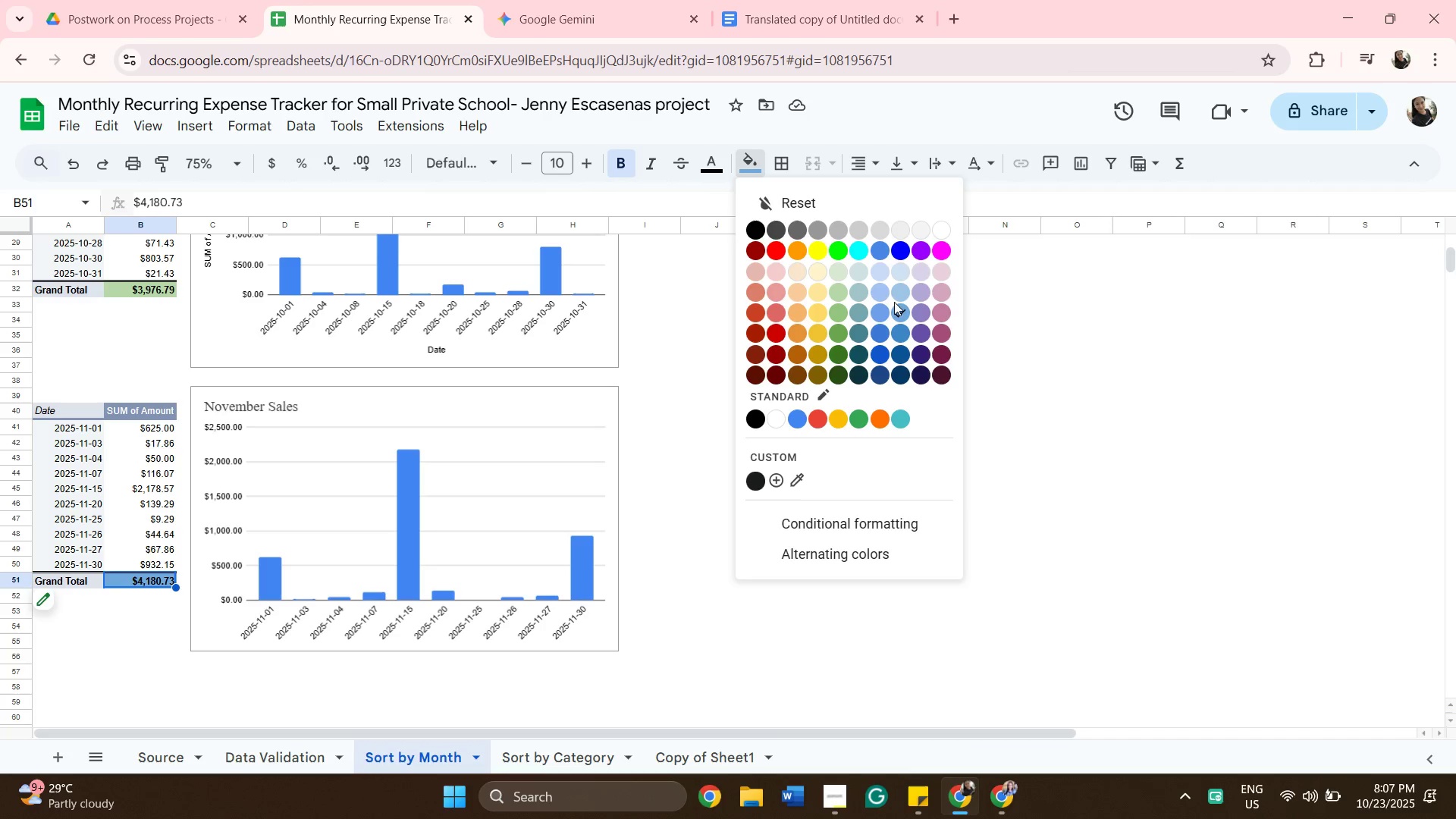 
left_click([901, 296])
 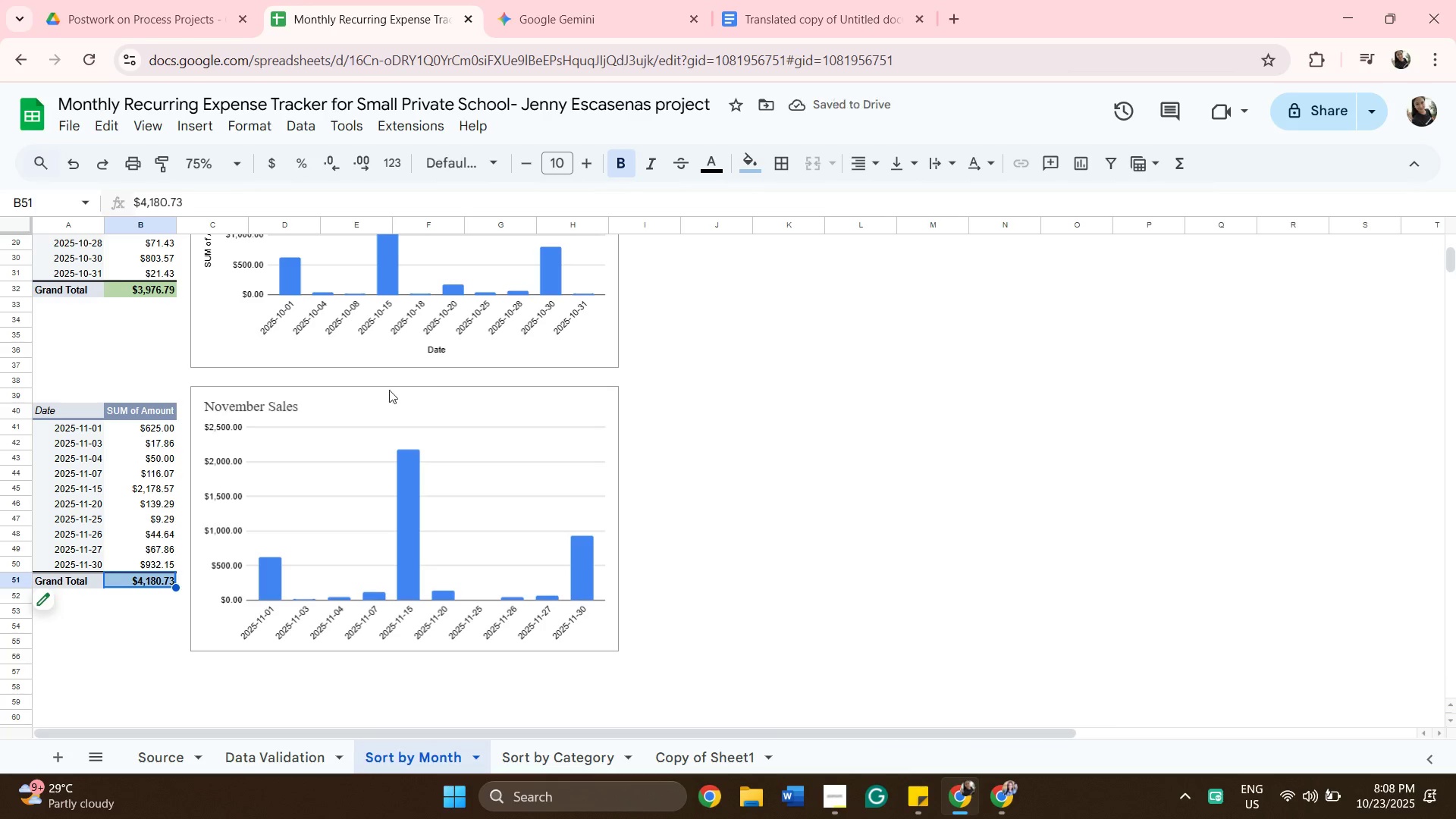 
left_click([695, 435])
 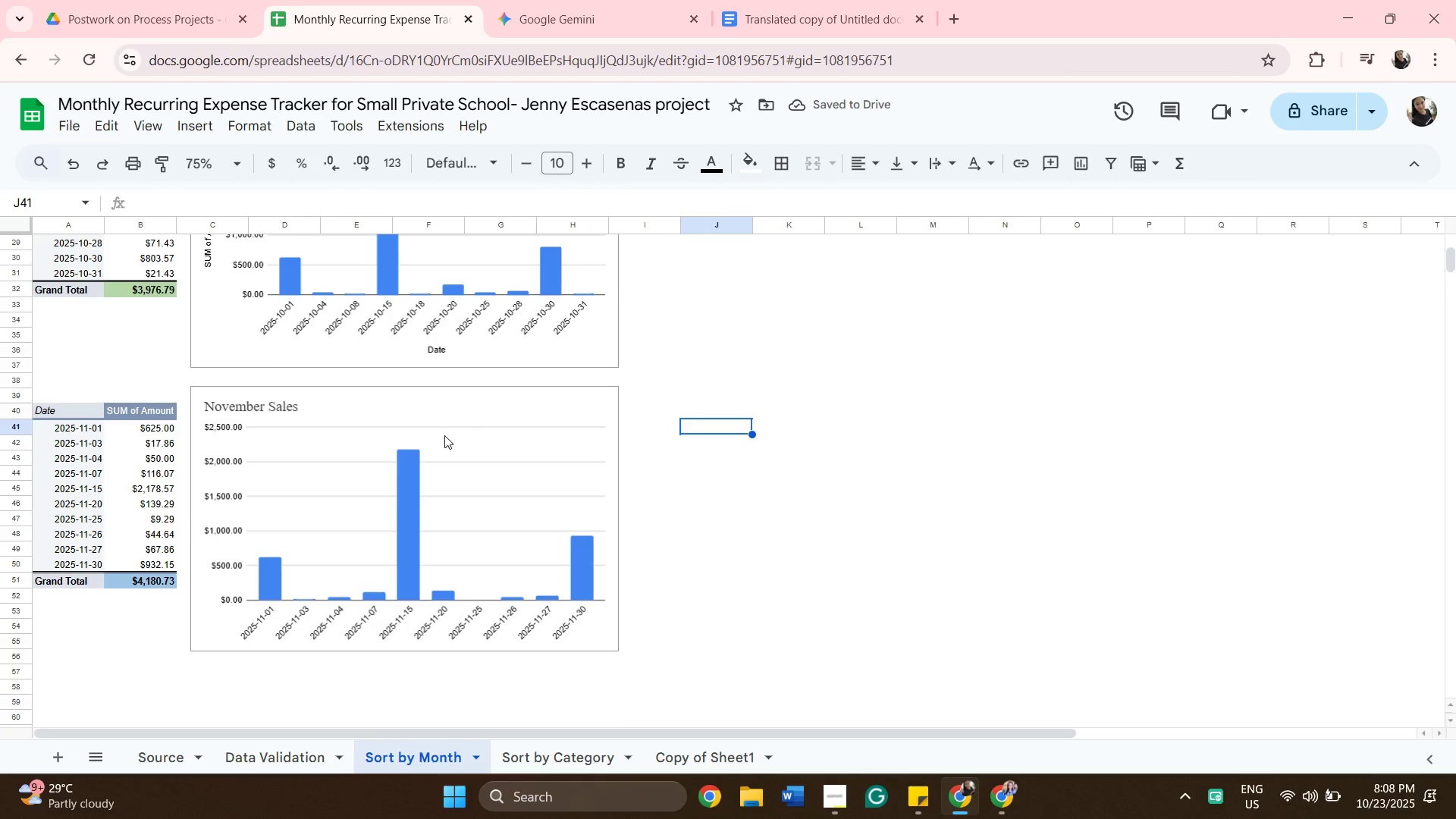 
scroll: coordinate [290, 408], scroll_direction: up, amount: 5.0
 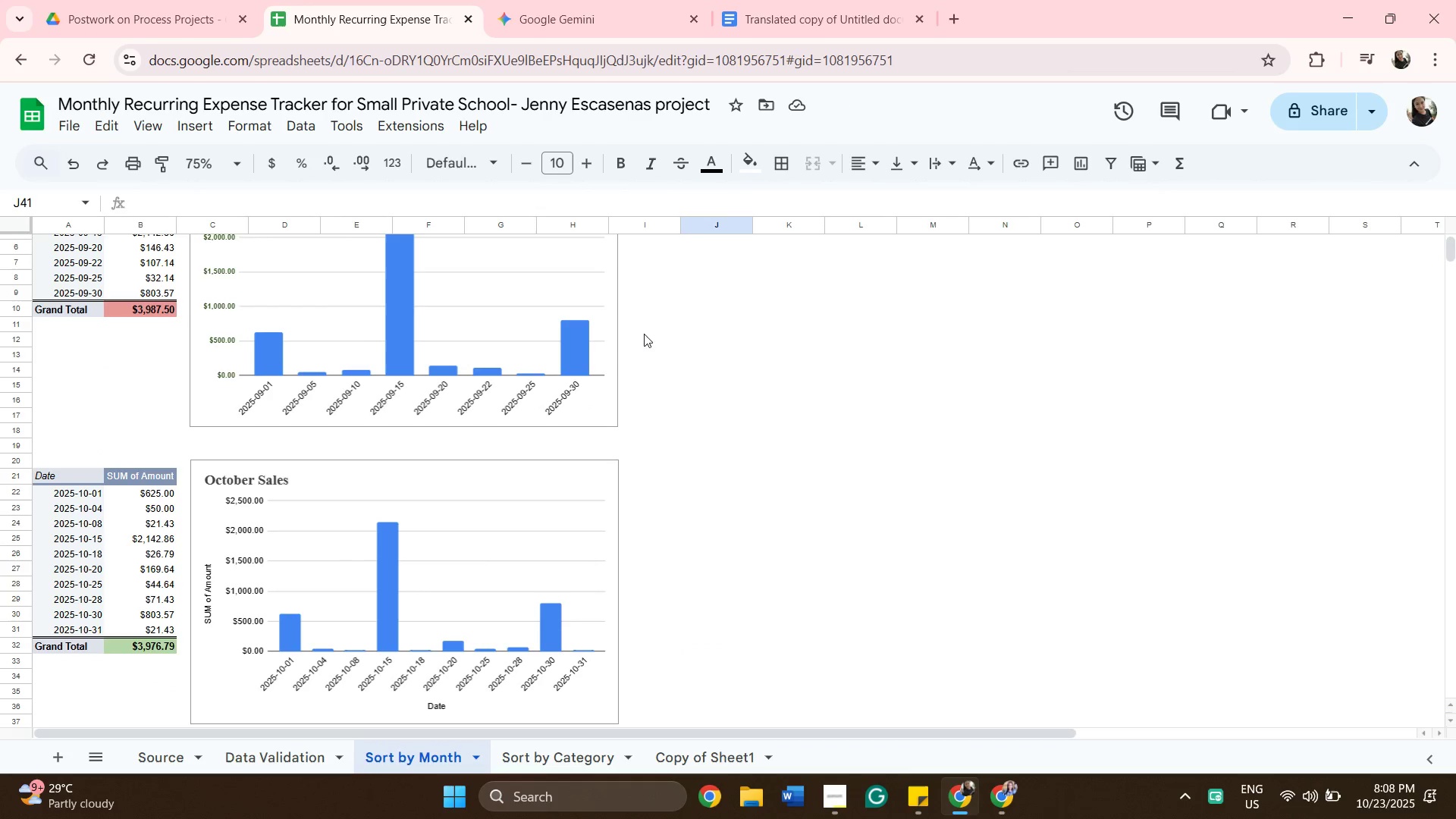 
wait(8.12)
 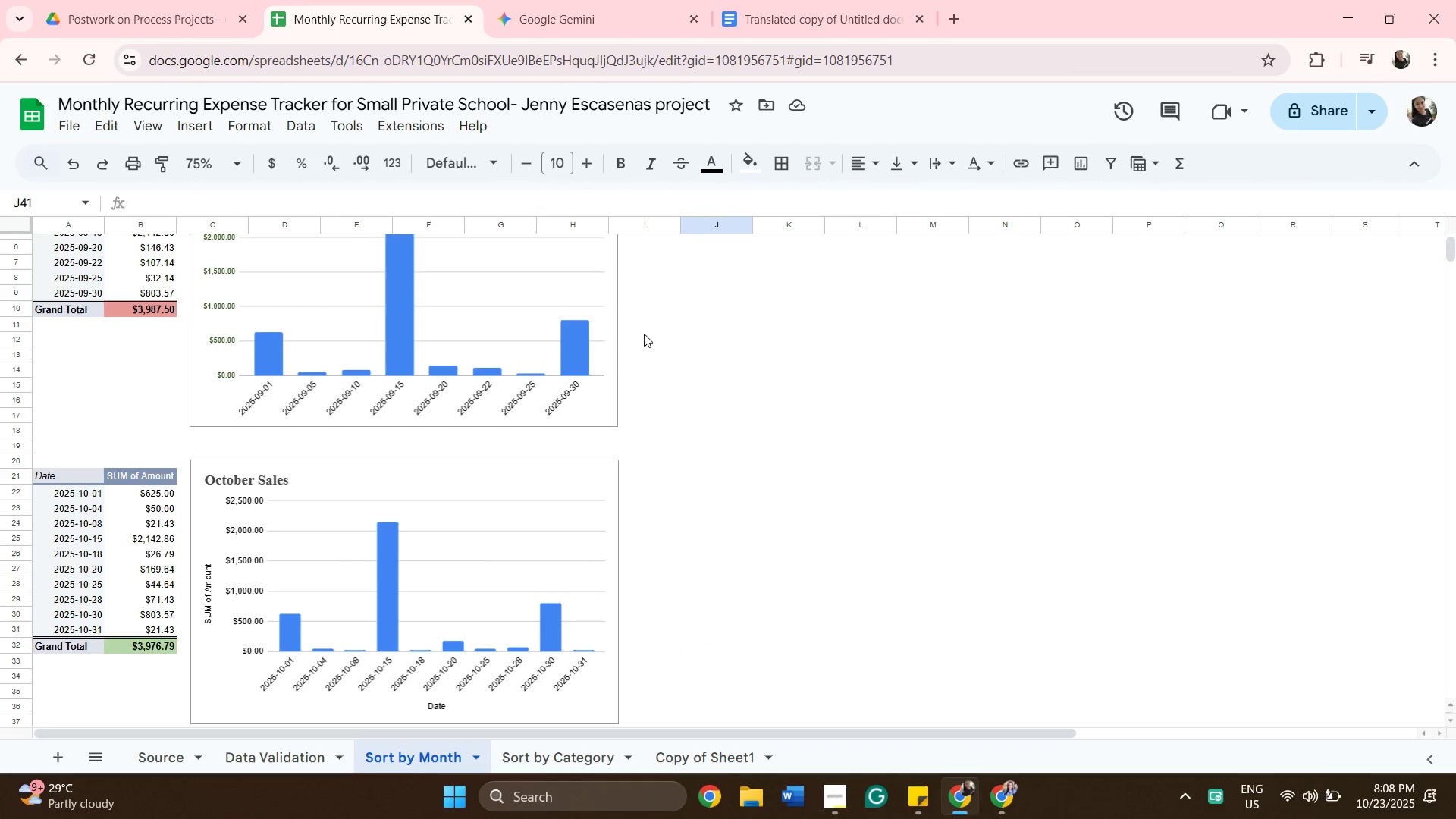 
left_click([600, 758])
 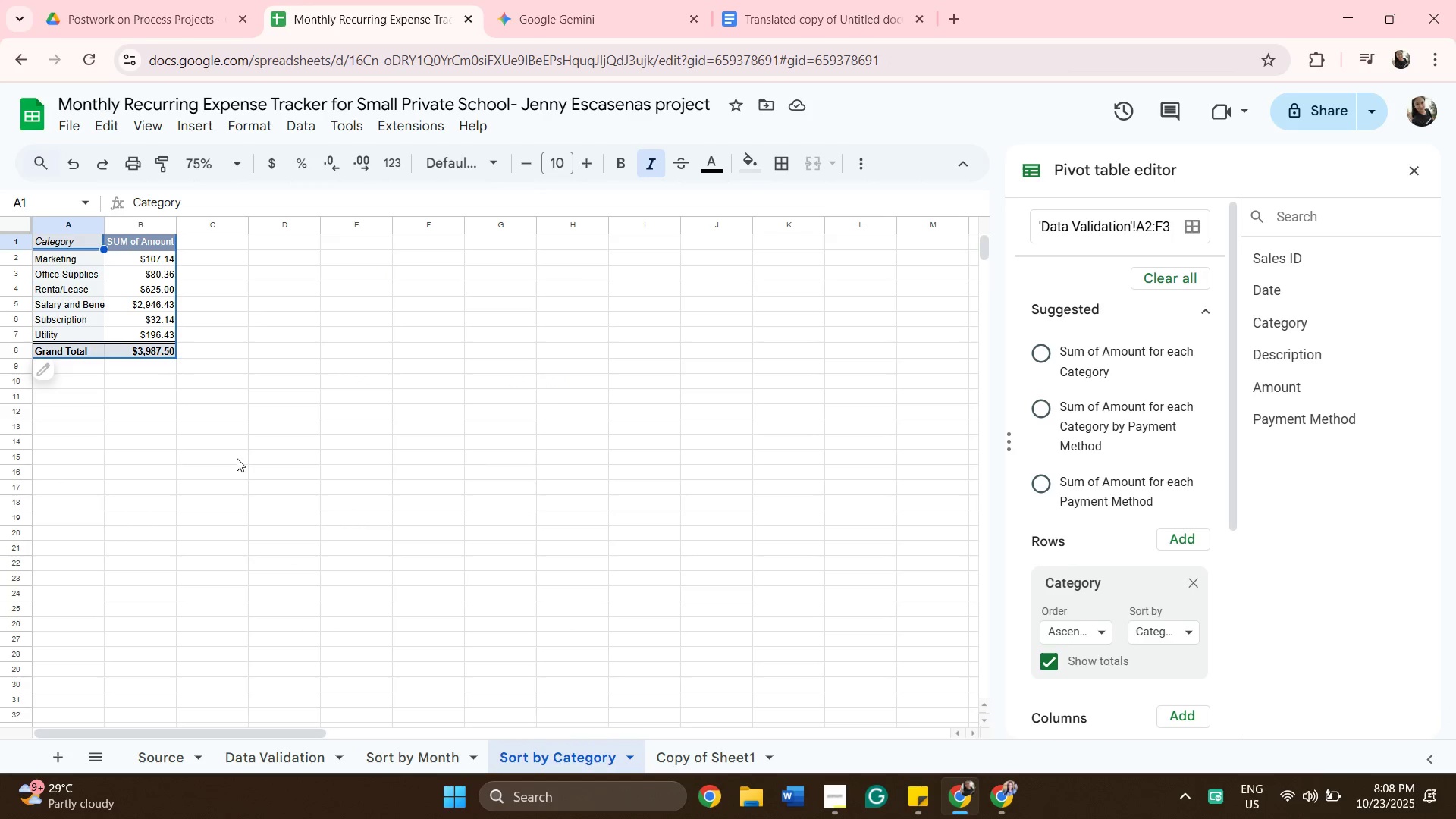 
left_click([391, 764])
 